 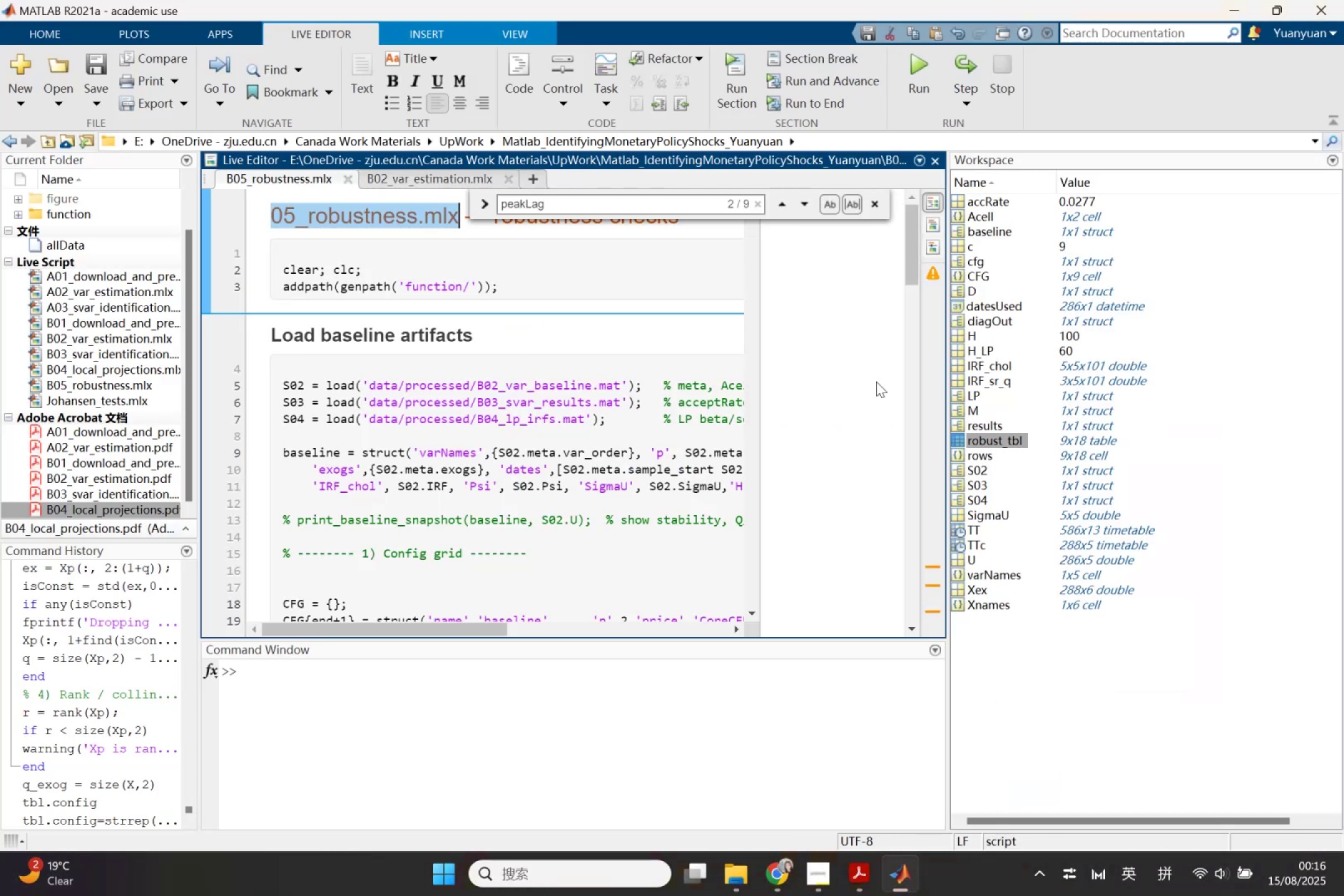 
left_click_drag(start_coordinate=[947, 386], to_coordinate=[1153, 396])
 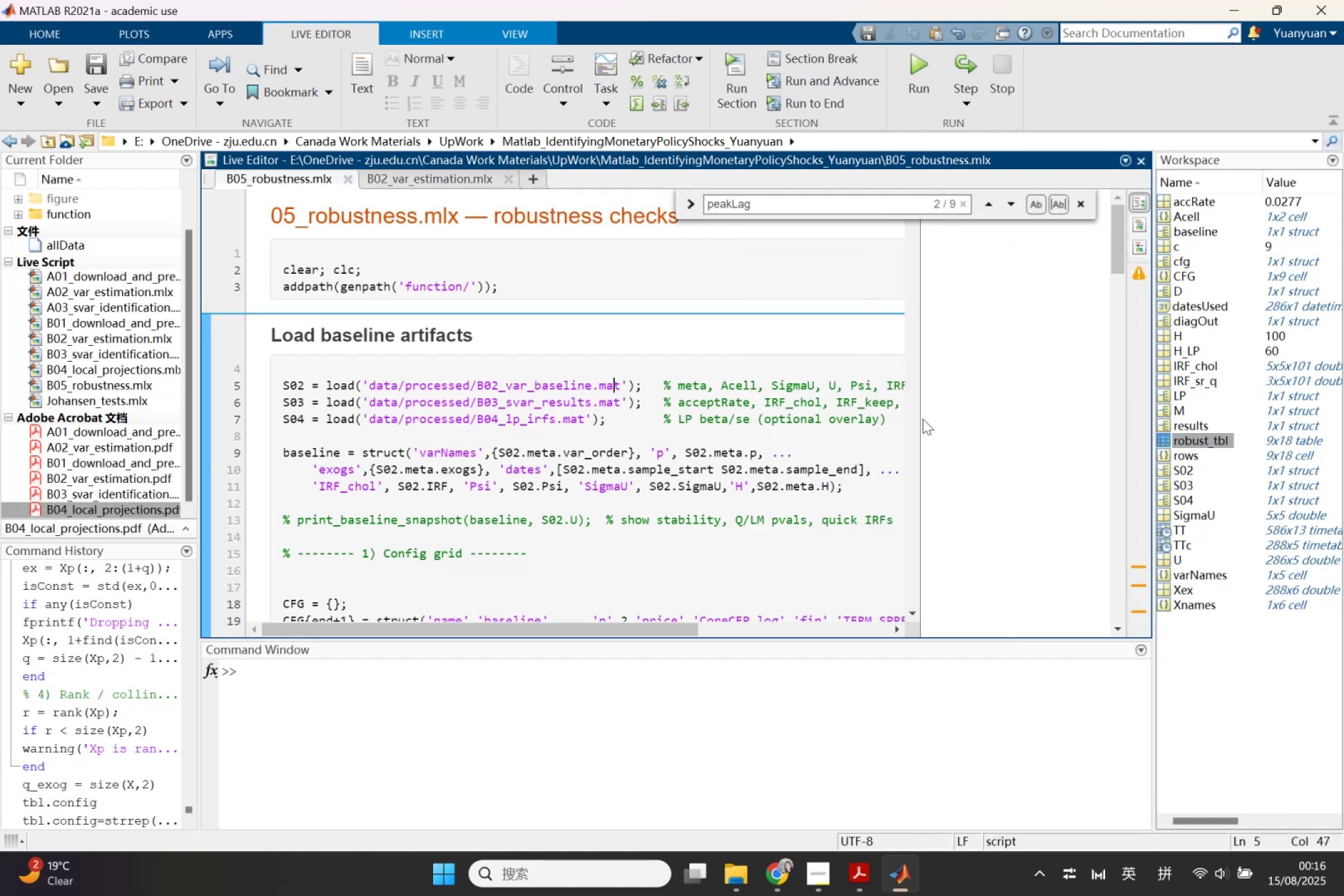 
wait(5.15)
 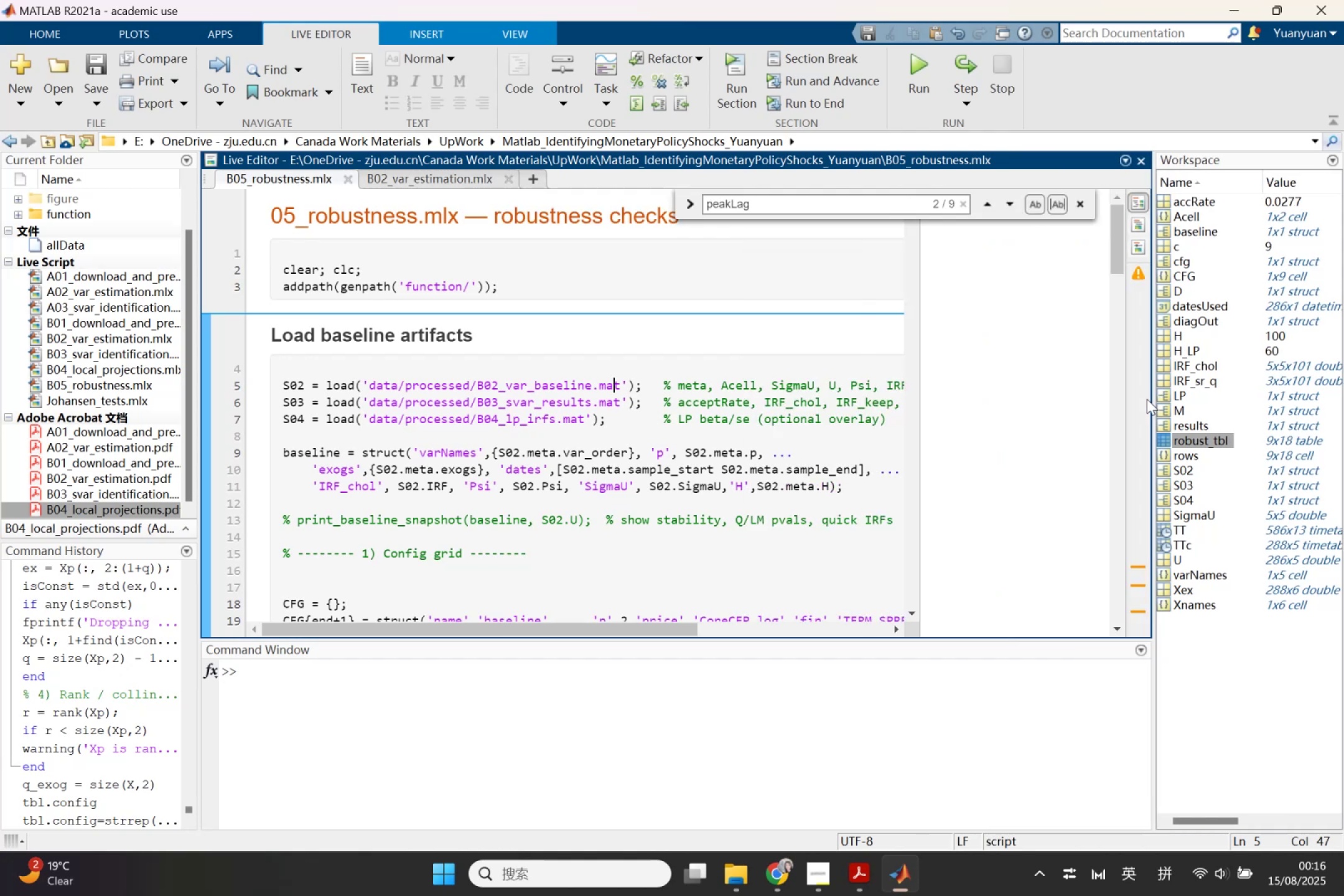 
left_click_drag(start_coordinate=[918, 419], to_coordinate=[683, 402])
 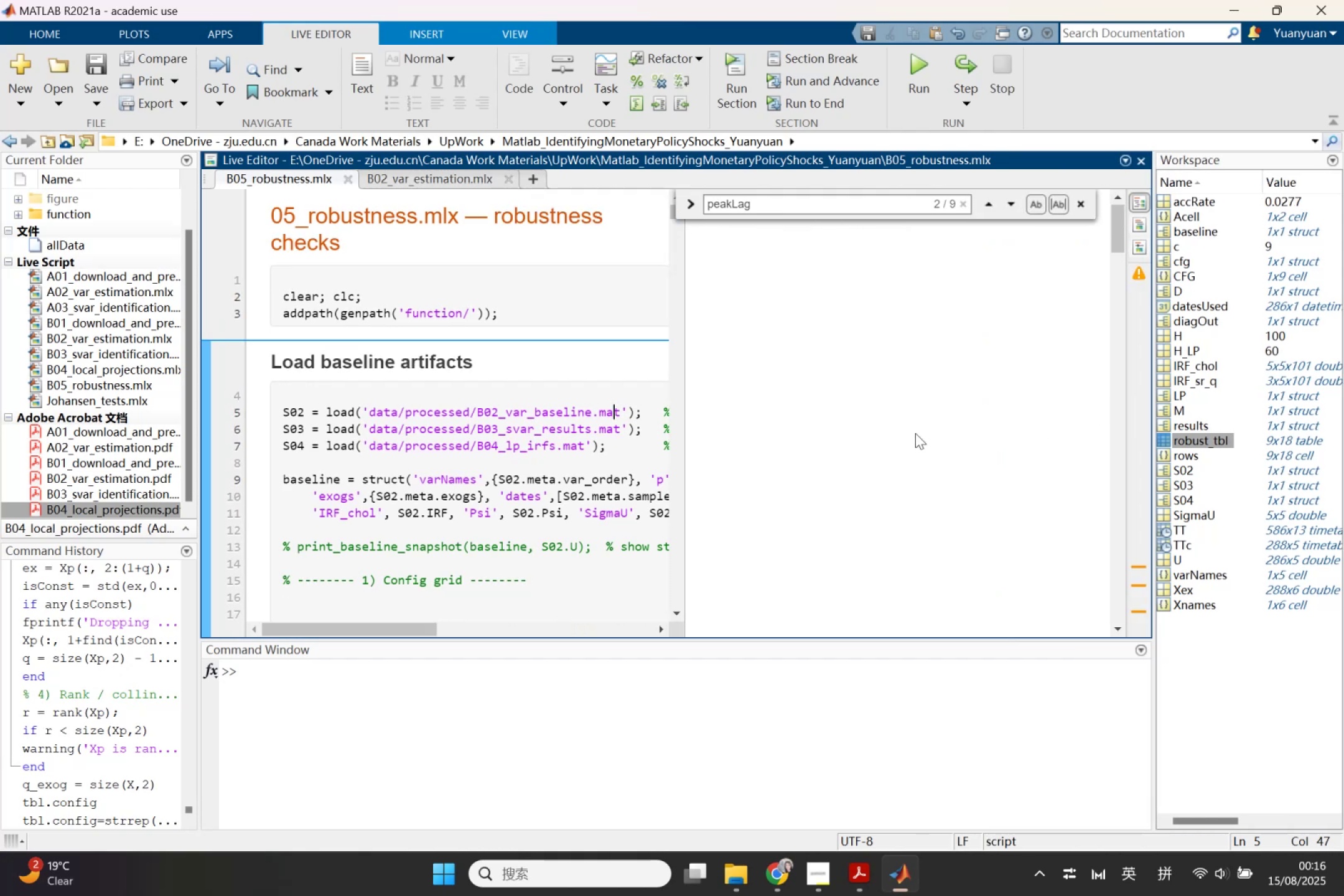 
left_click([915, 433])
 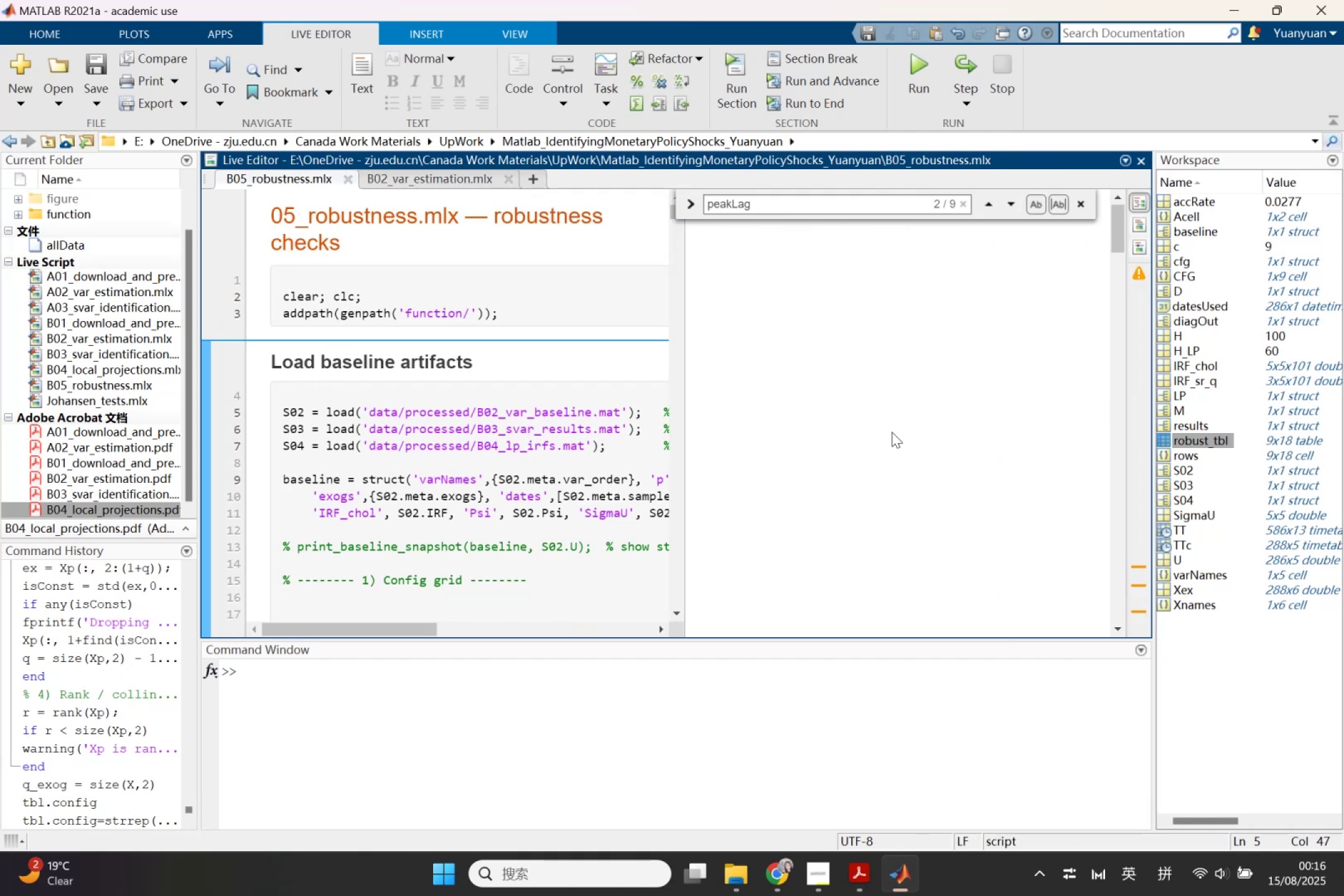 
scroll: coordinate [892, 431], scroll_direction: down, amount: 14.0
 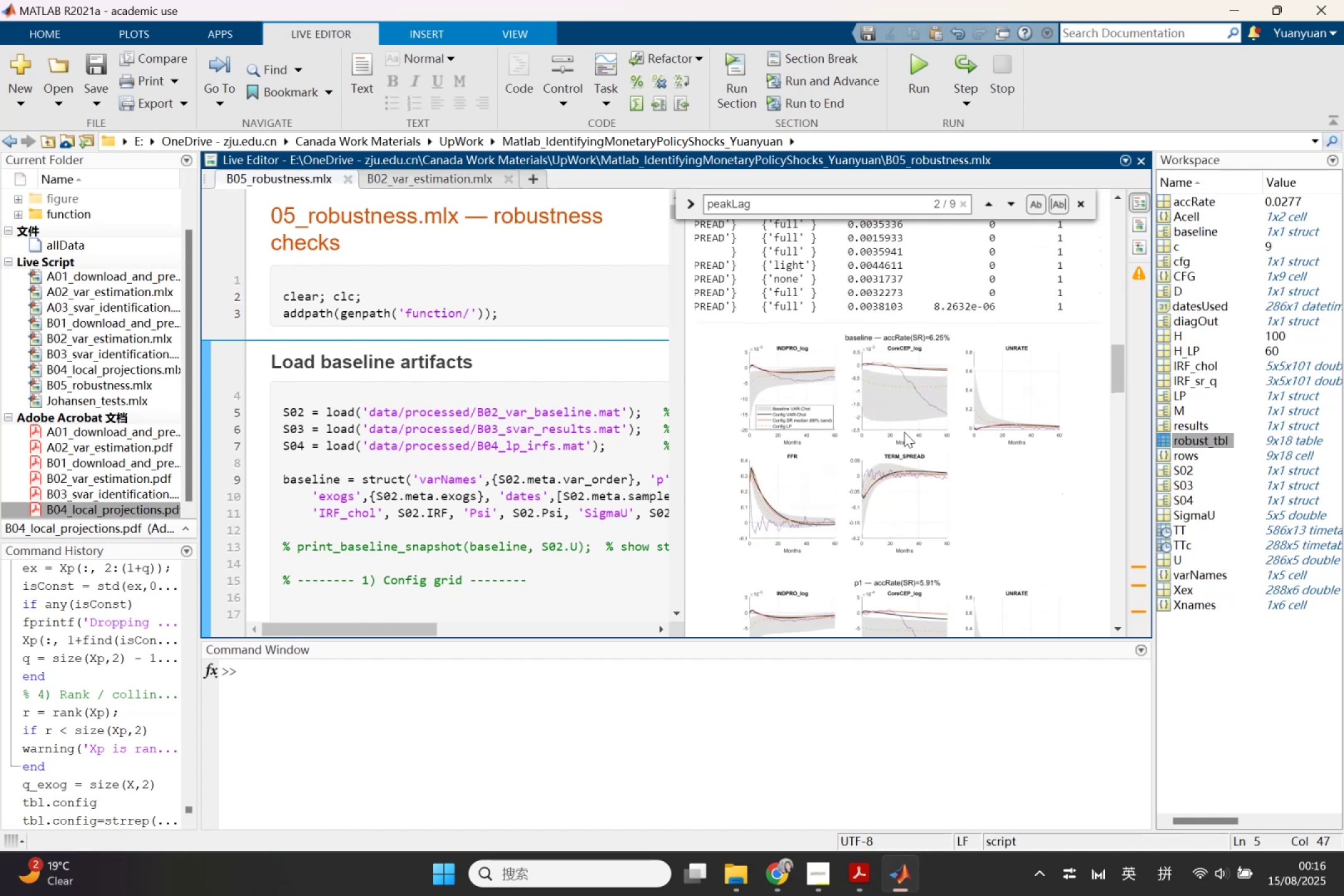 
left_click([904, 432])
 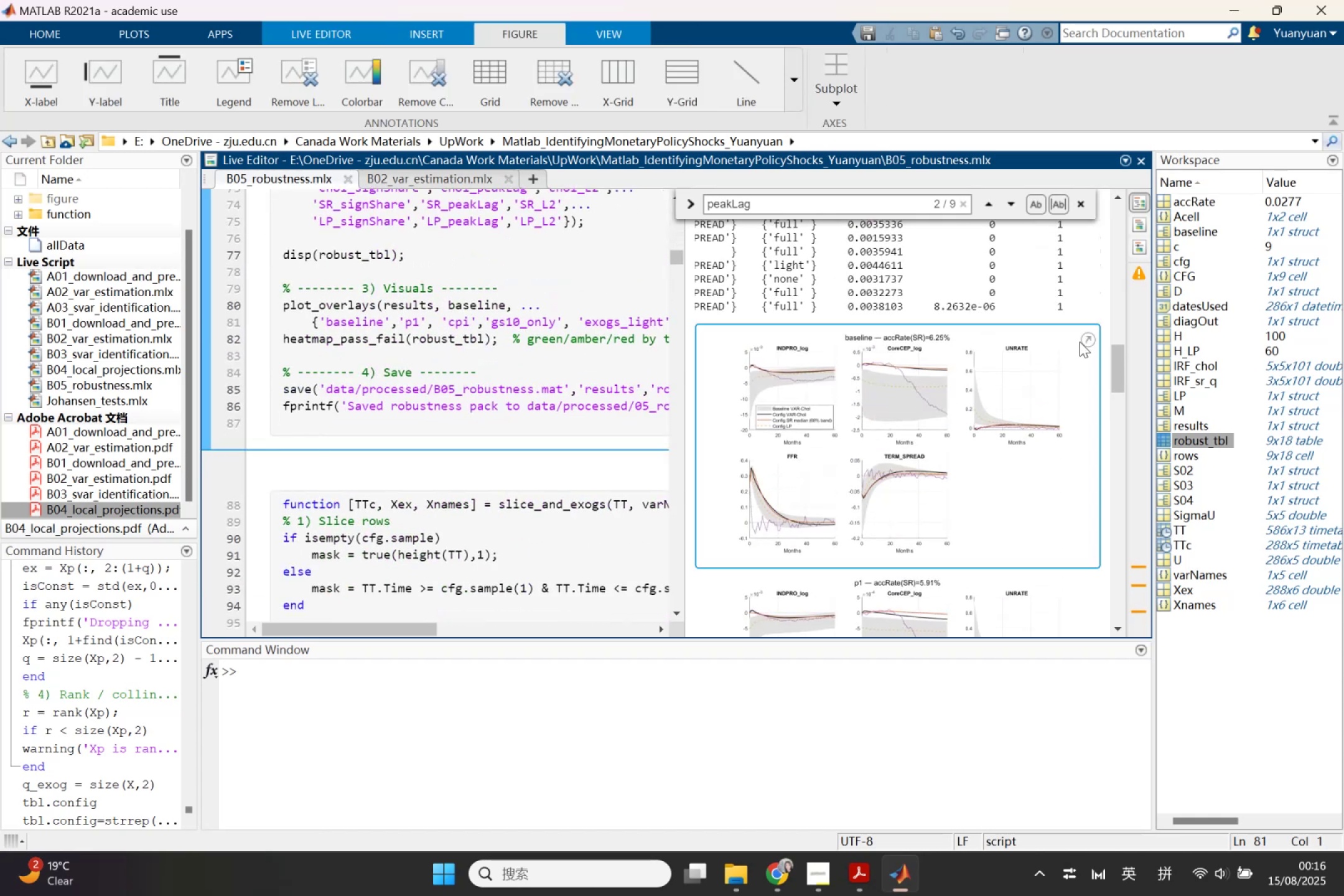 
left_click([1086, 341])
 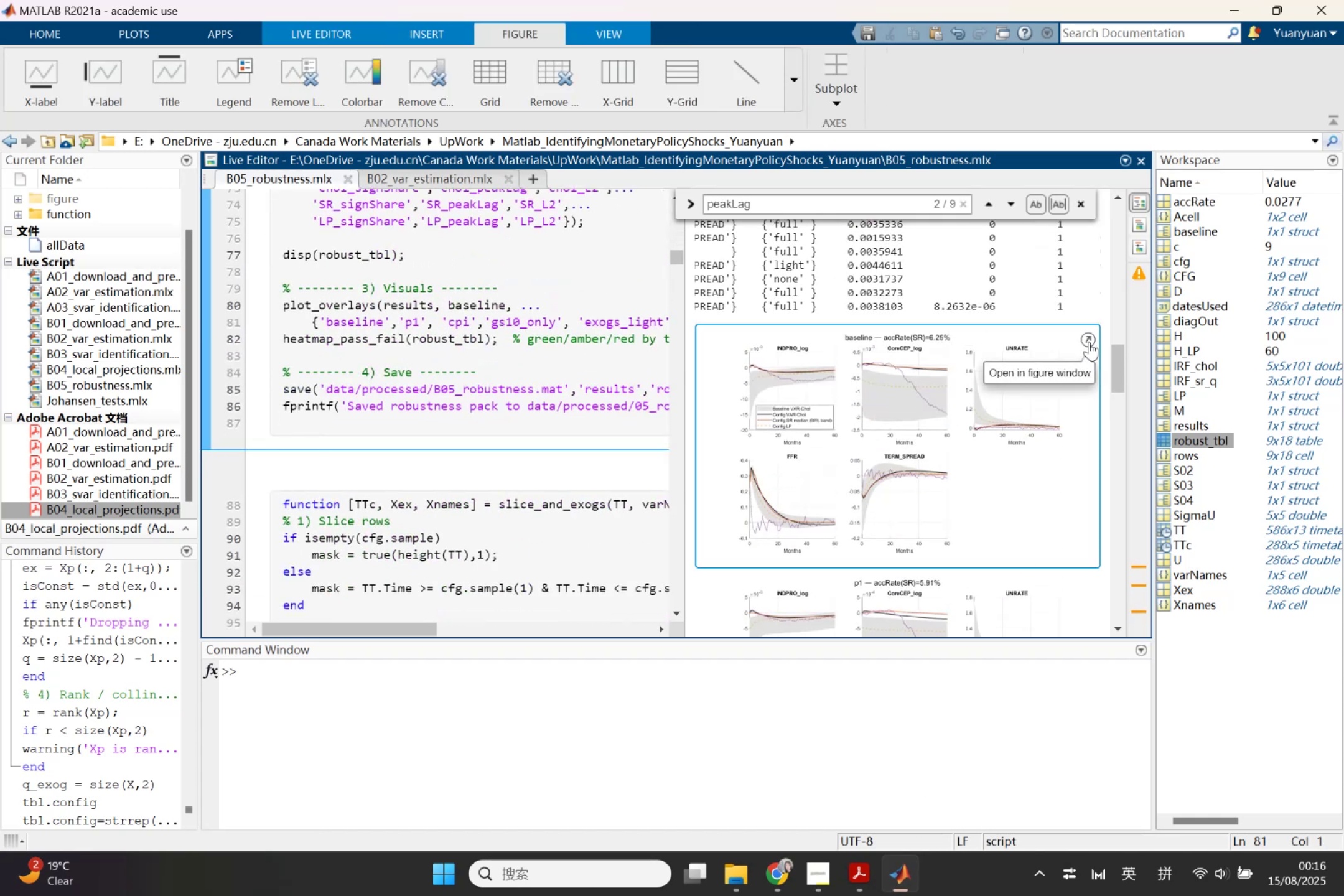 
left_click([1089, 342])
 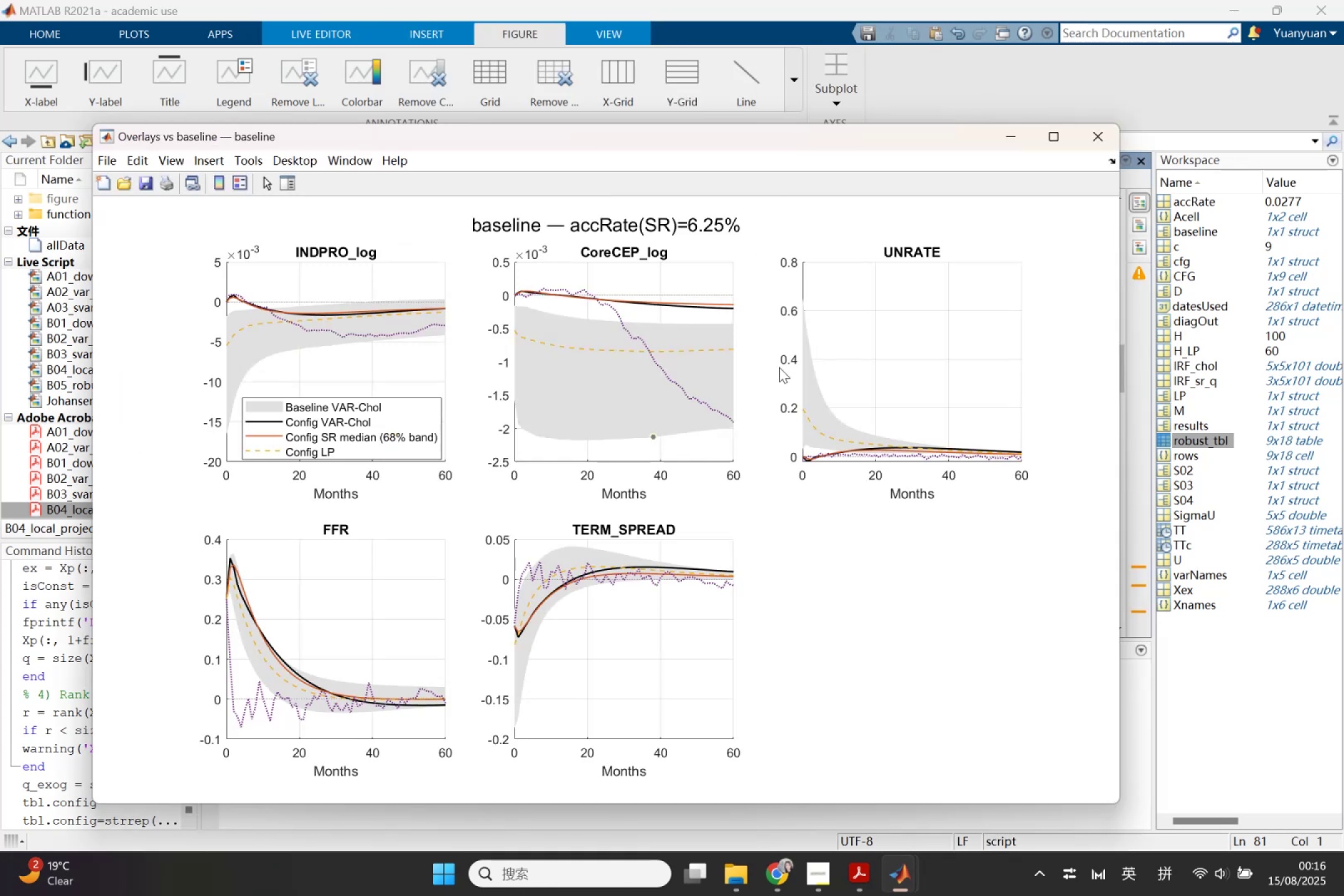 
wait(7.14)
 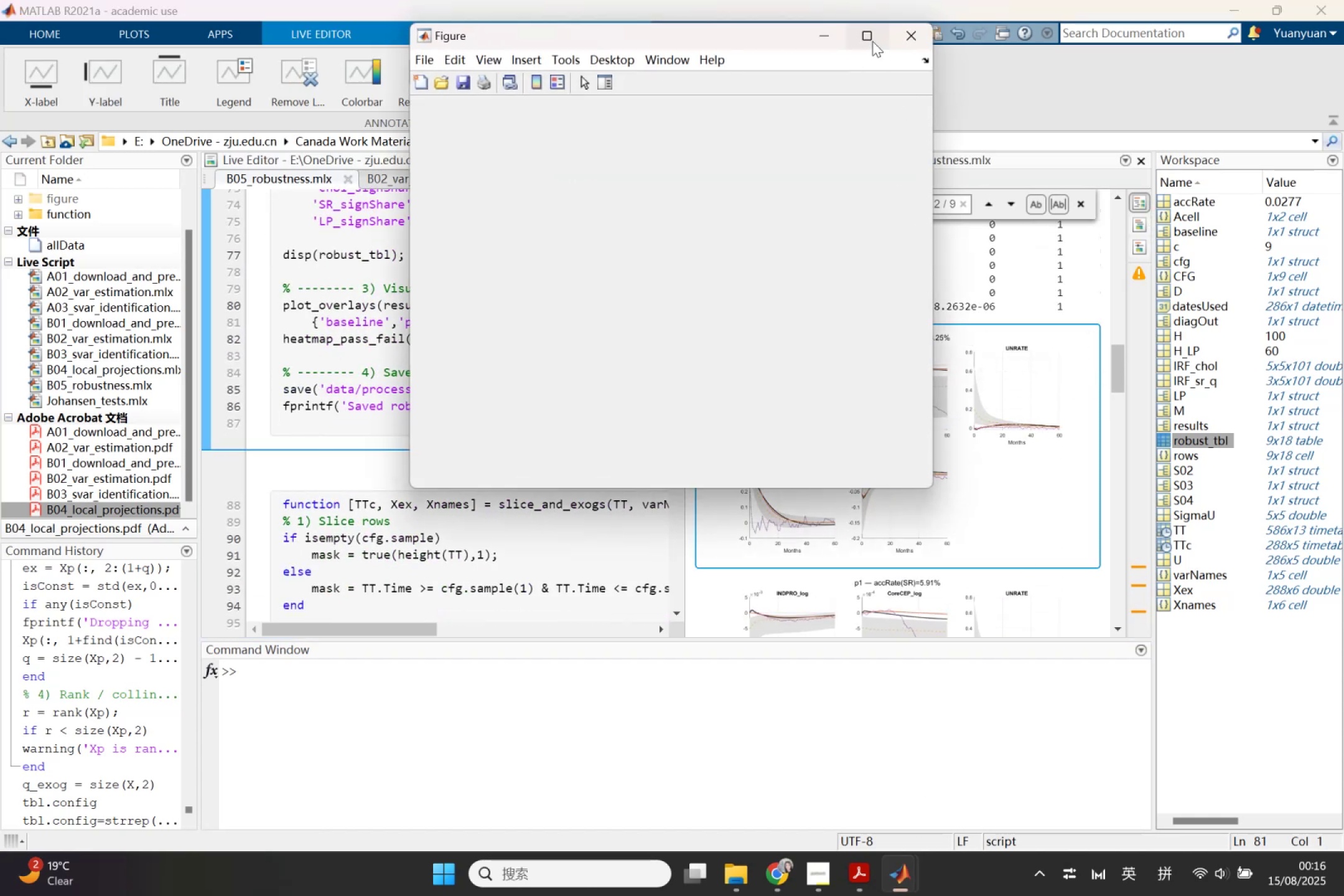 
left_click([913, 40])
 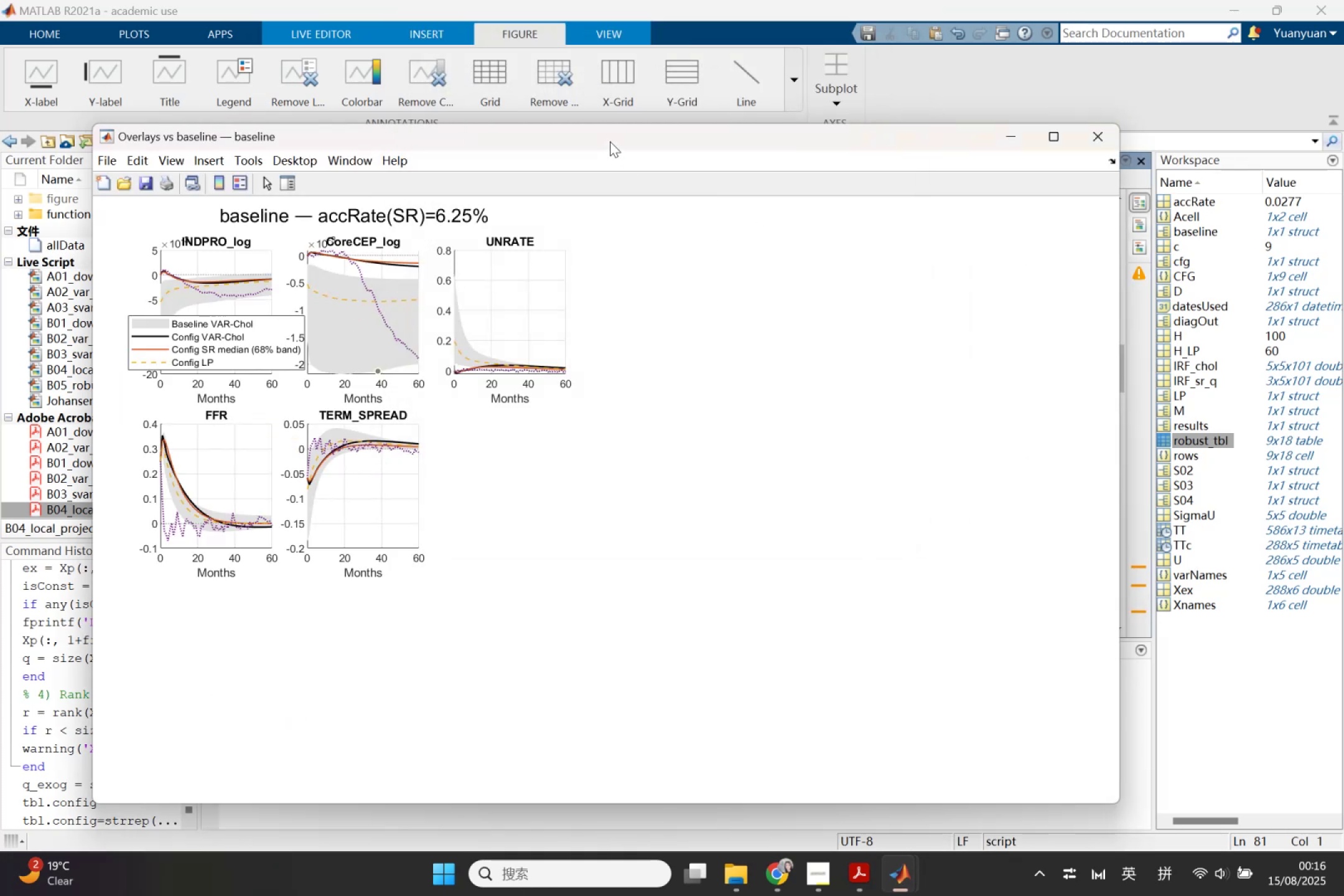 
double_click([610, 141])
 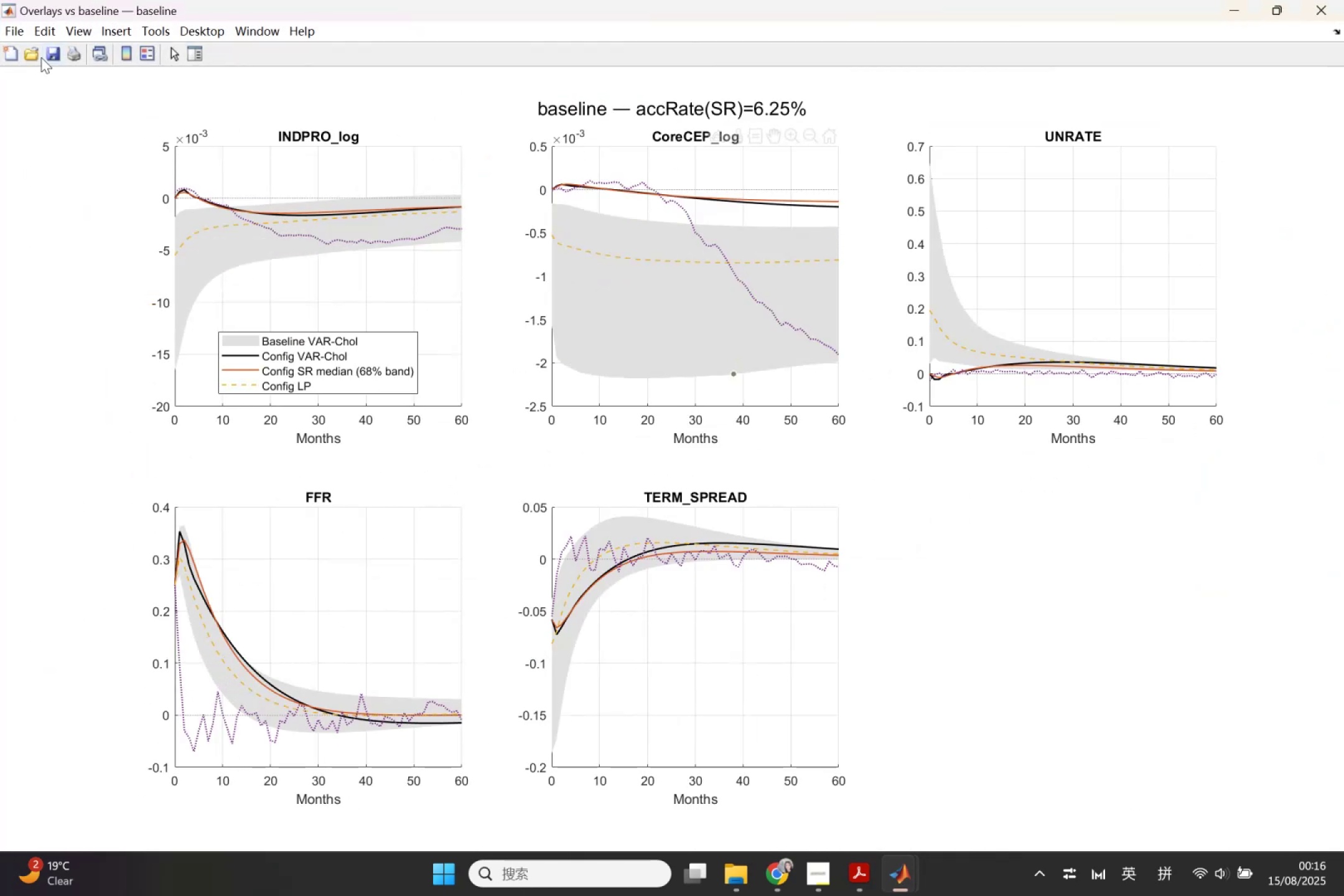 
left_click([54, 54])
 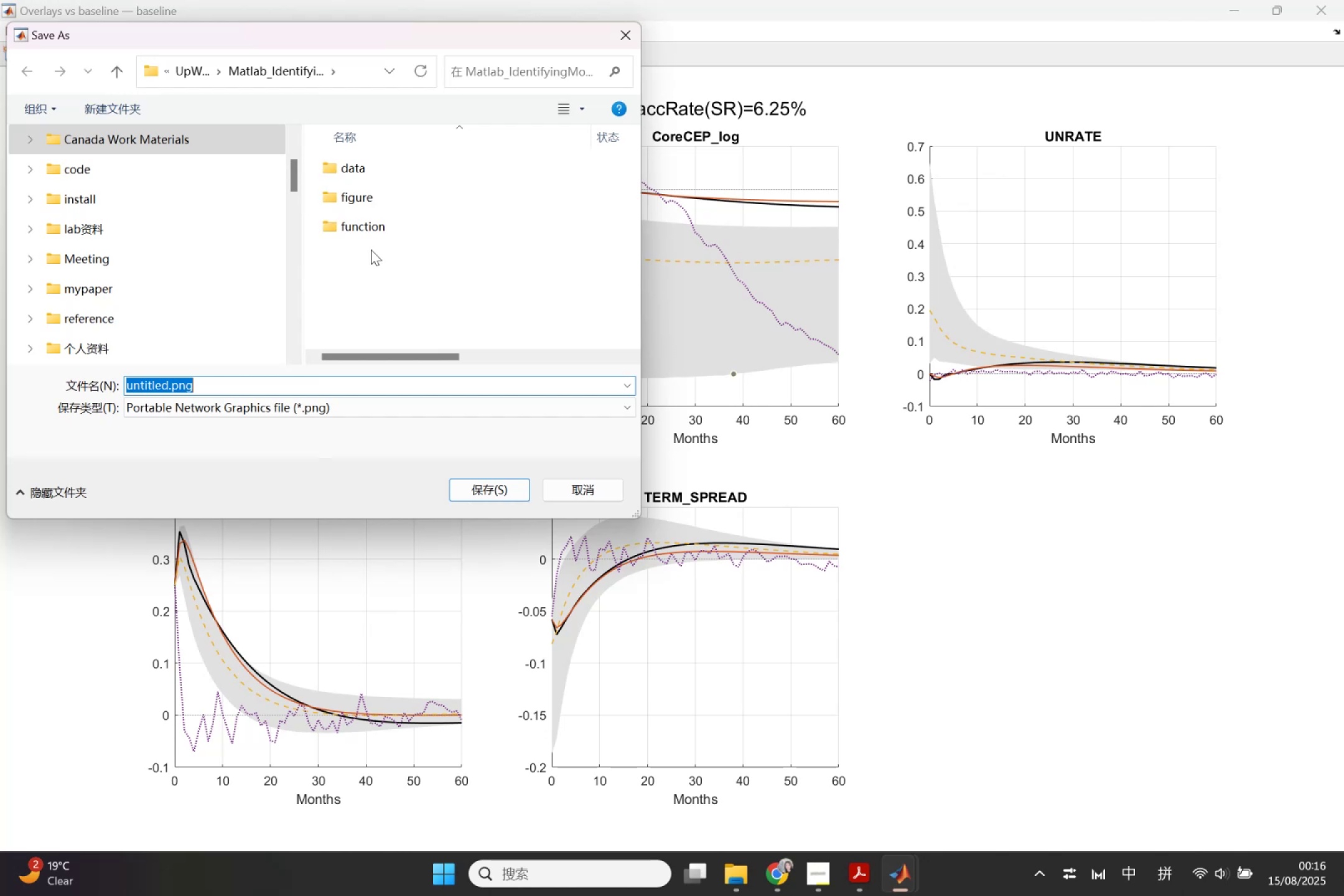 
double_click([361, 203])
 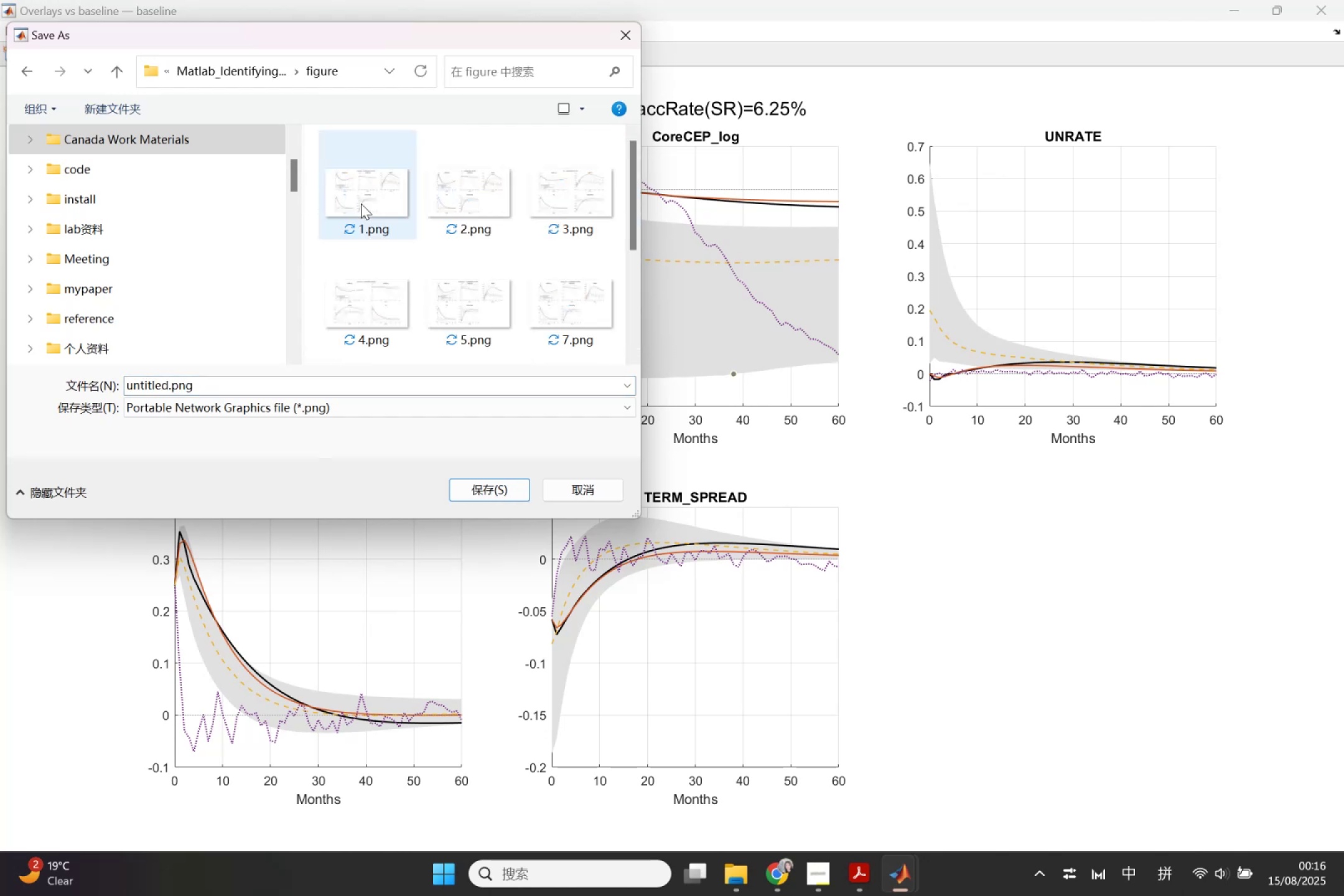 
left_click([361, 203])
 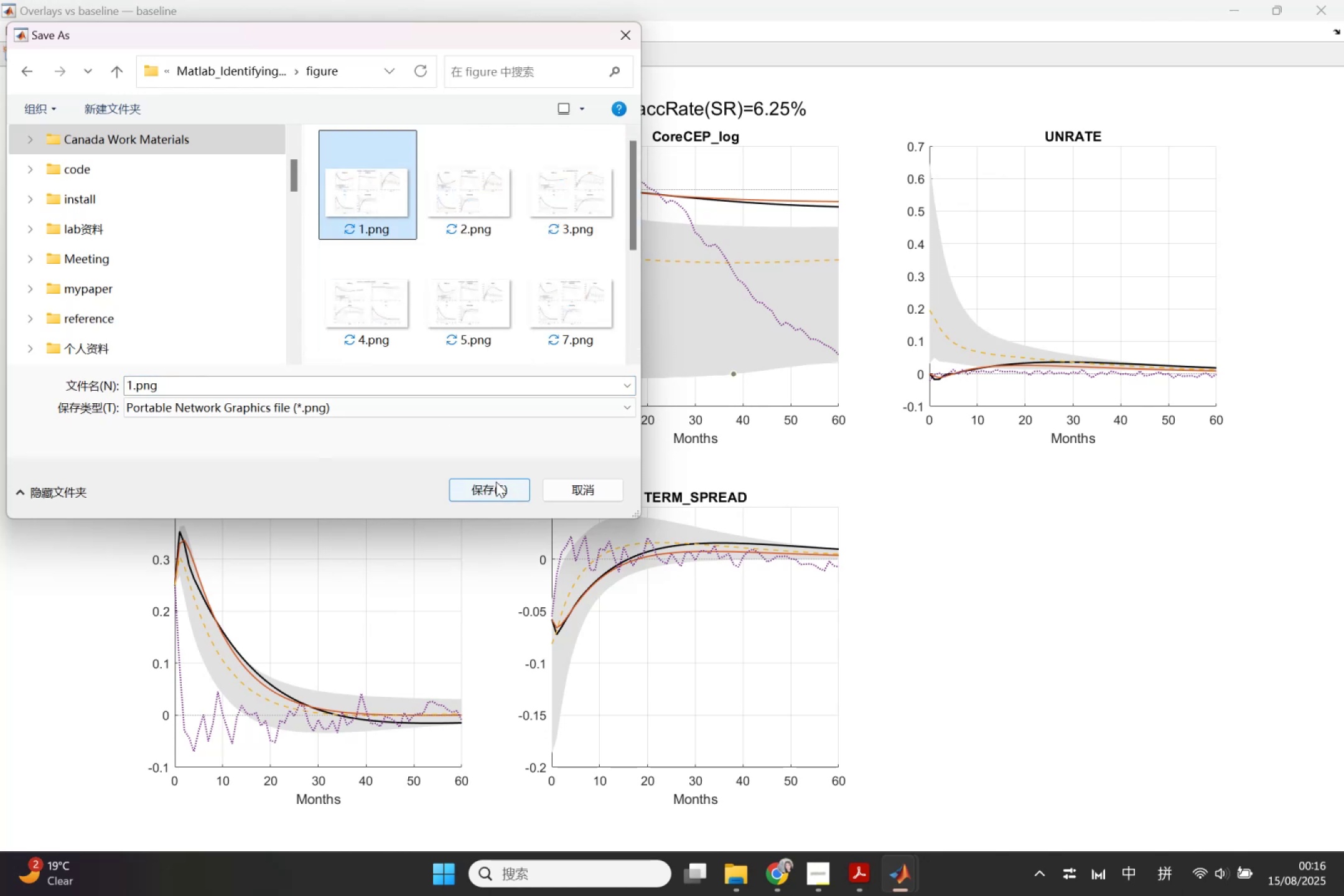 
left_click([497, 482])
 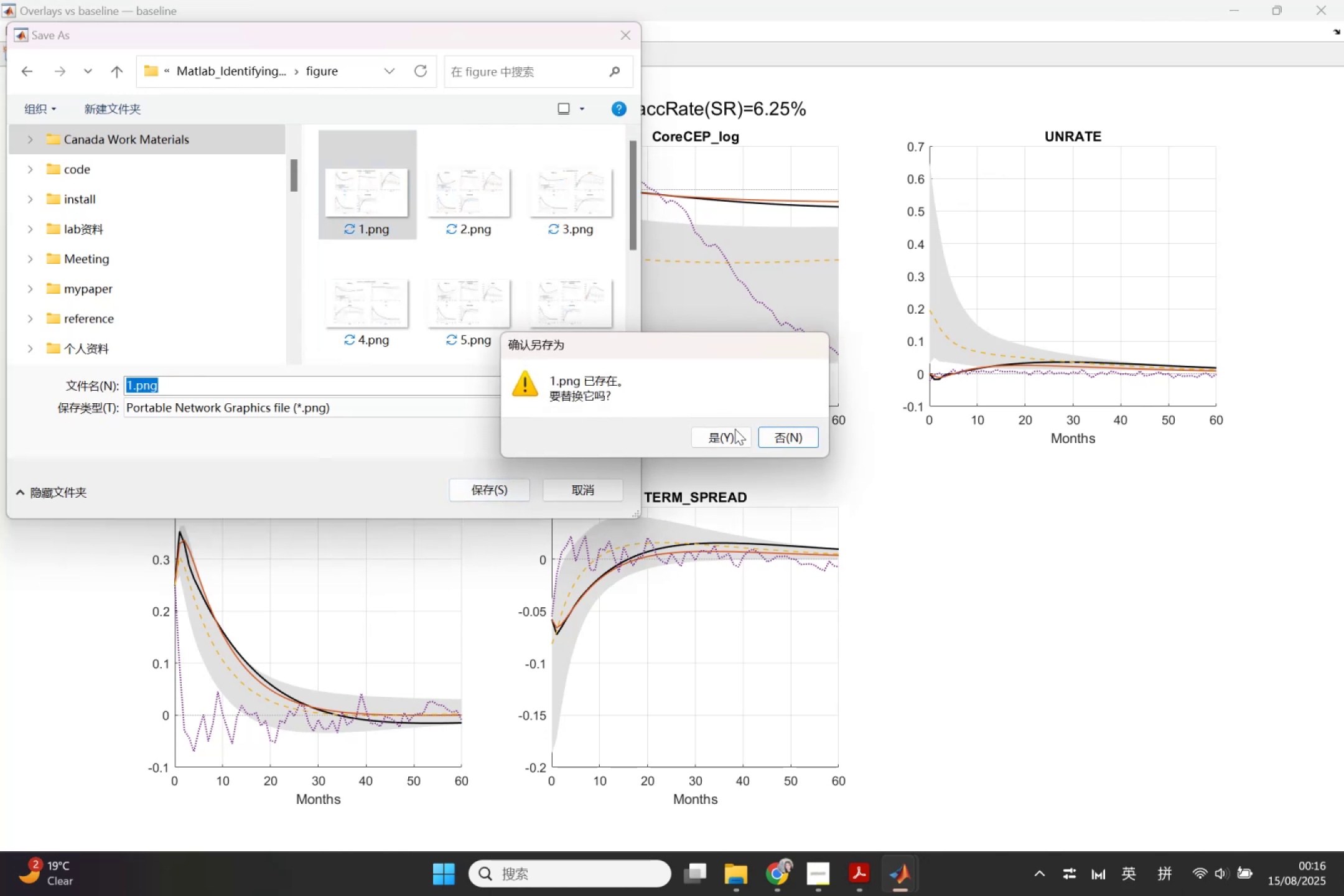 
left_click([736, 438])
 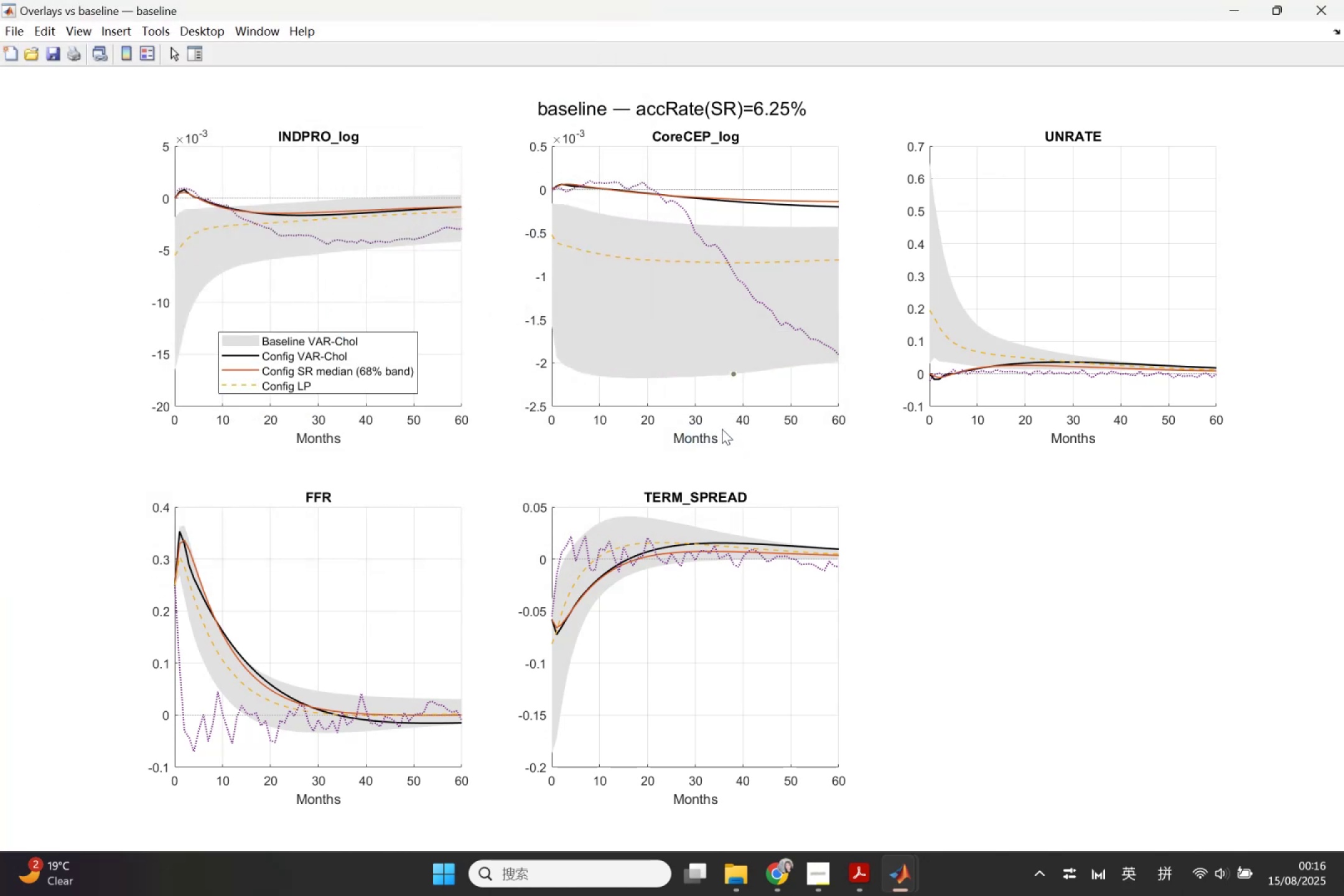 
wait(11.09)
 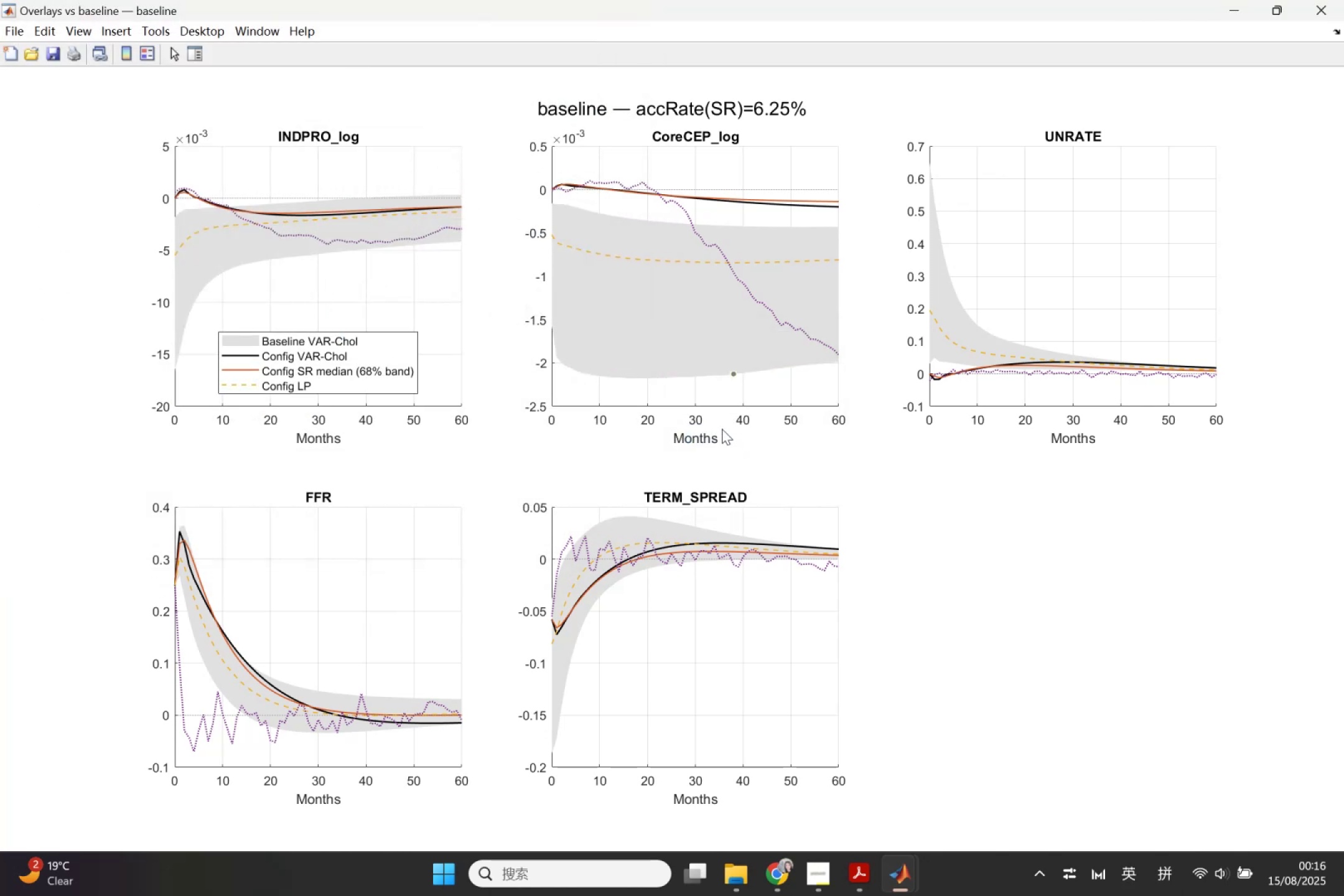 
left_click([1318, 0])
 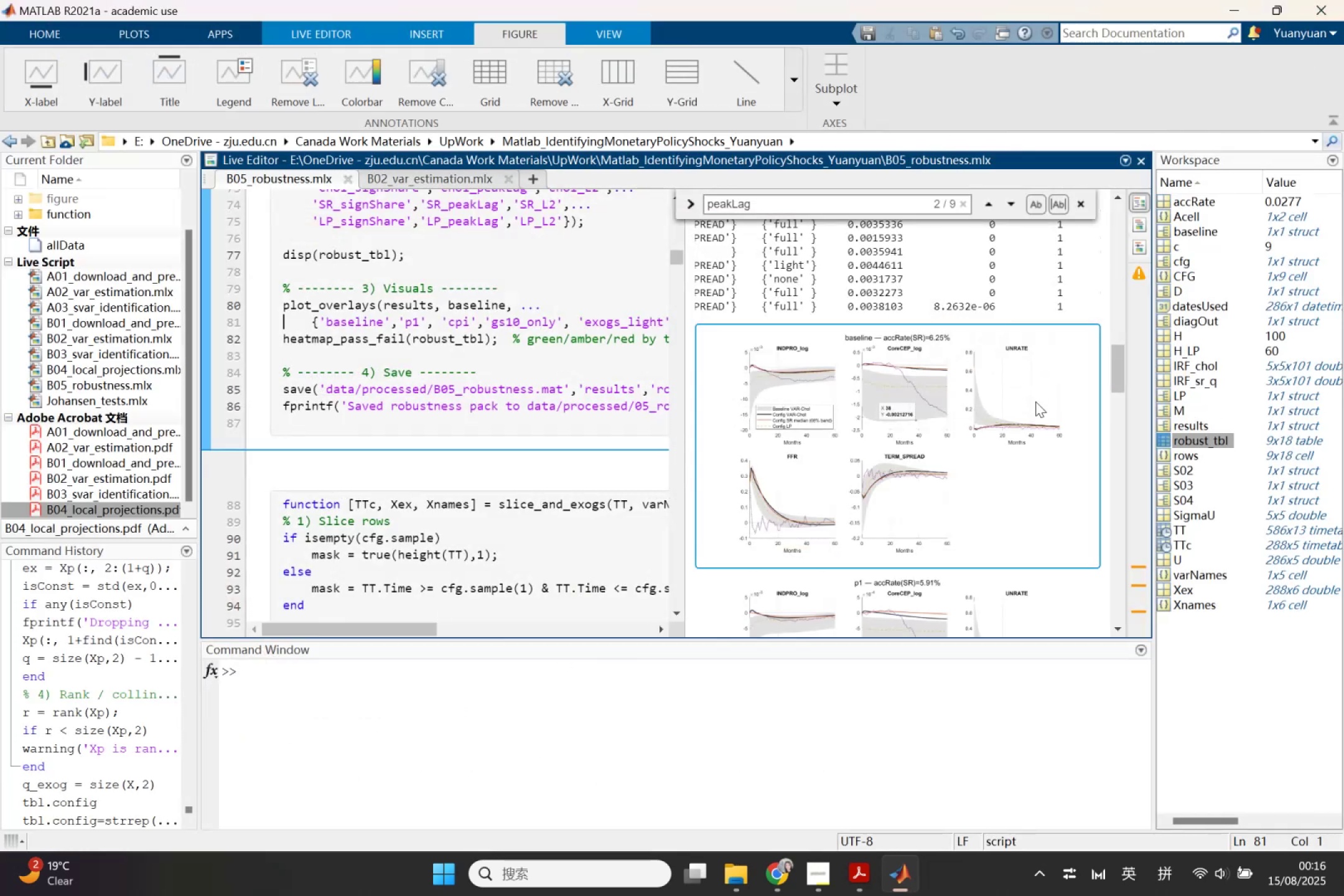 
scroll: coordinate [1038, 498], scroll_direction: down, amount: 3.0
 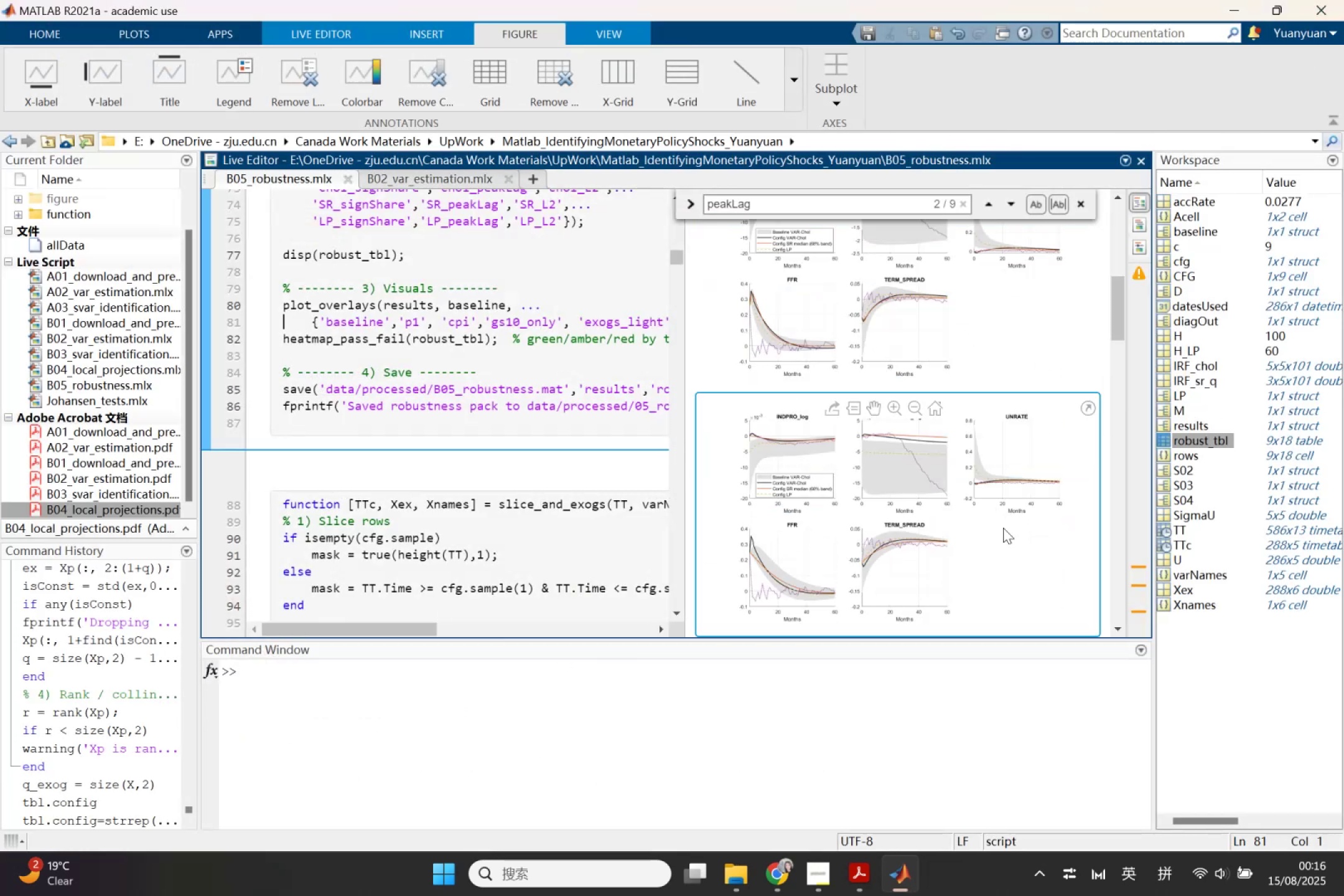 
left_click([1090, 405])
 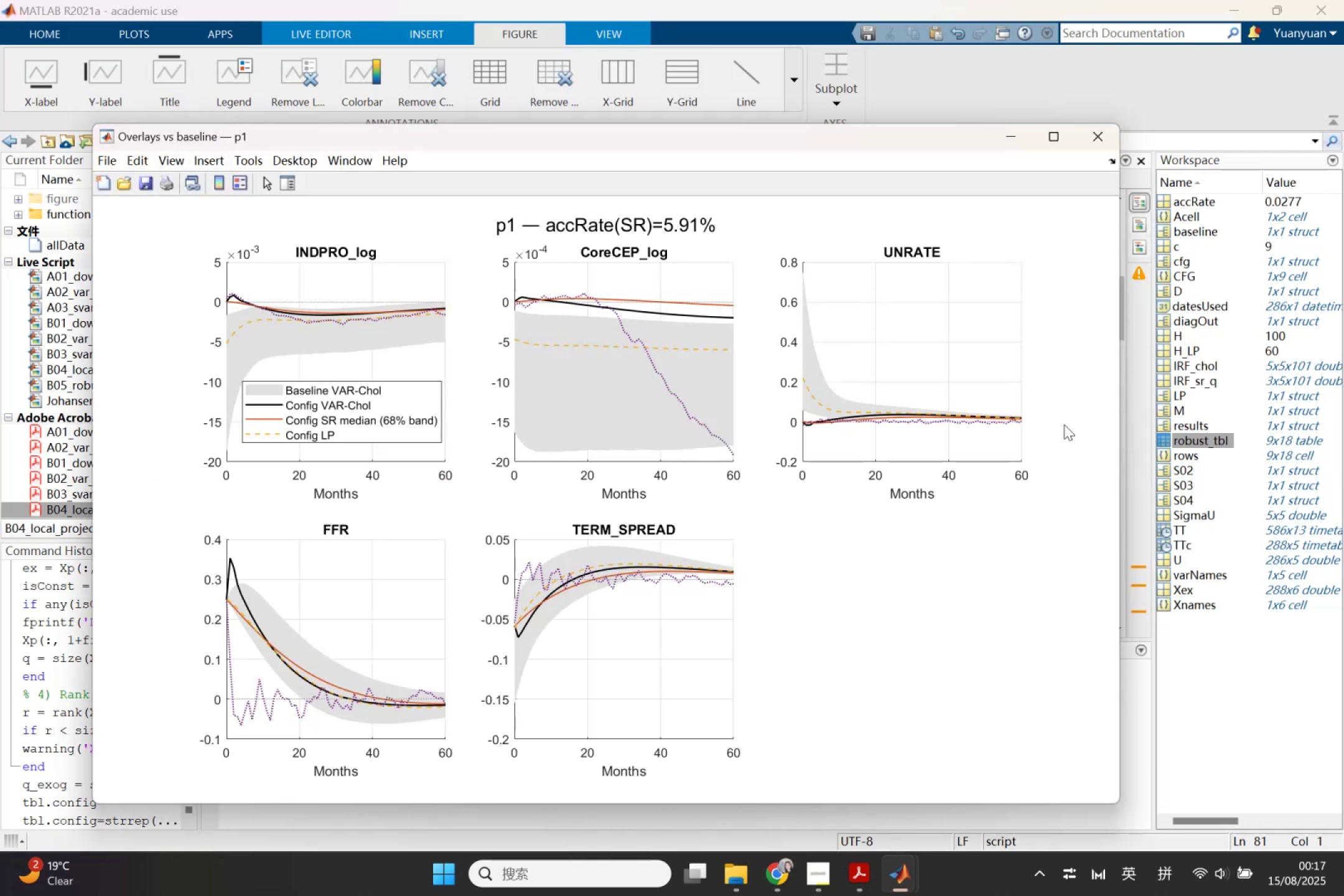 
wait(8.84)
 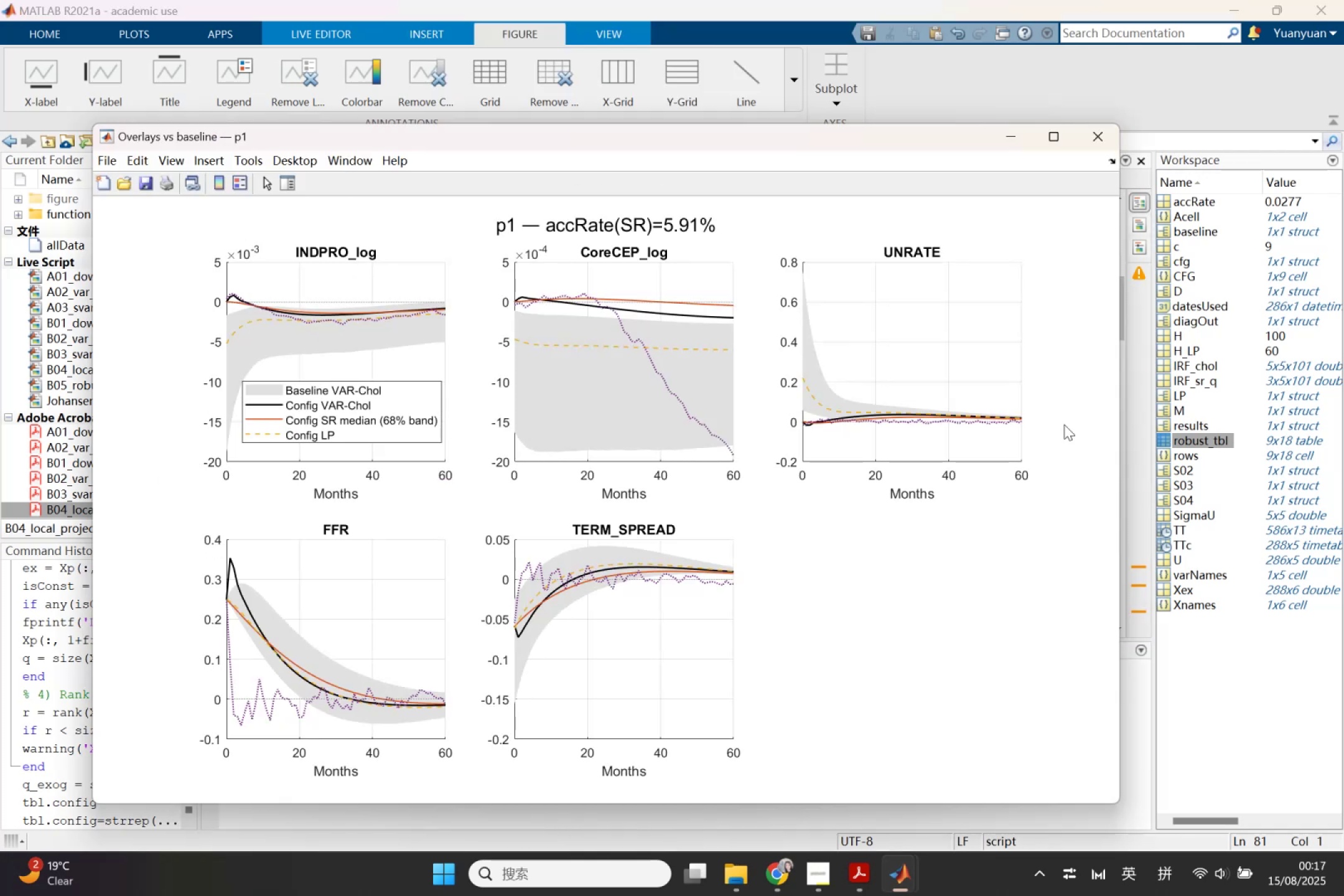 
left_click([1058, 145])
 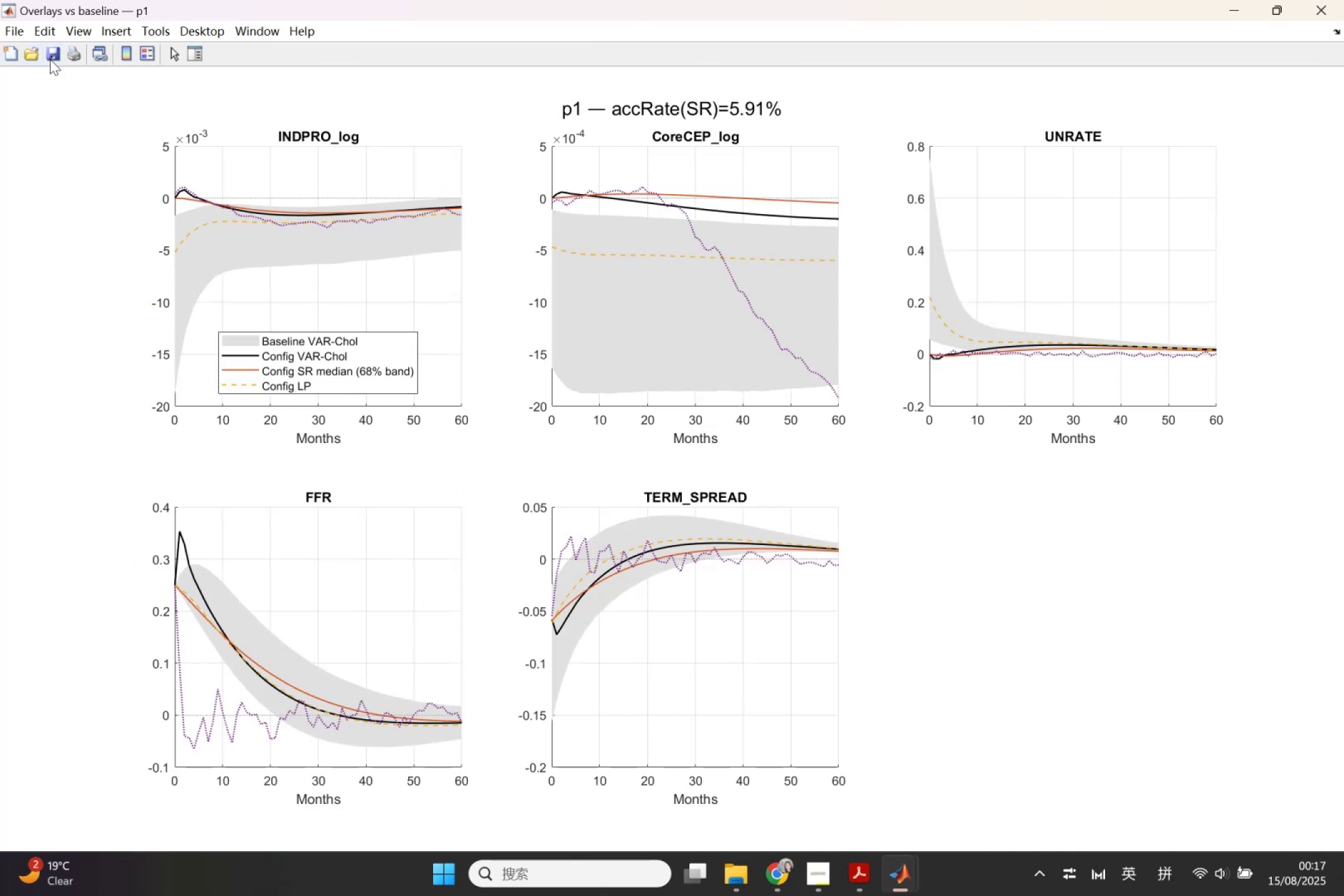 
left_click([50, 59])
 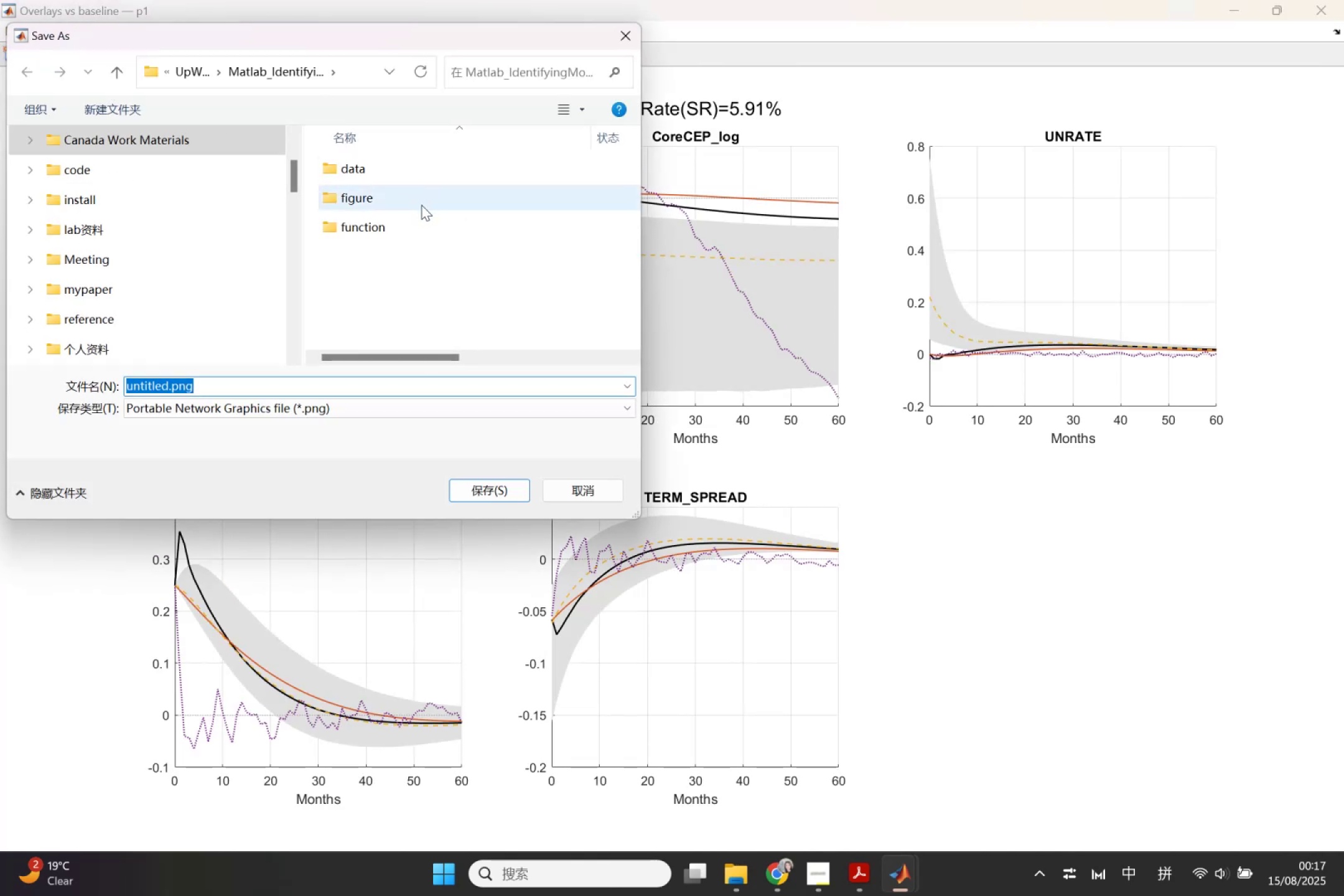 
double_click([421, 205])
 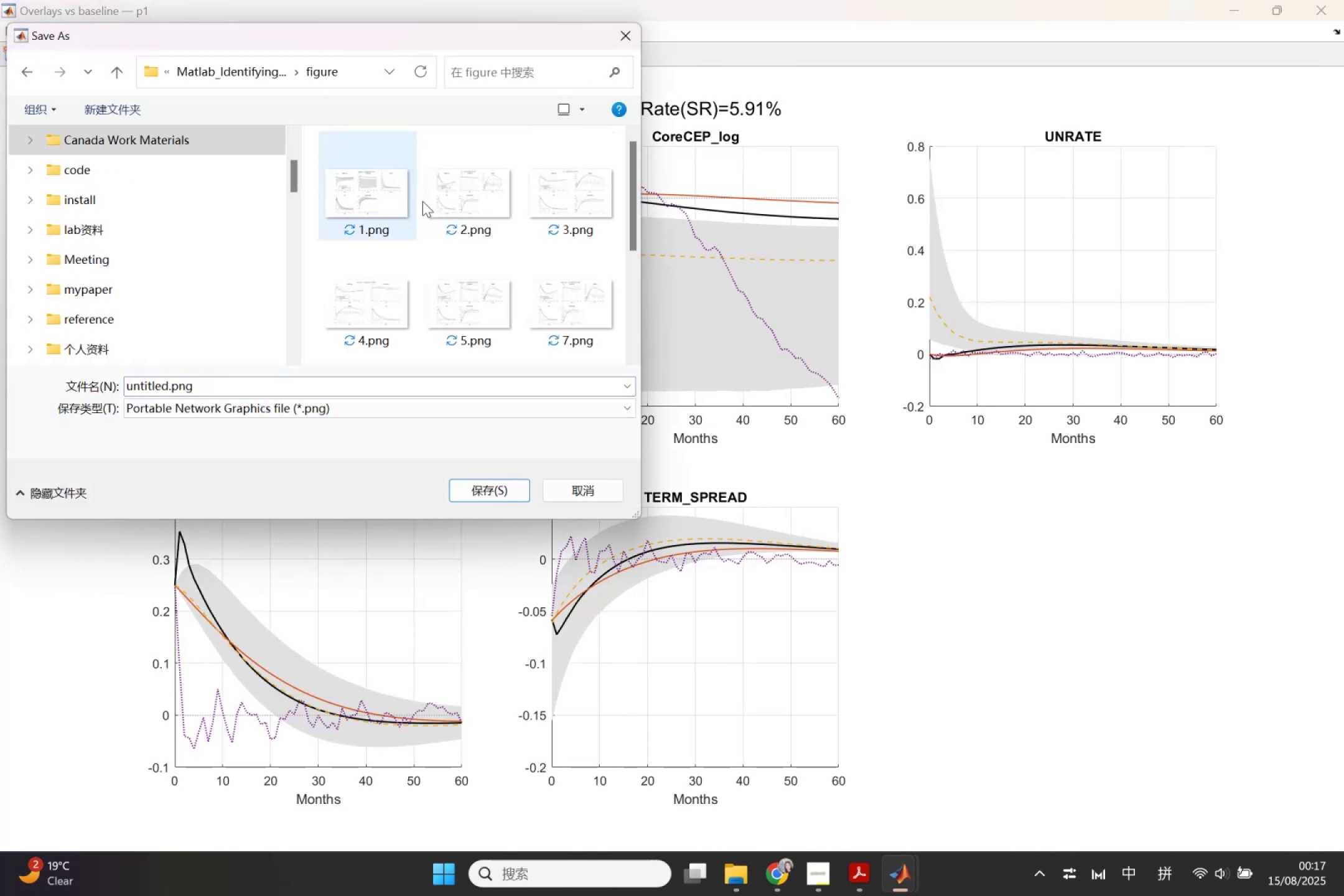 
left_click([458, 201])
 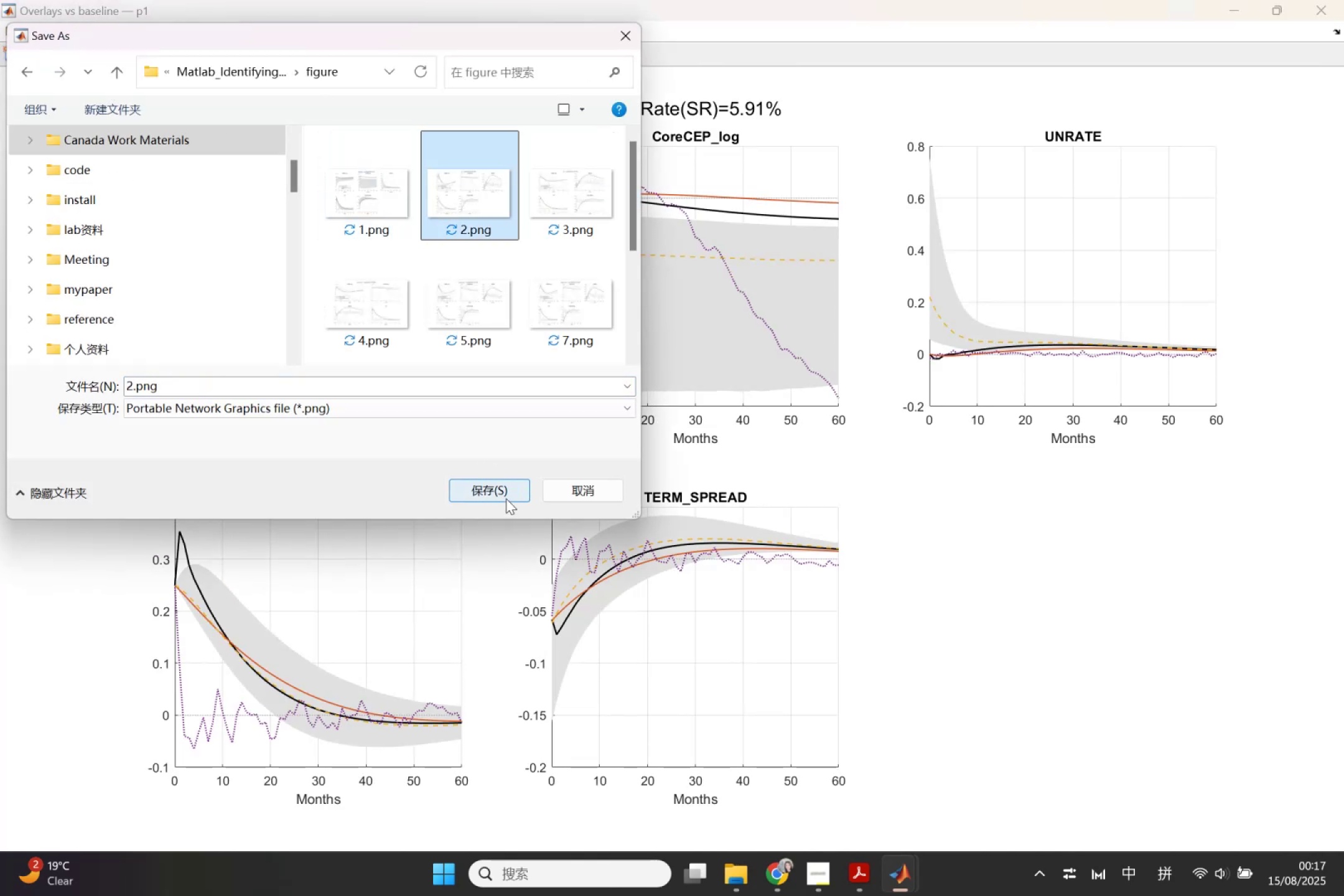 
left_click([506, 498])
 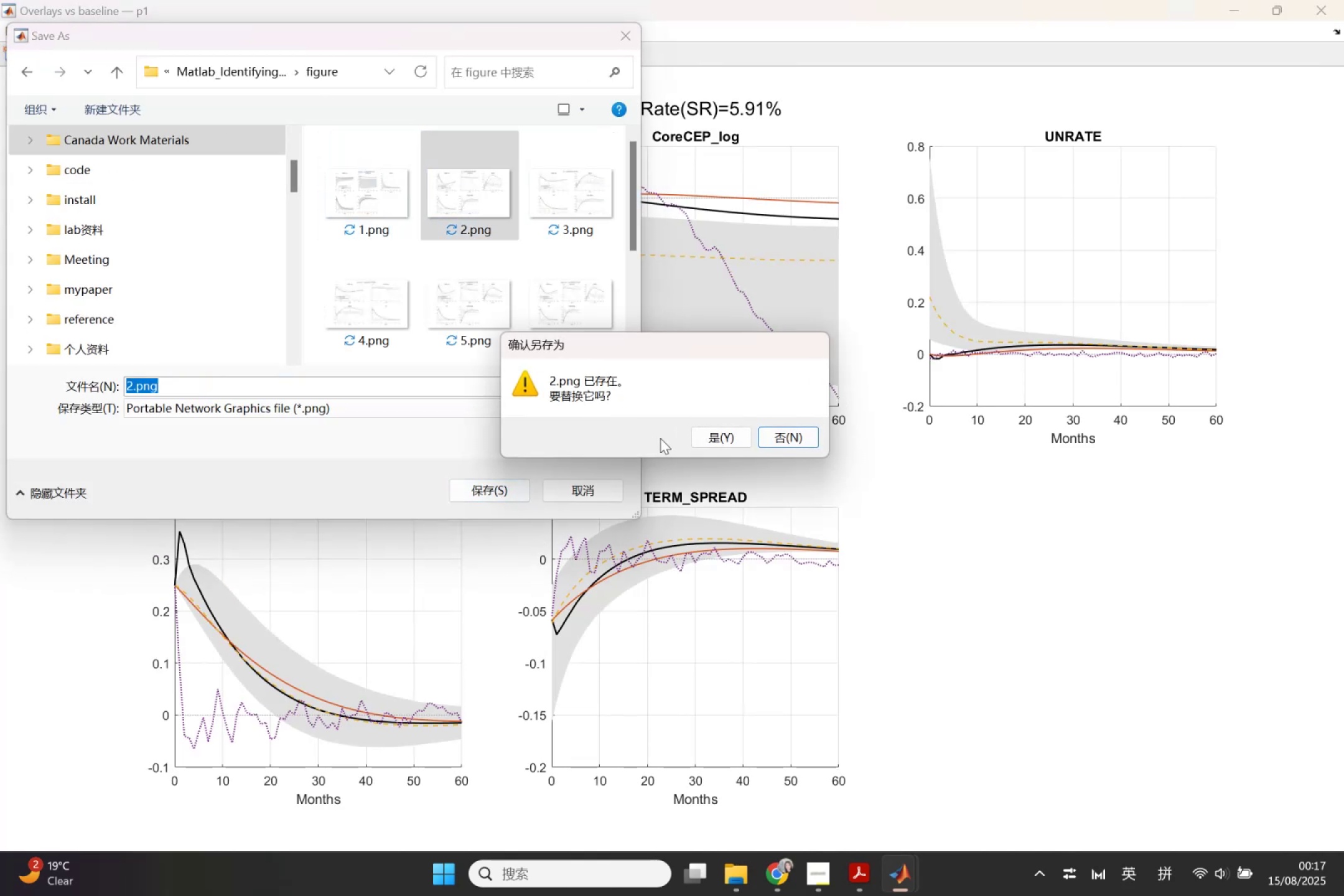 
left_click([713, 430])
 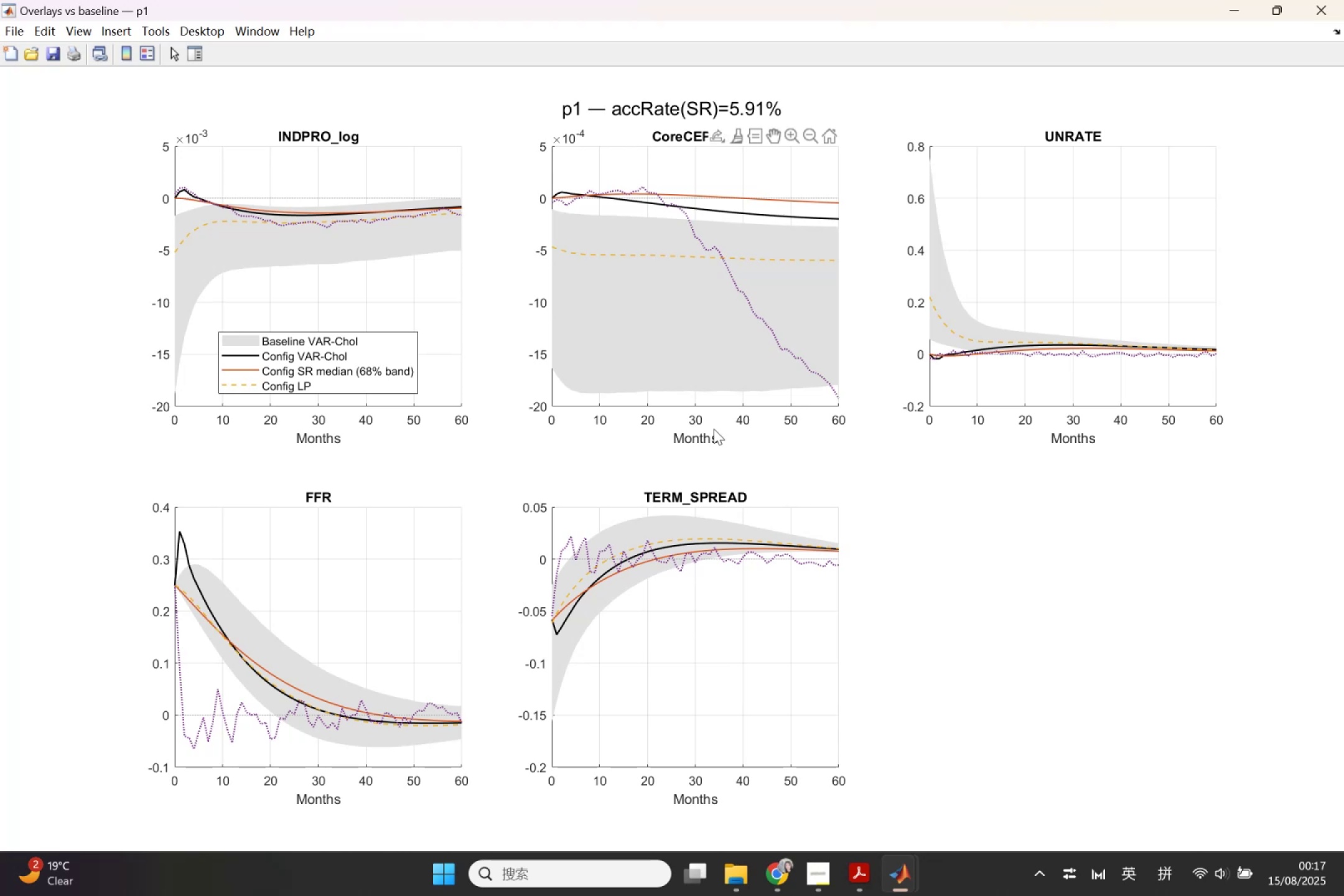 
wait(18.25)
 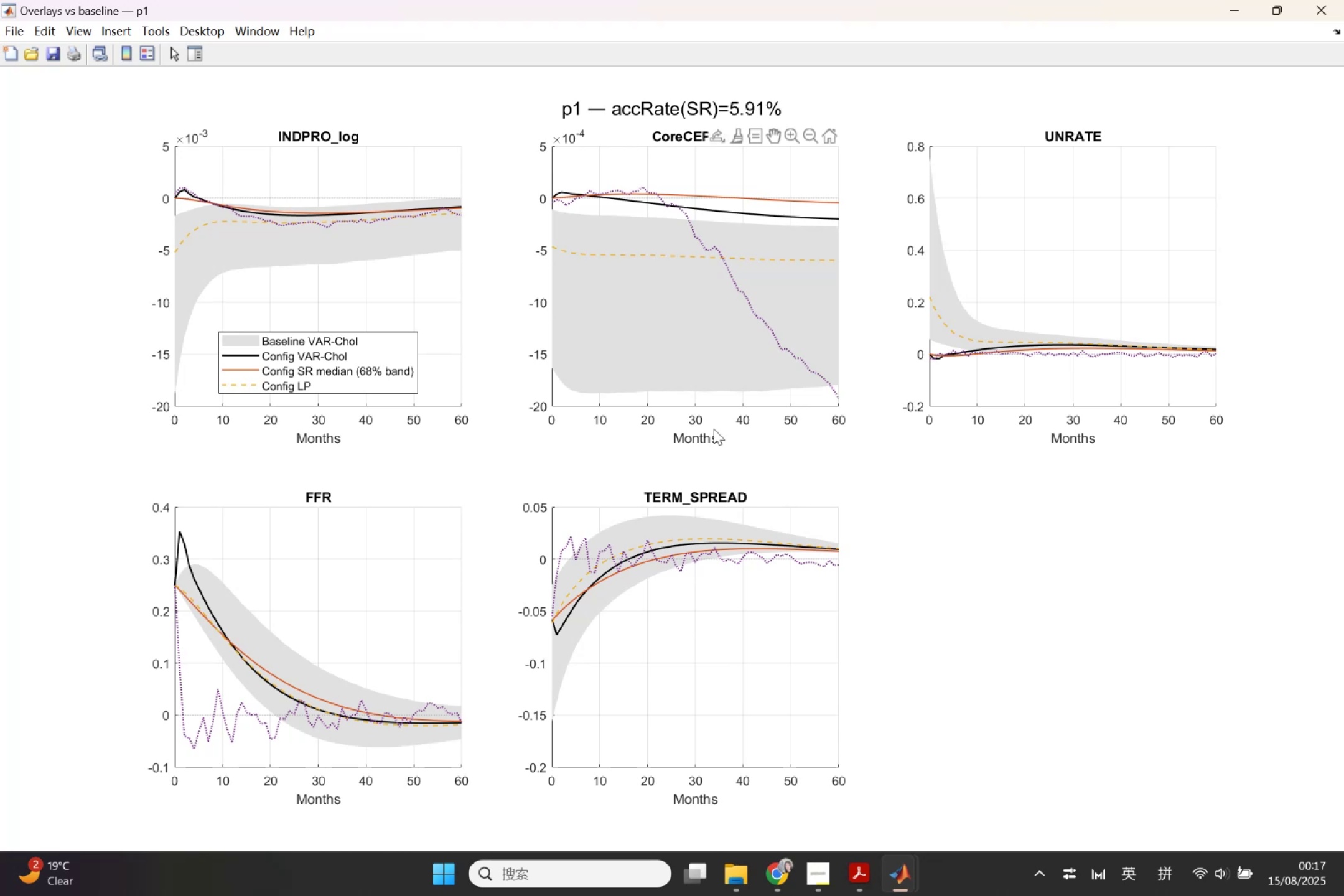 
left_click([1343, 0])
 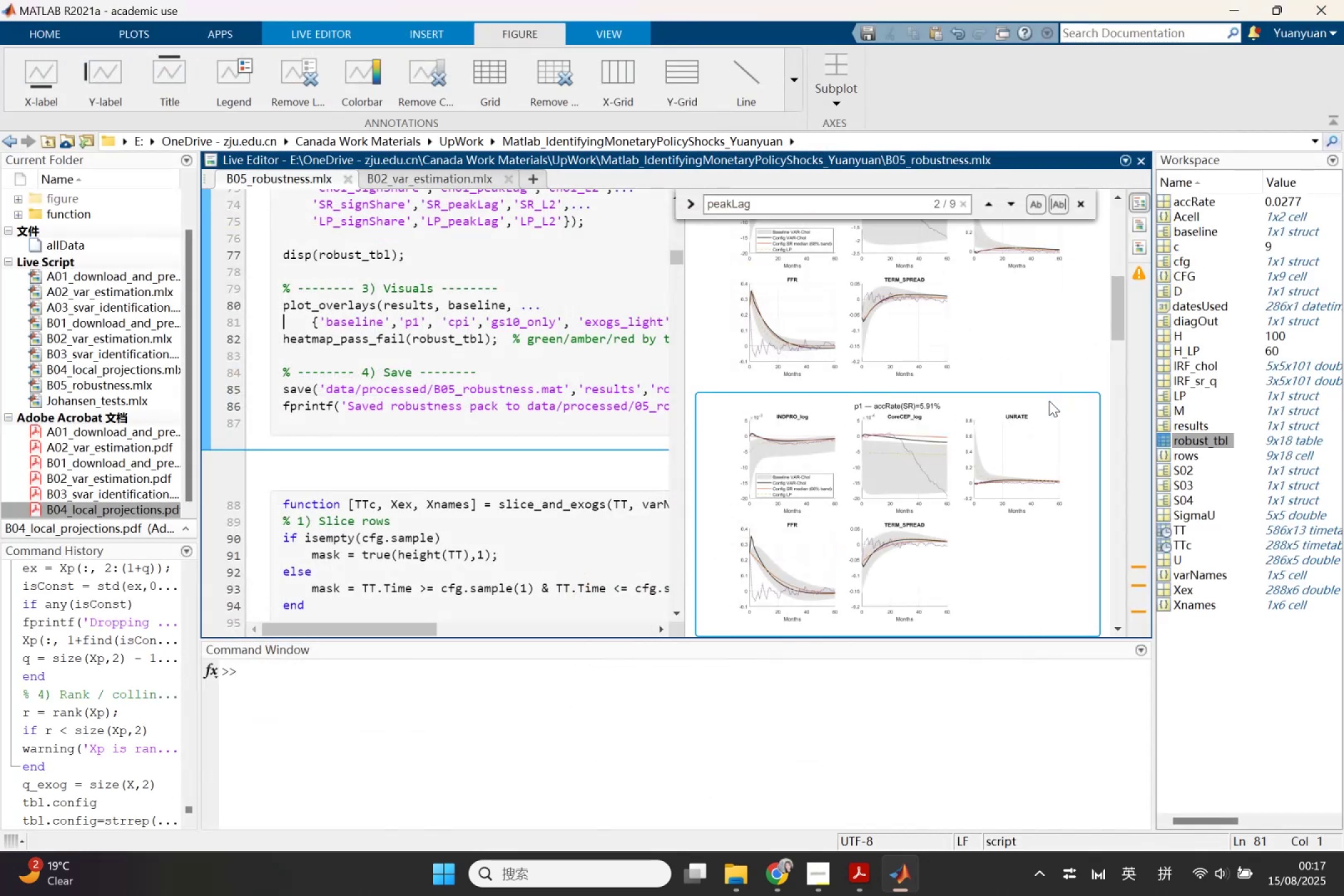 
scroll: coordinate [1068, 320], scroll_direction: down, amount: 3.0
 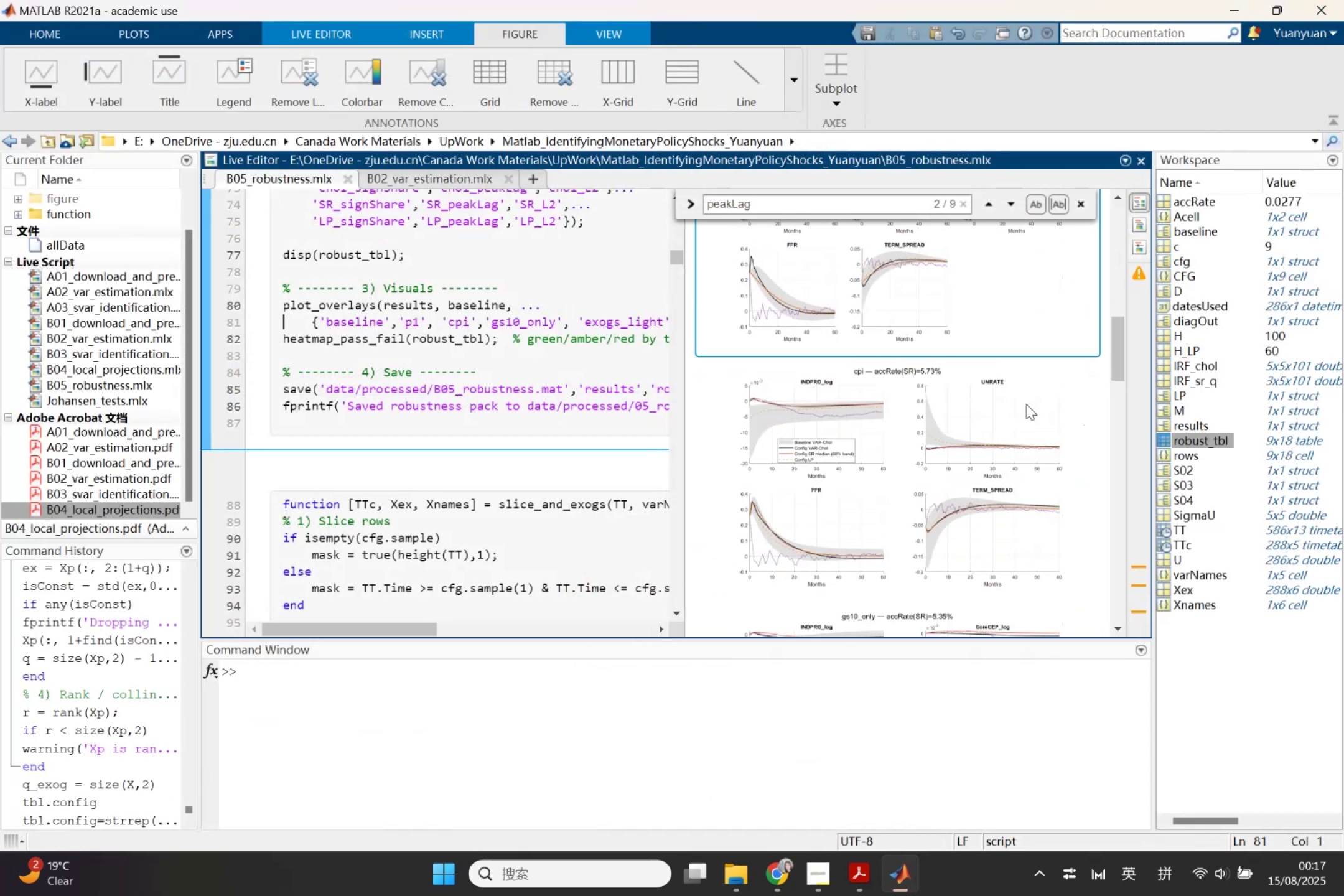 
left_click([1026, 404])
 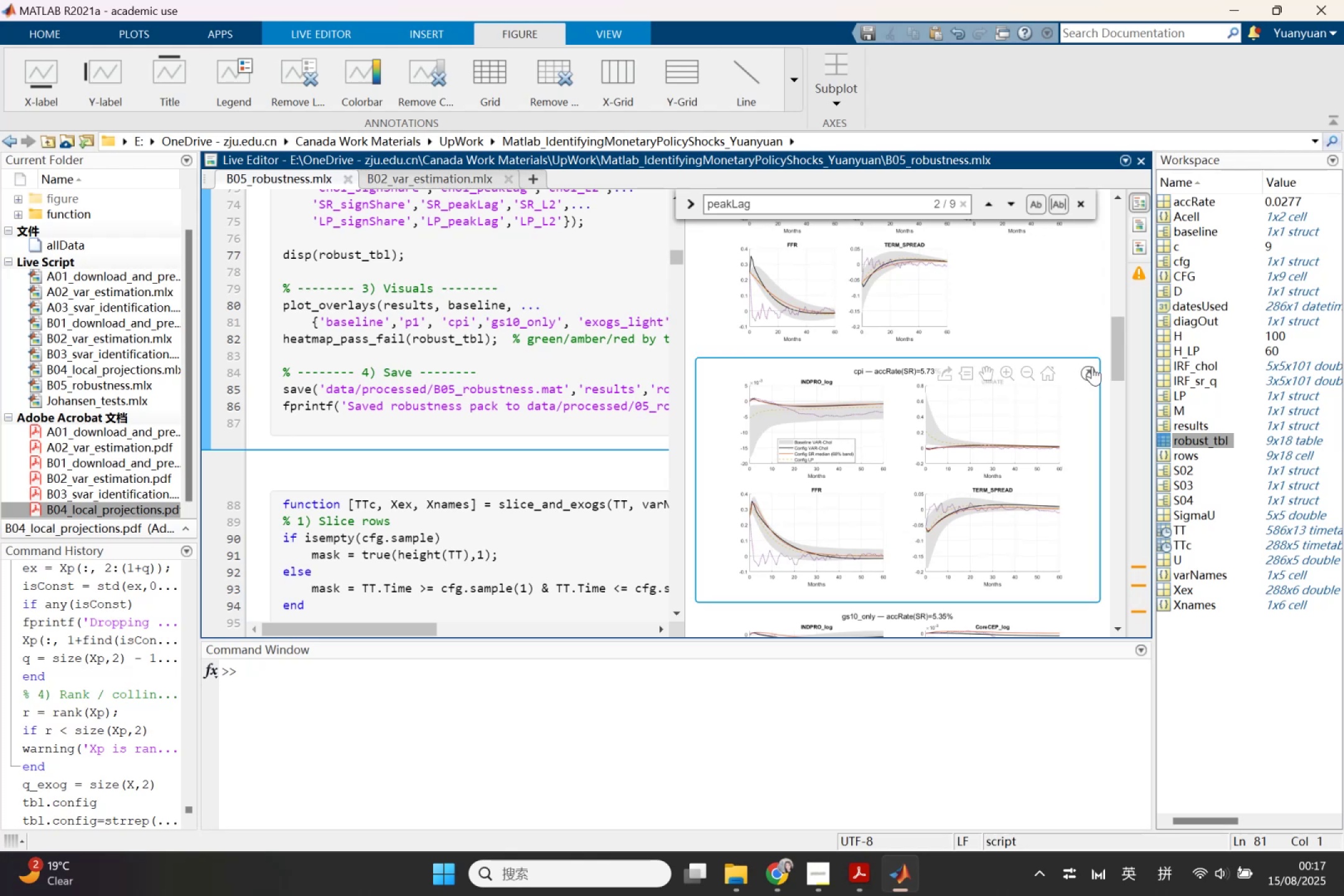 
left_click([1092, 366])
 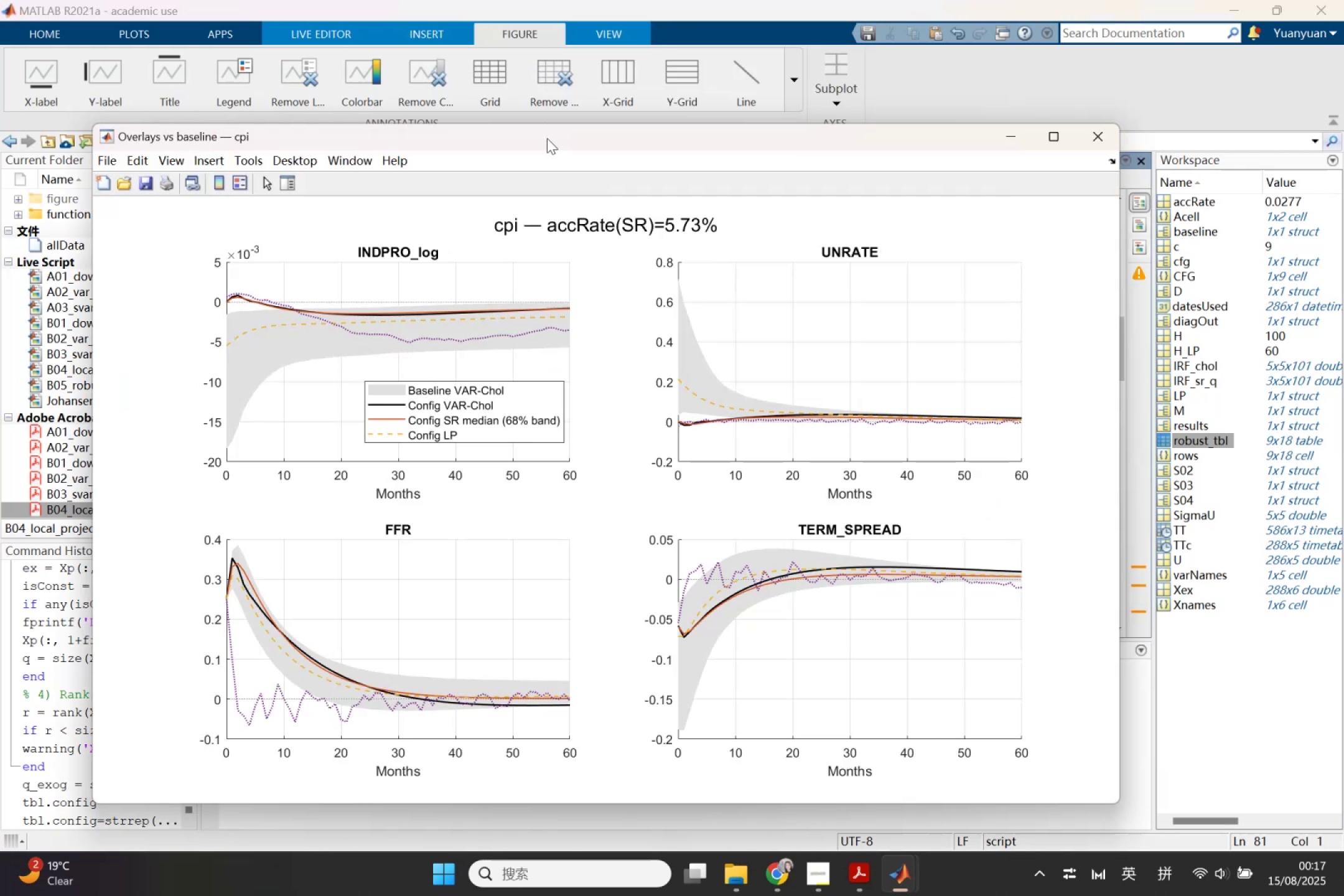 
double_click([547, 138])
 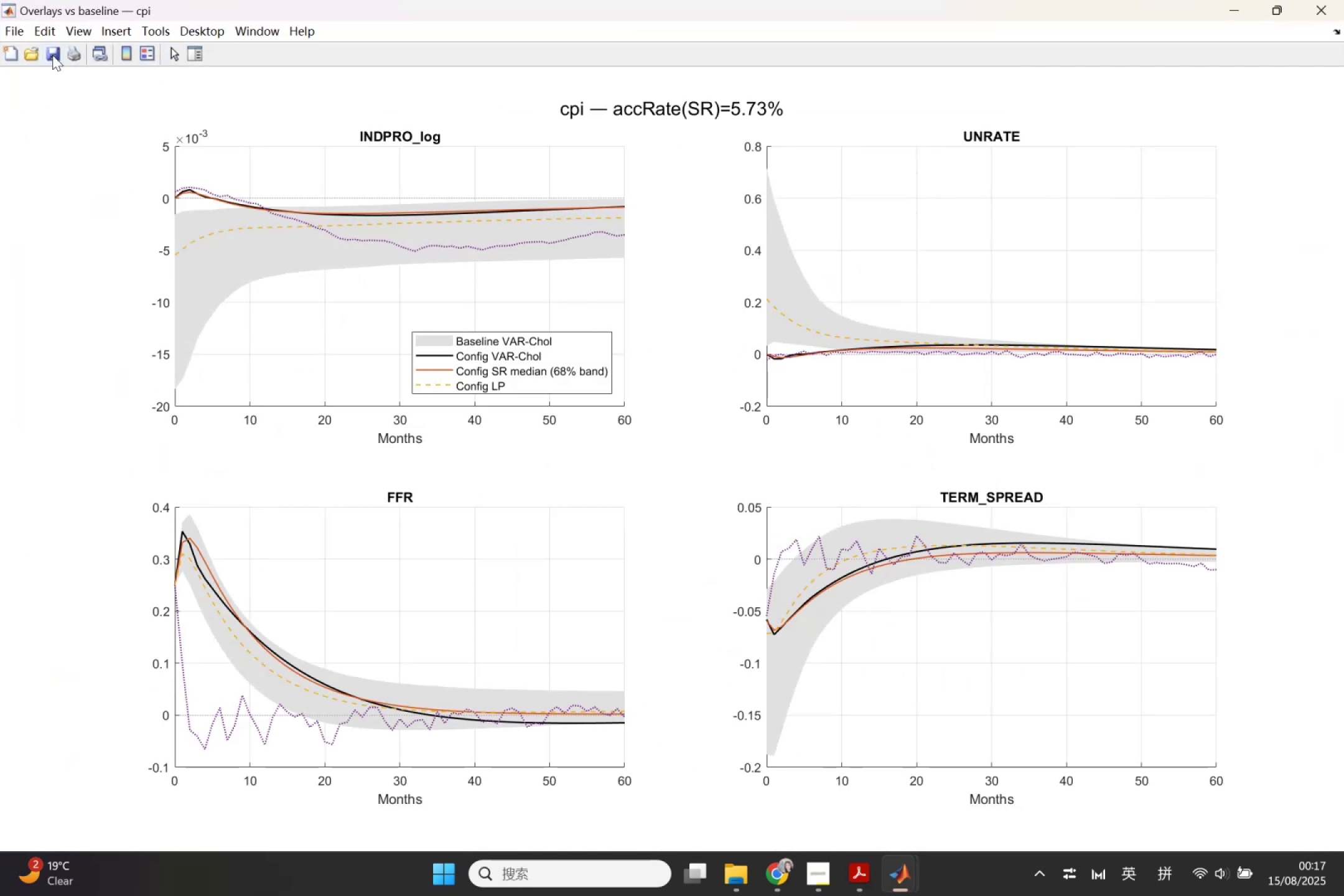 
left_click([52, 55])
 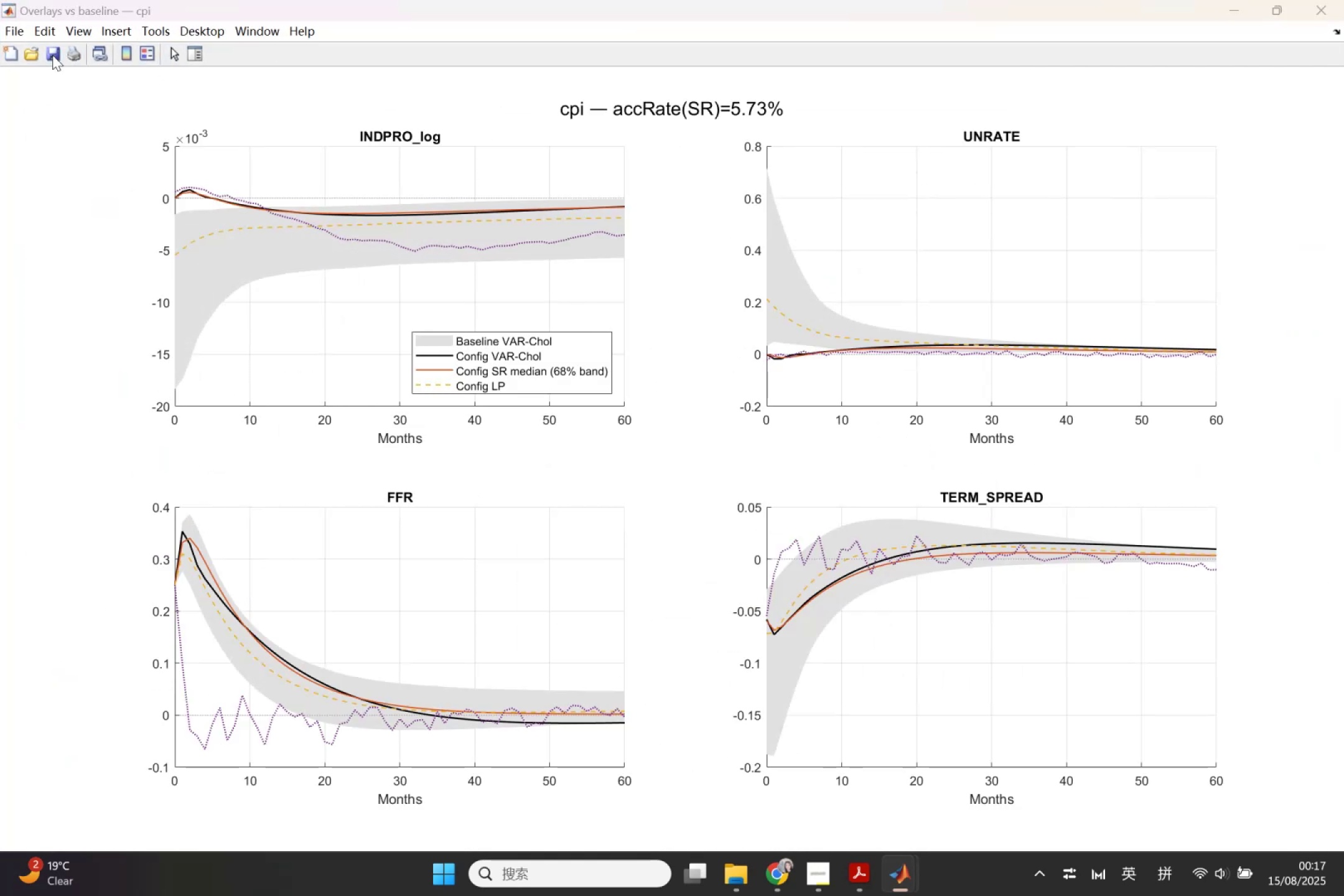 
mouse_move([72, 65])
 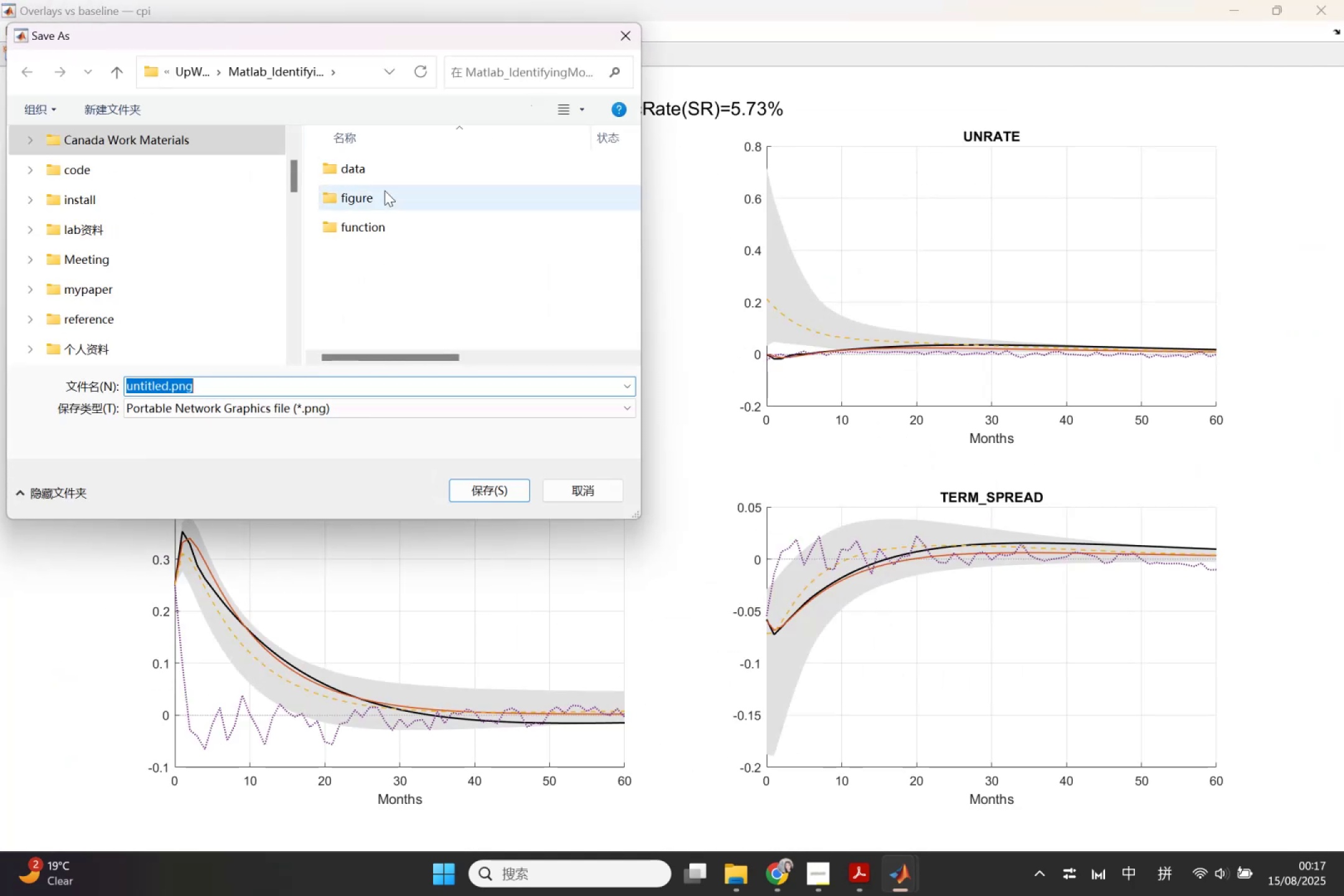 
double_click([385, 190])
 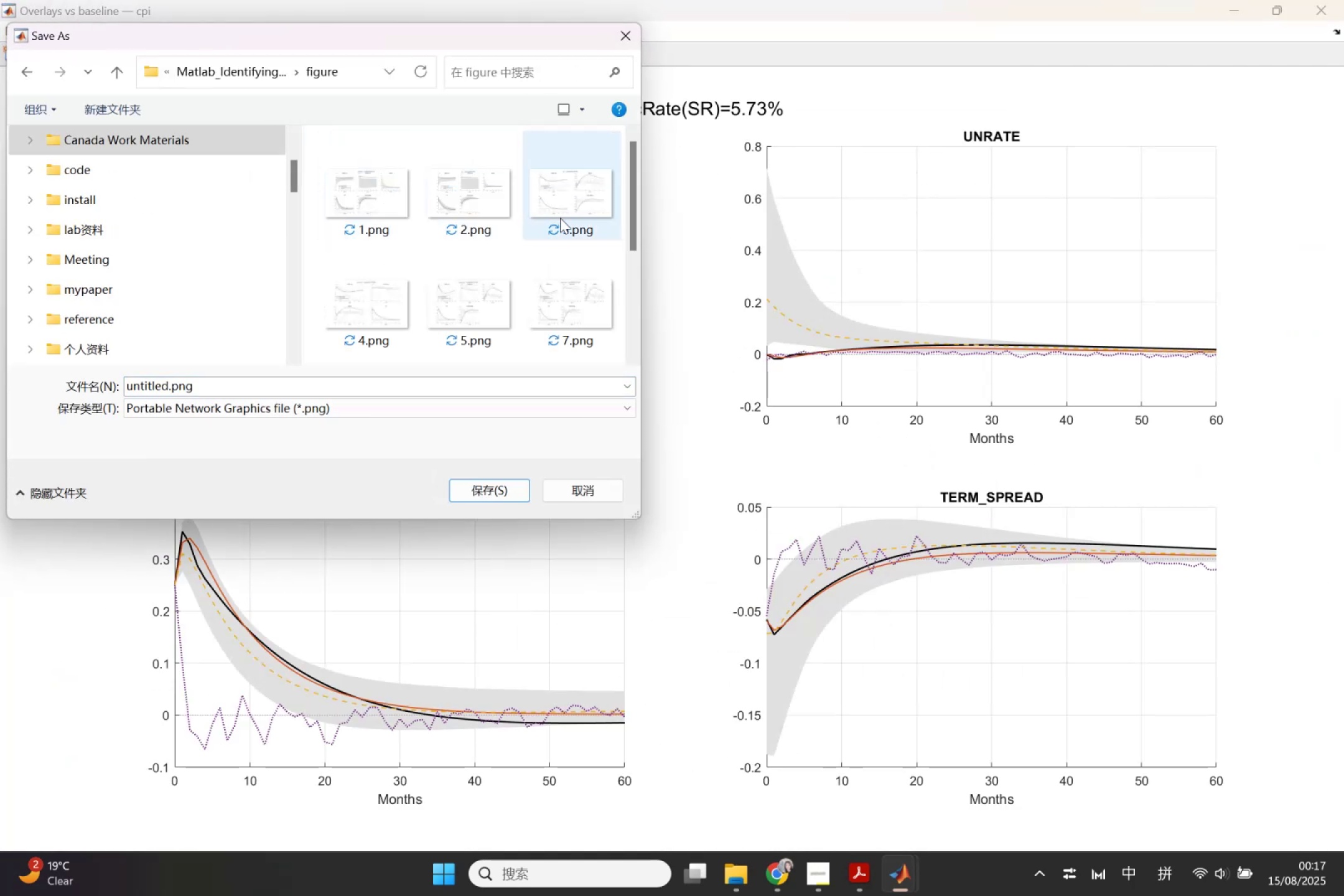 
left_click([595, 219])
 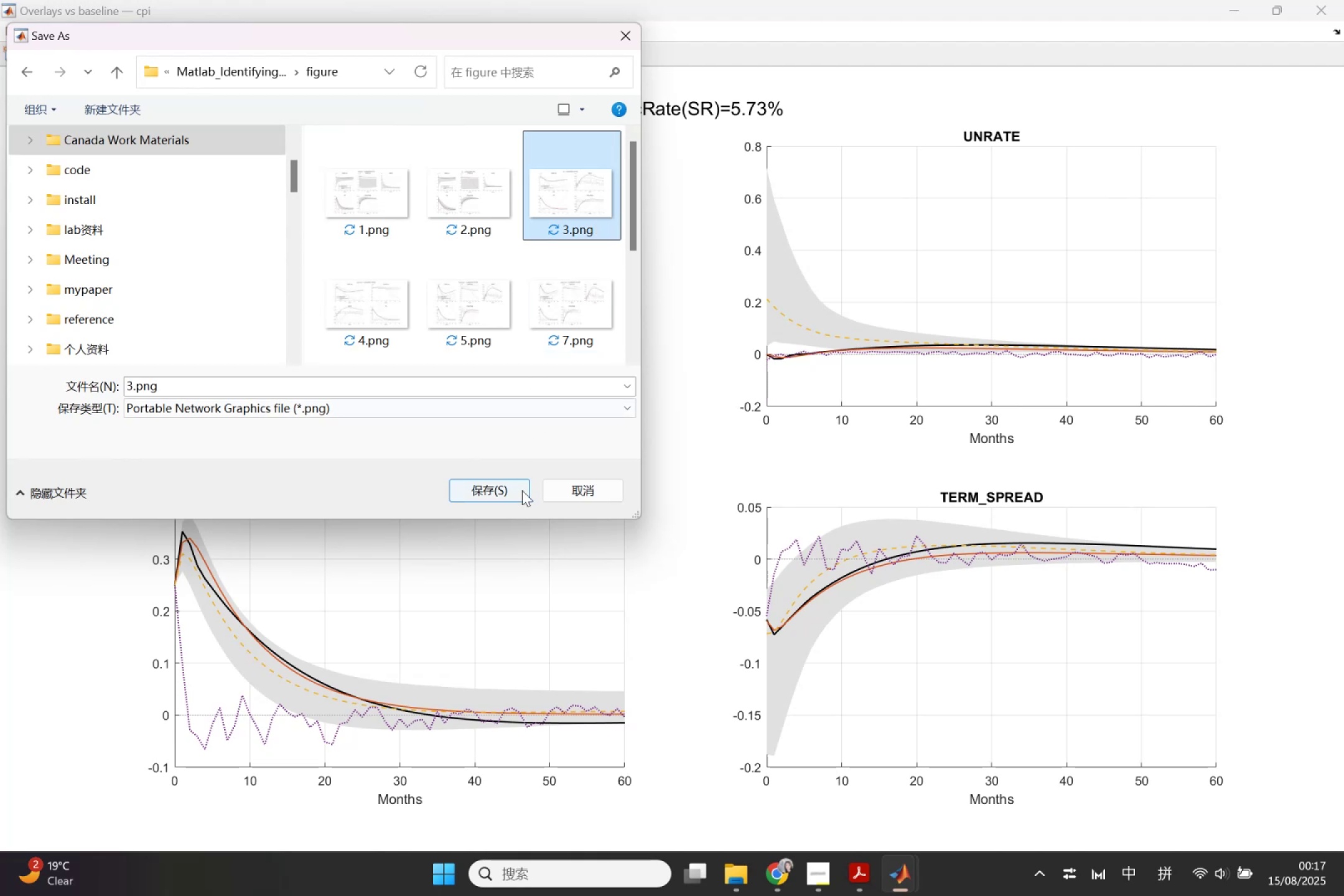 
left_click([522, 490])
 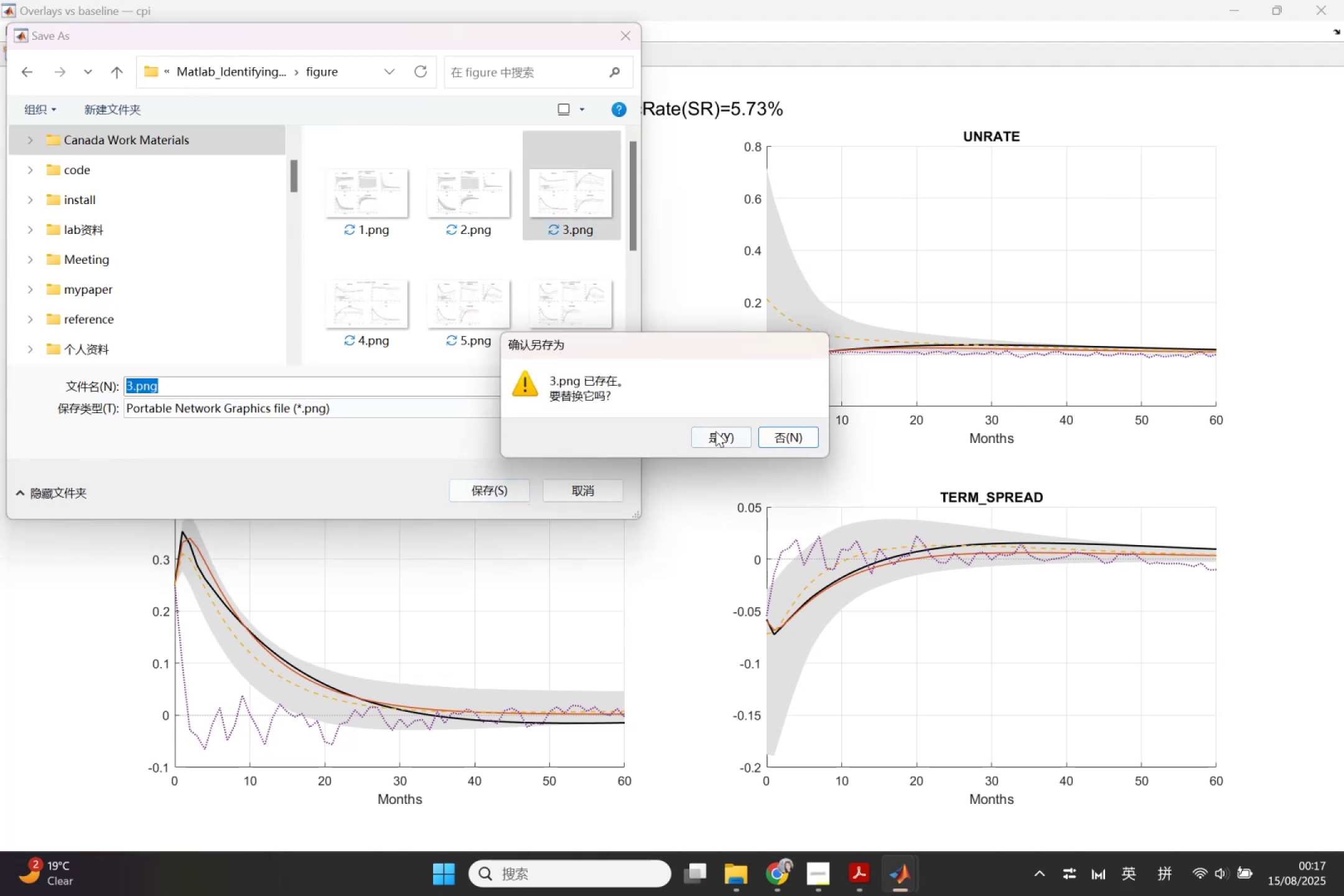 
left_click([716, 431])
 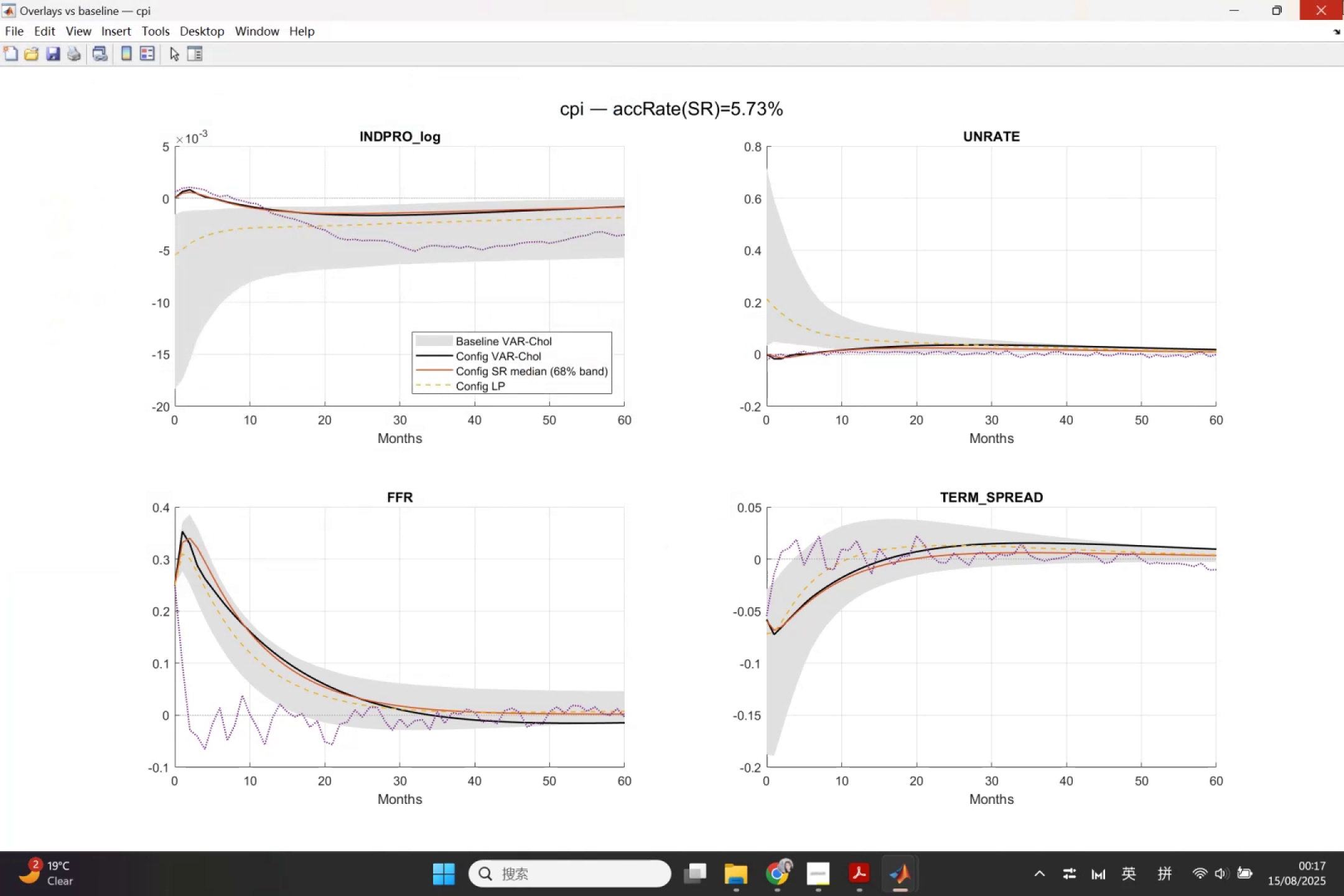 
wait(7.82)
 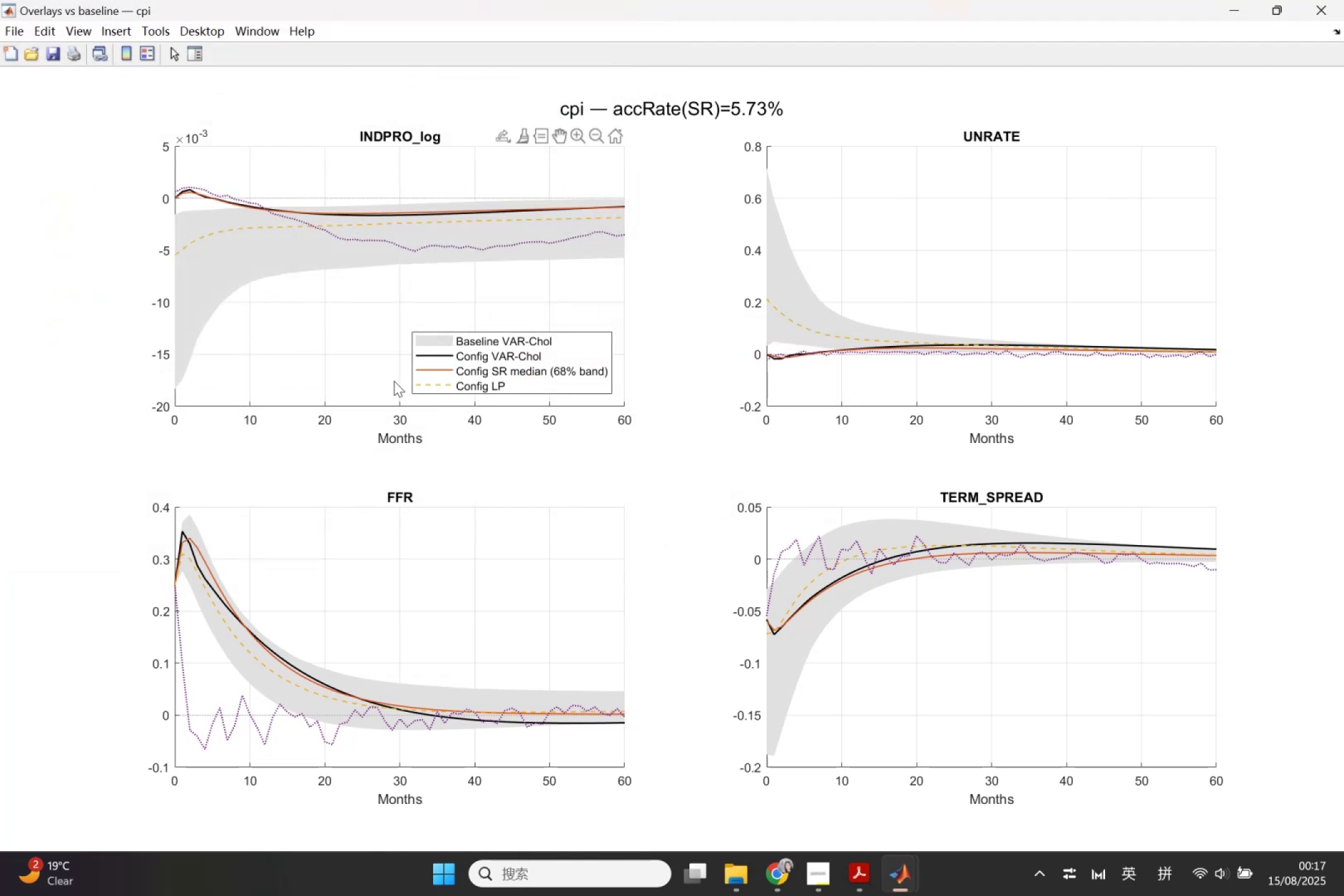 
scroll: coordinate [1085, 335], scroll_direction: down, amount: 1.0
 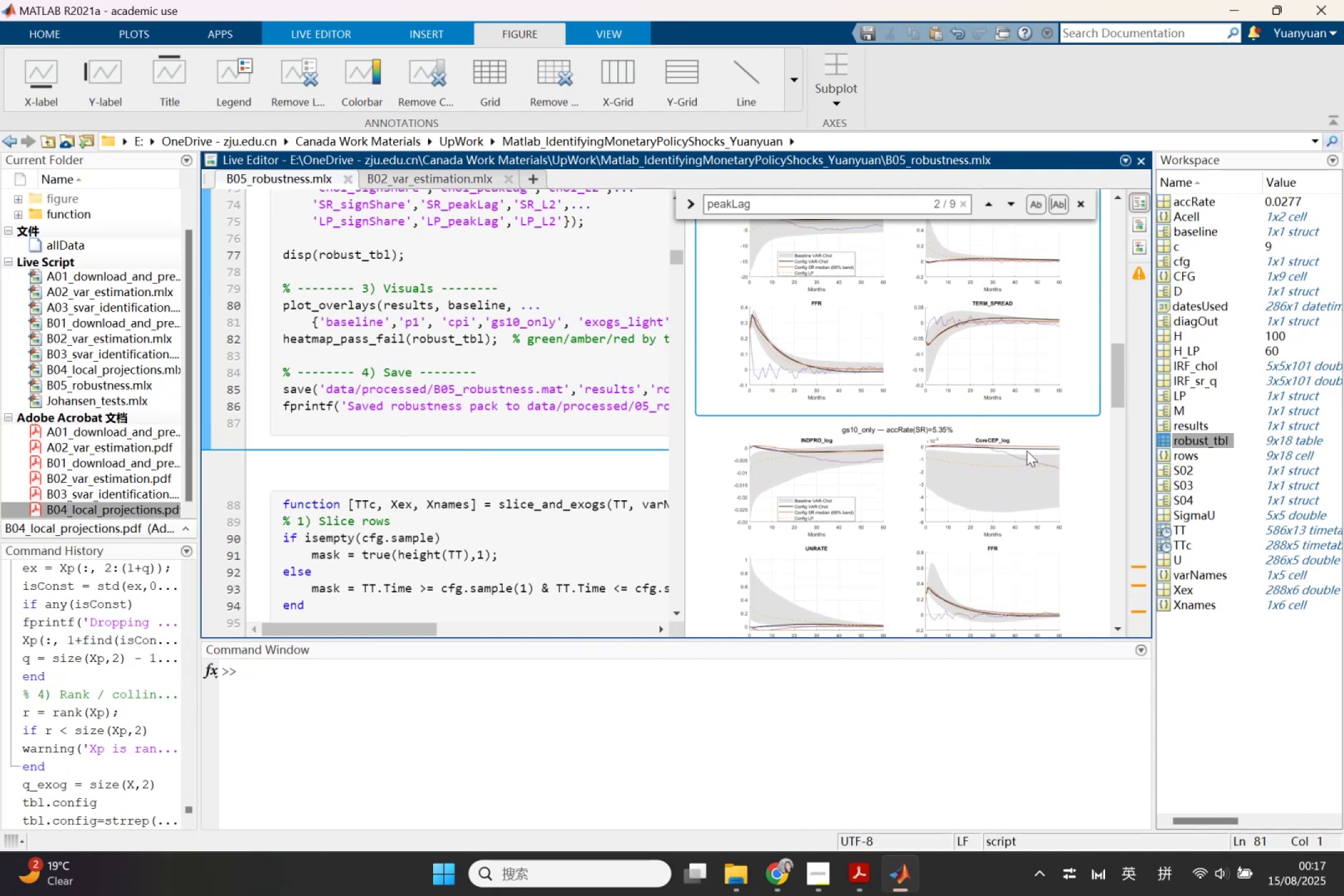 
left_click([1048, 464])
 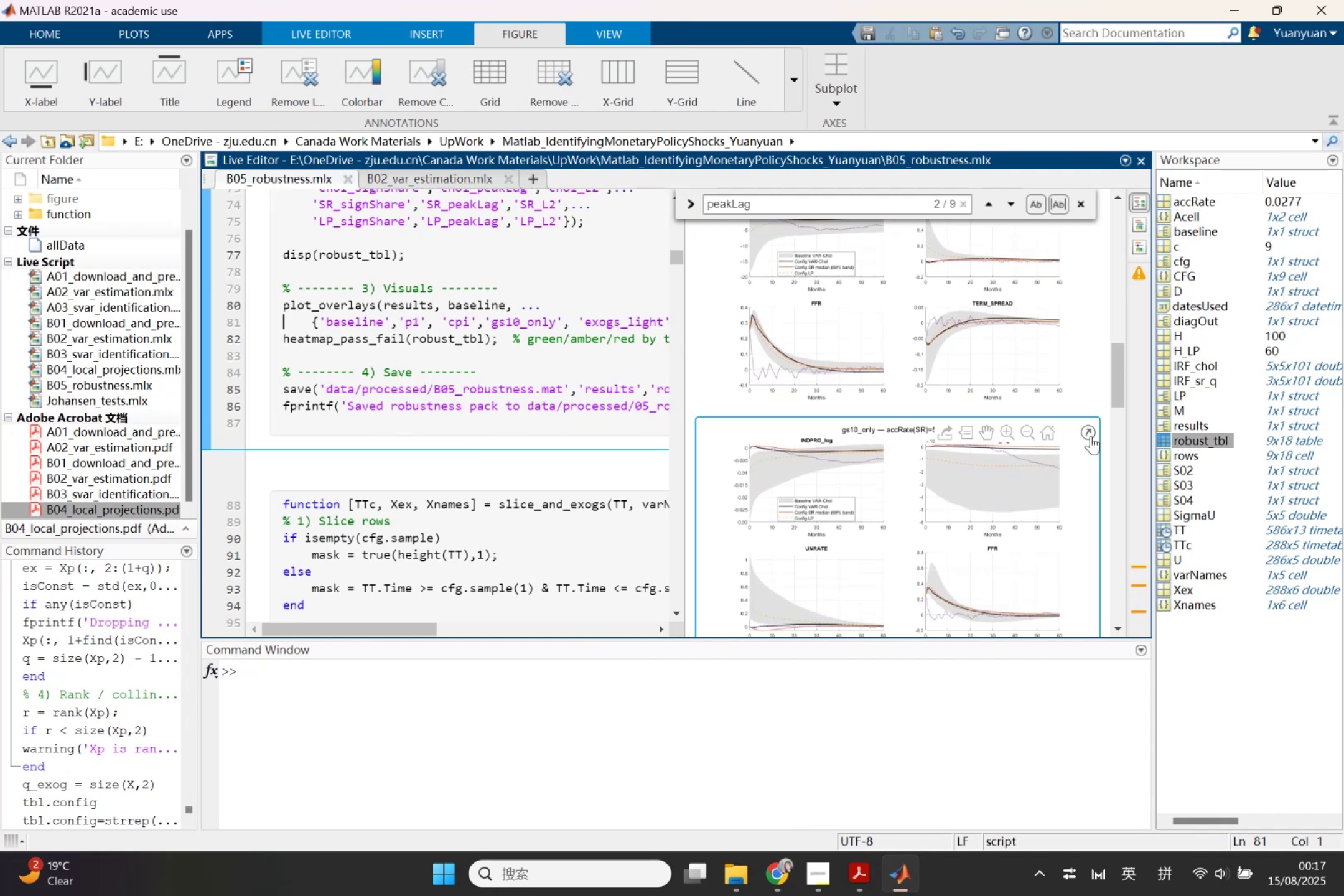 
left_click([1091, 436])
 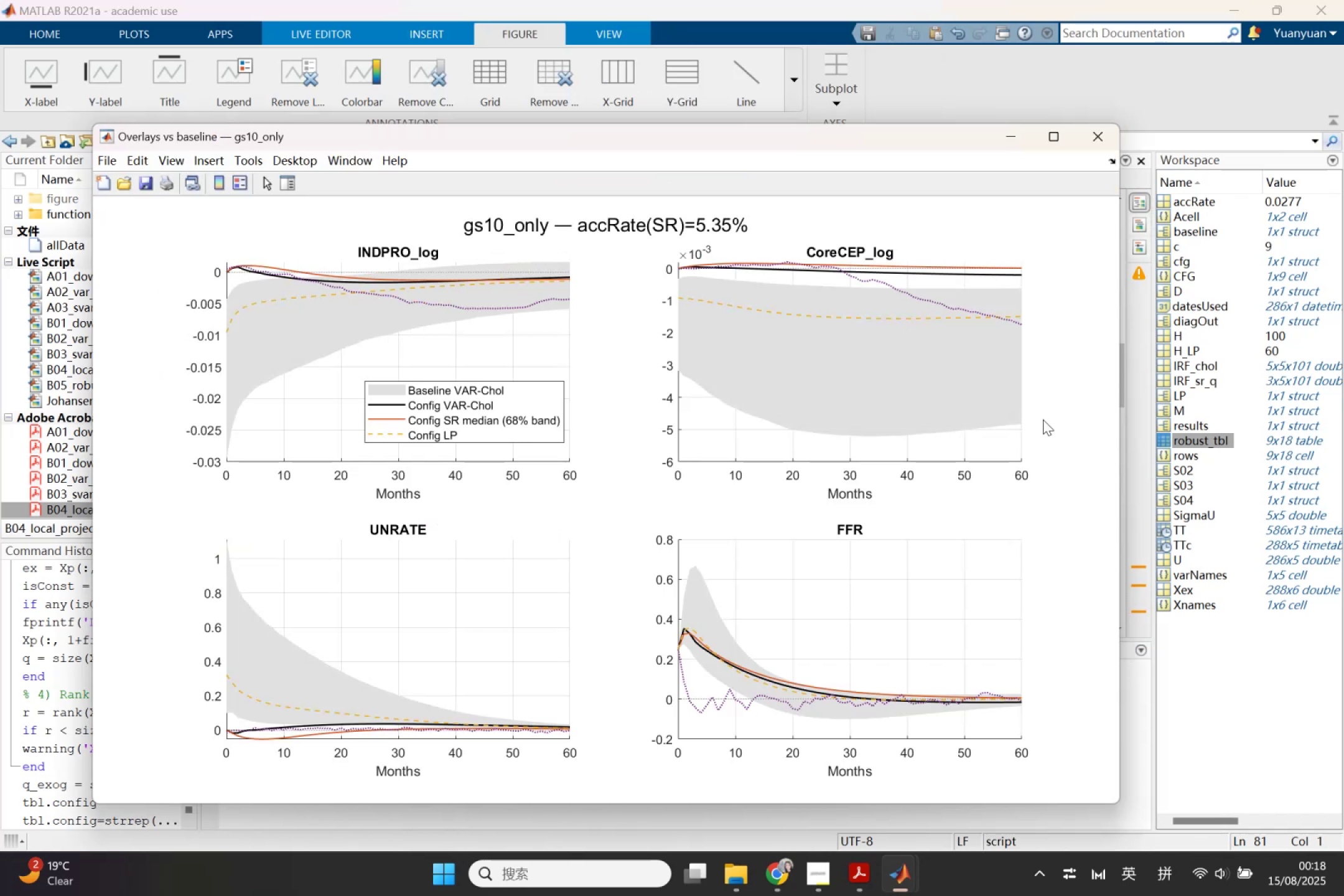 
wait(8.14)
 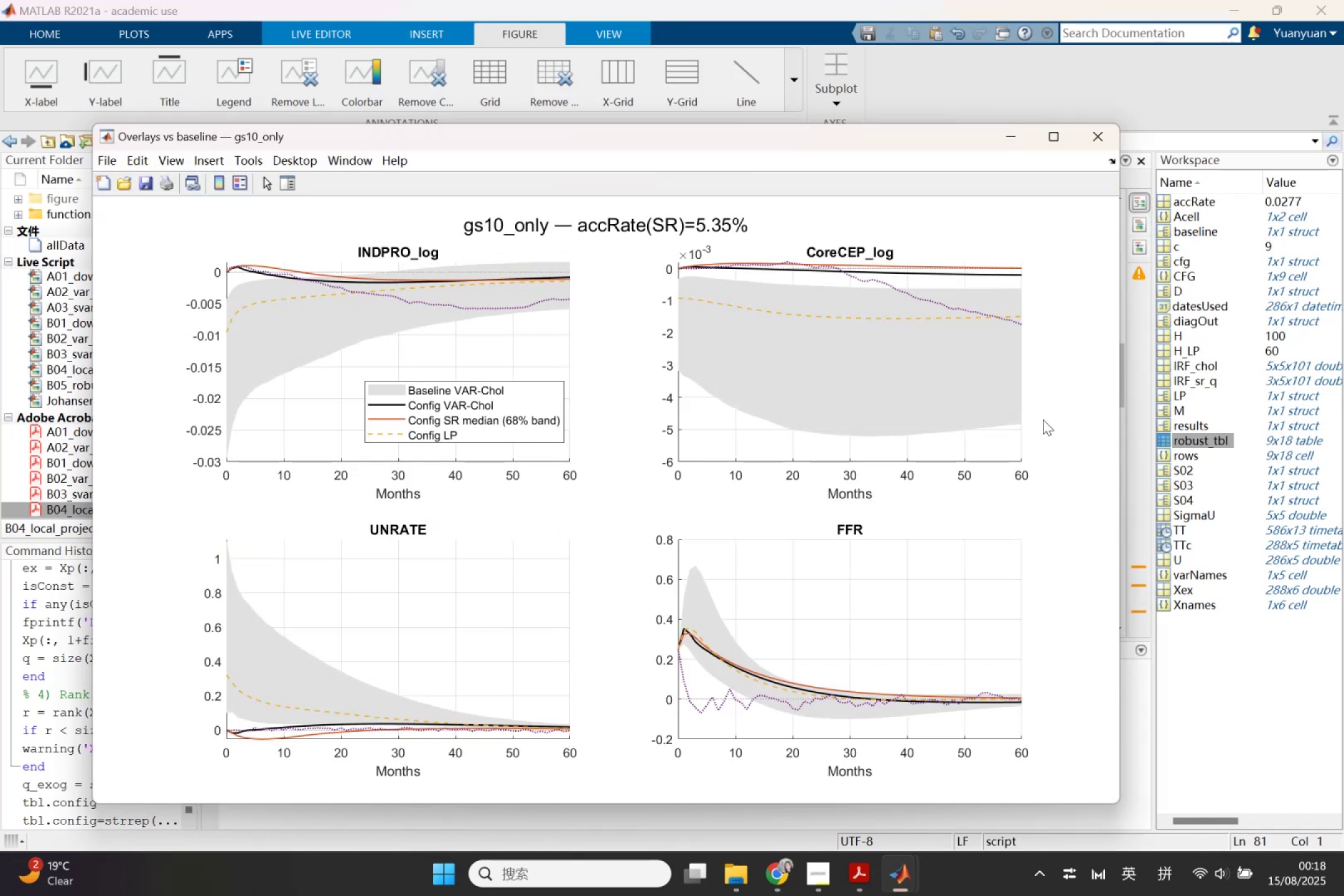 
left_click([1042, 146])
 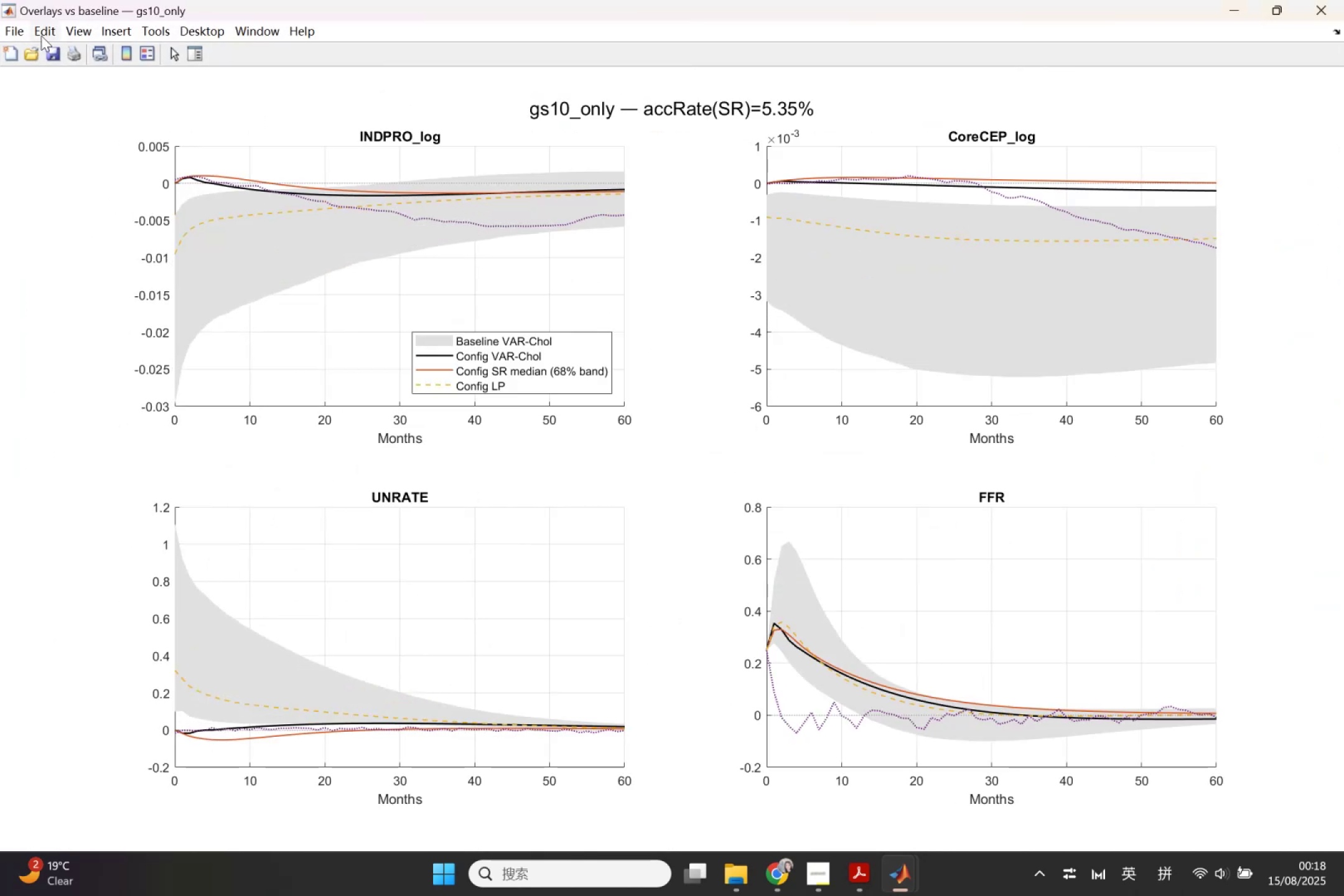 
mouse_move([54, 57])
 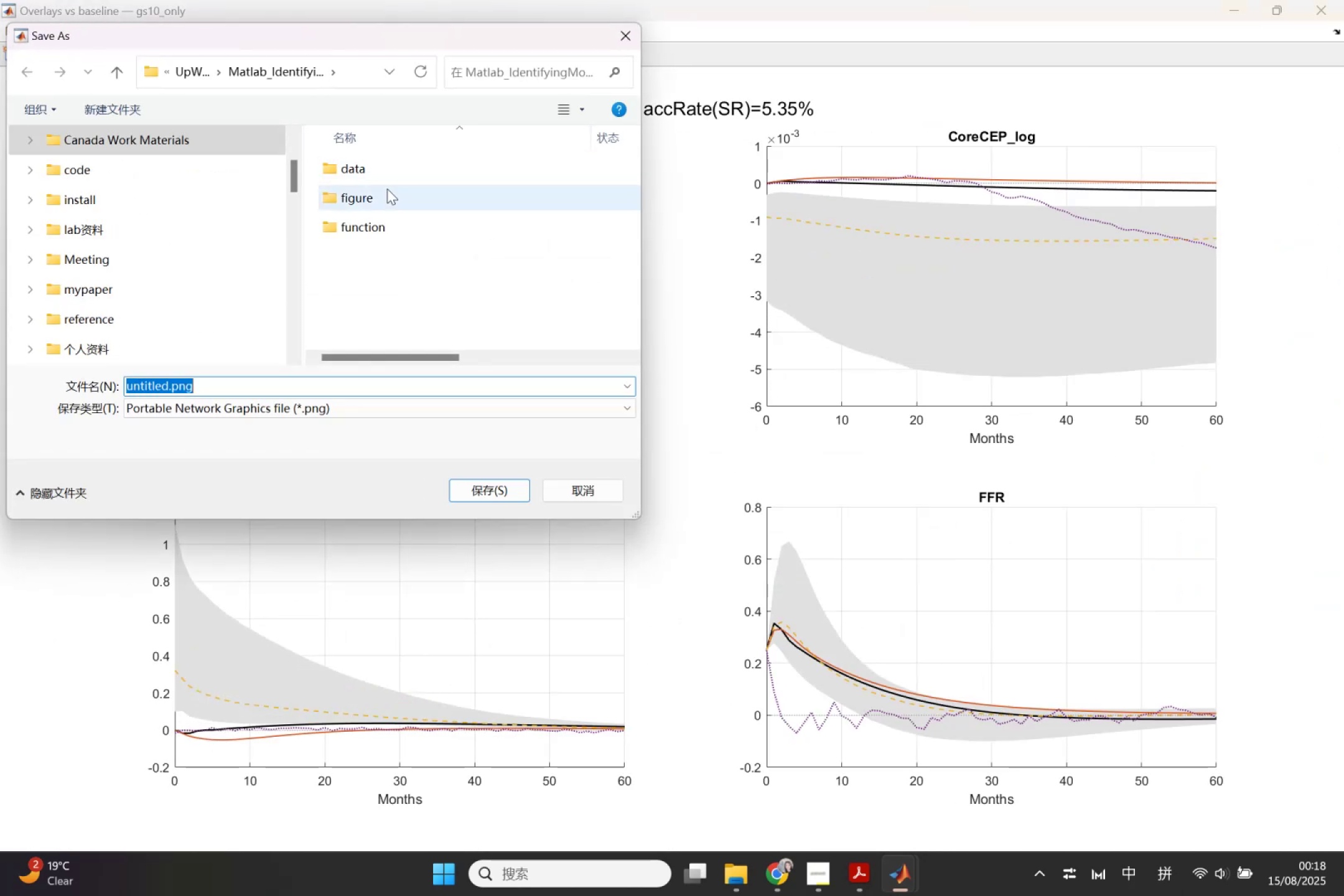 
double_click([387, 189])
 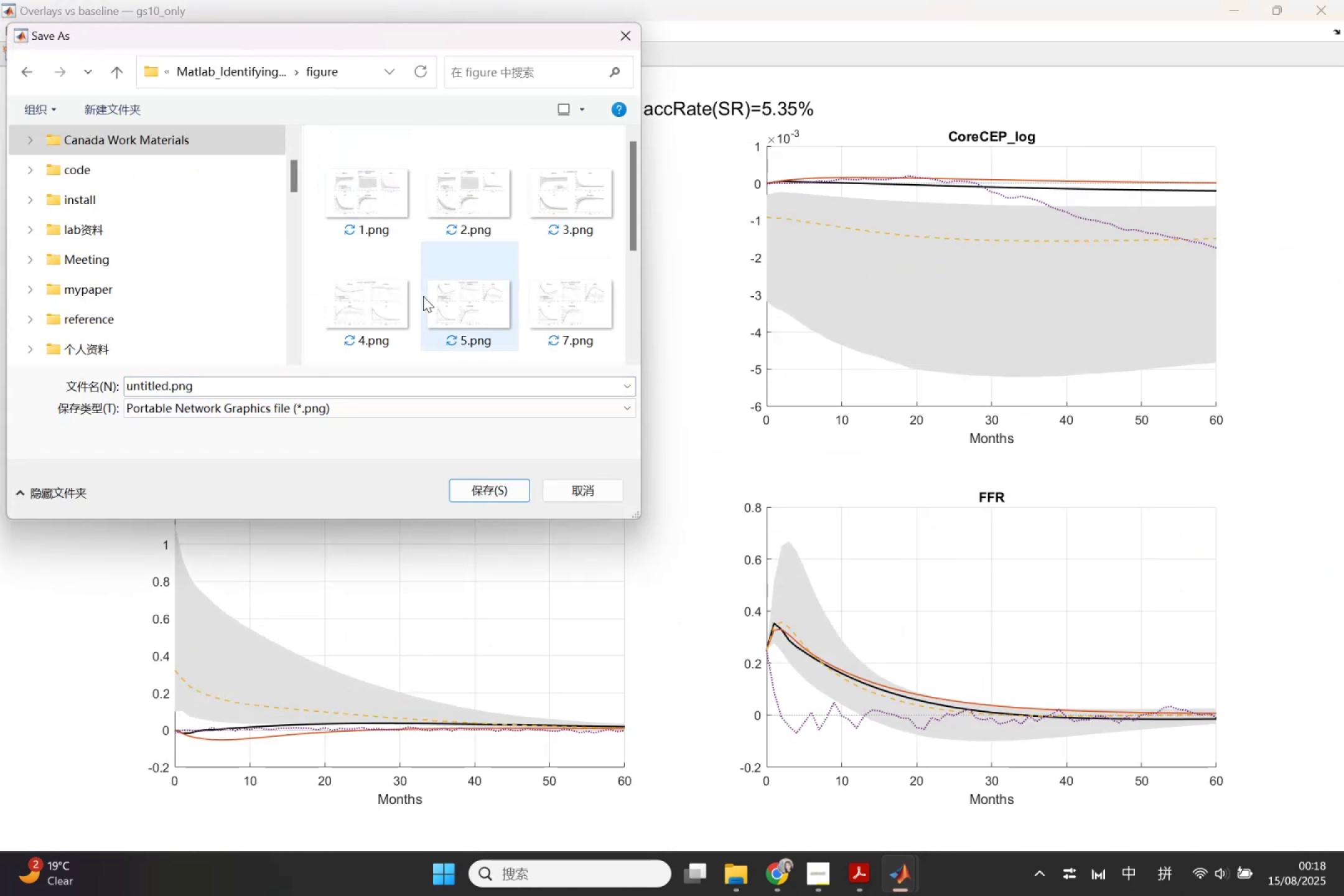 
left_click([383, 296])
 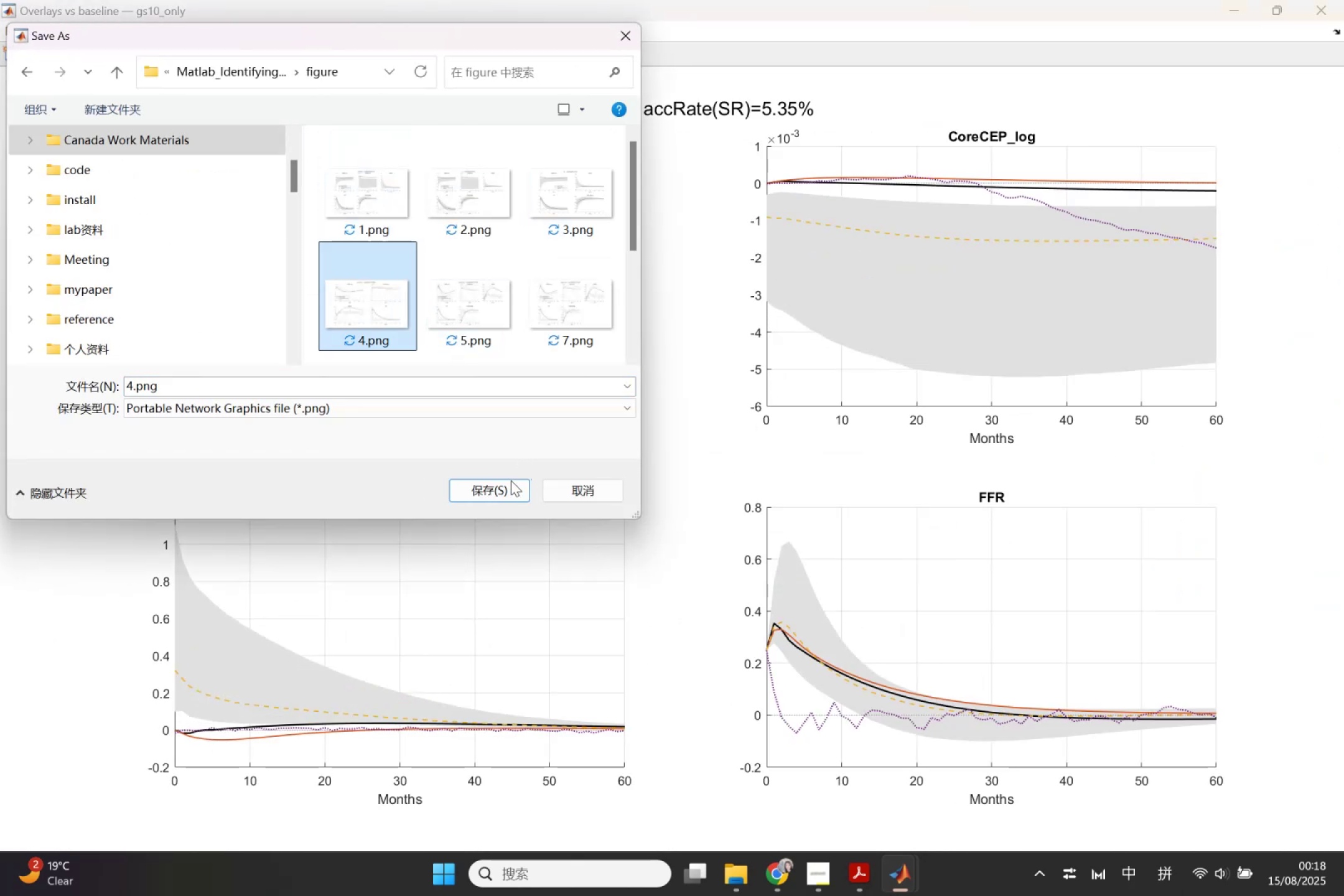 
left_click([510, 482])
 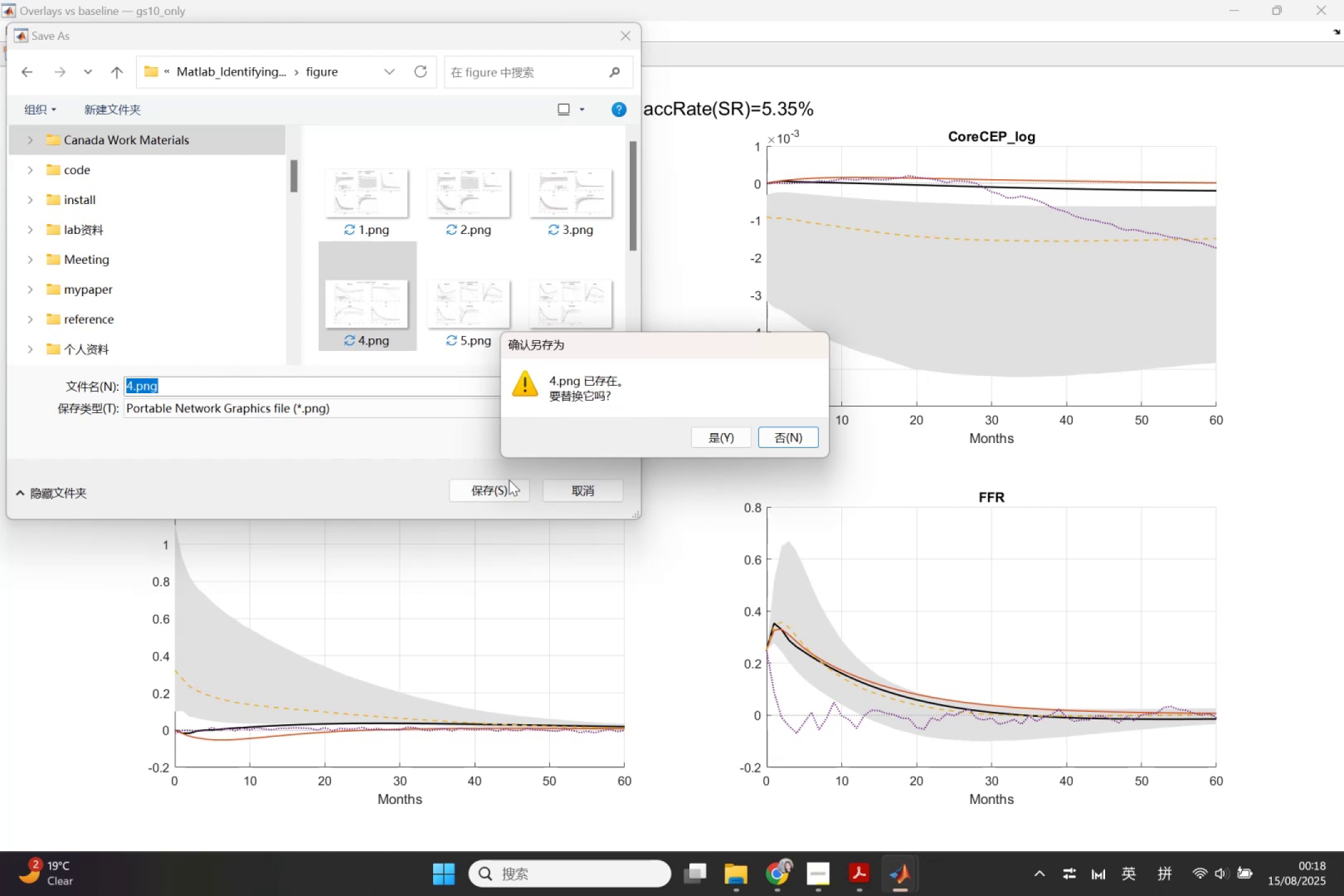 
wait(8.34)
 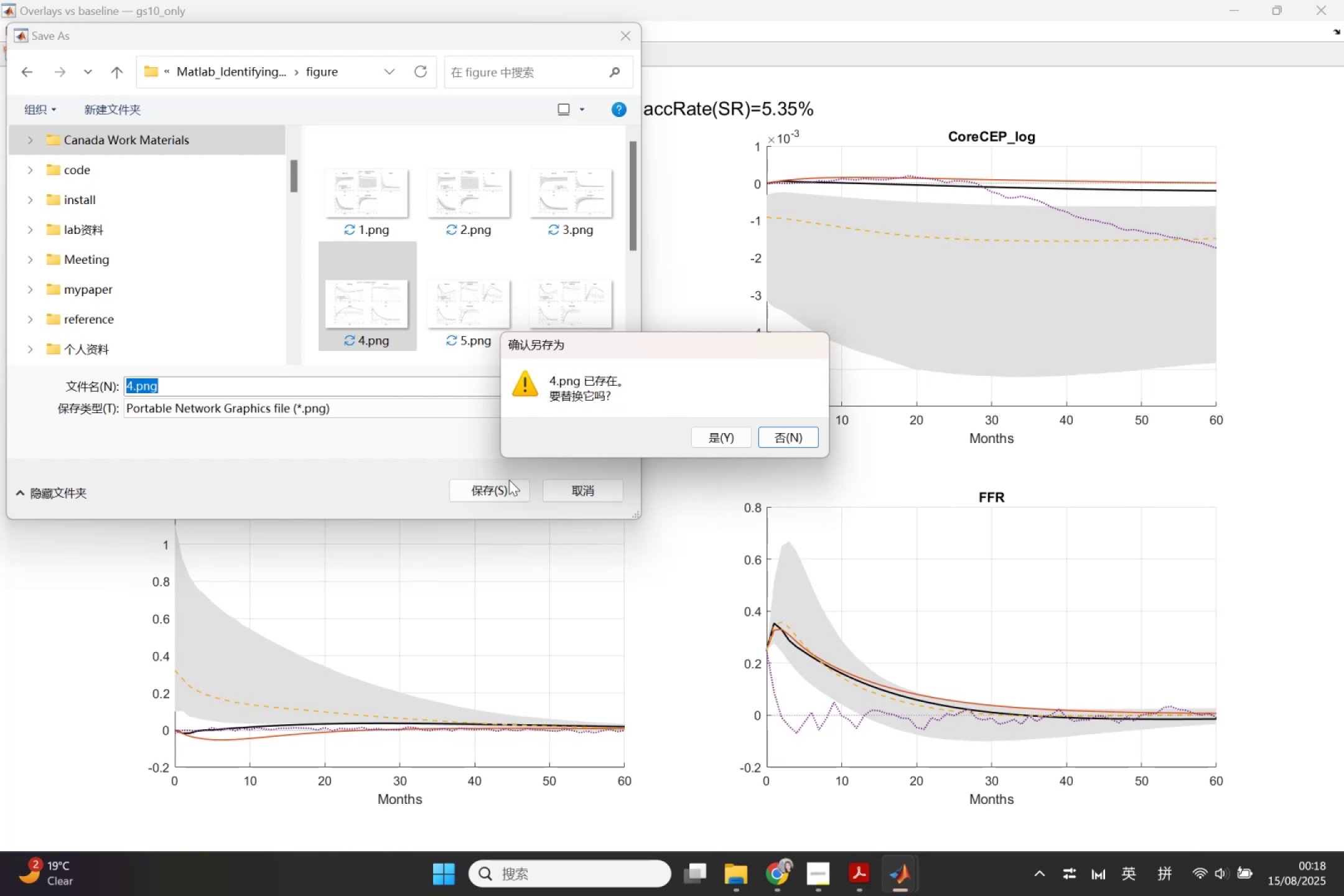 
left_click([705, 436])
 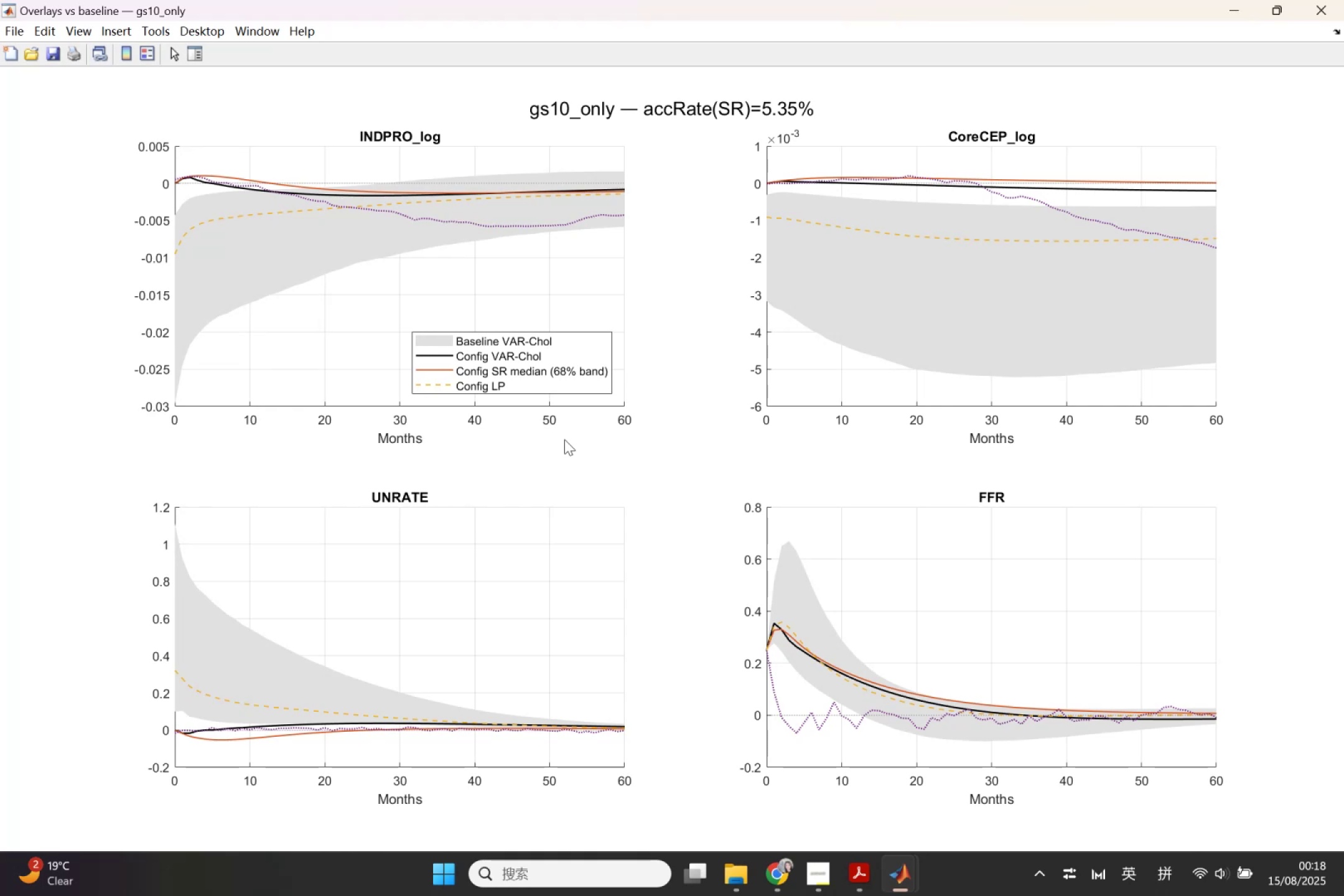 
wait(16.56)
 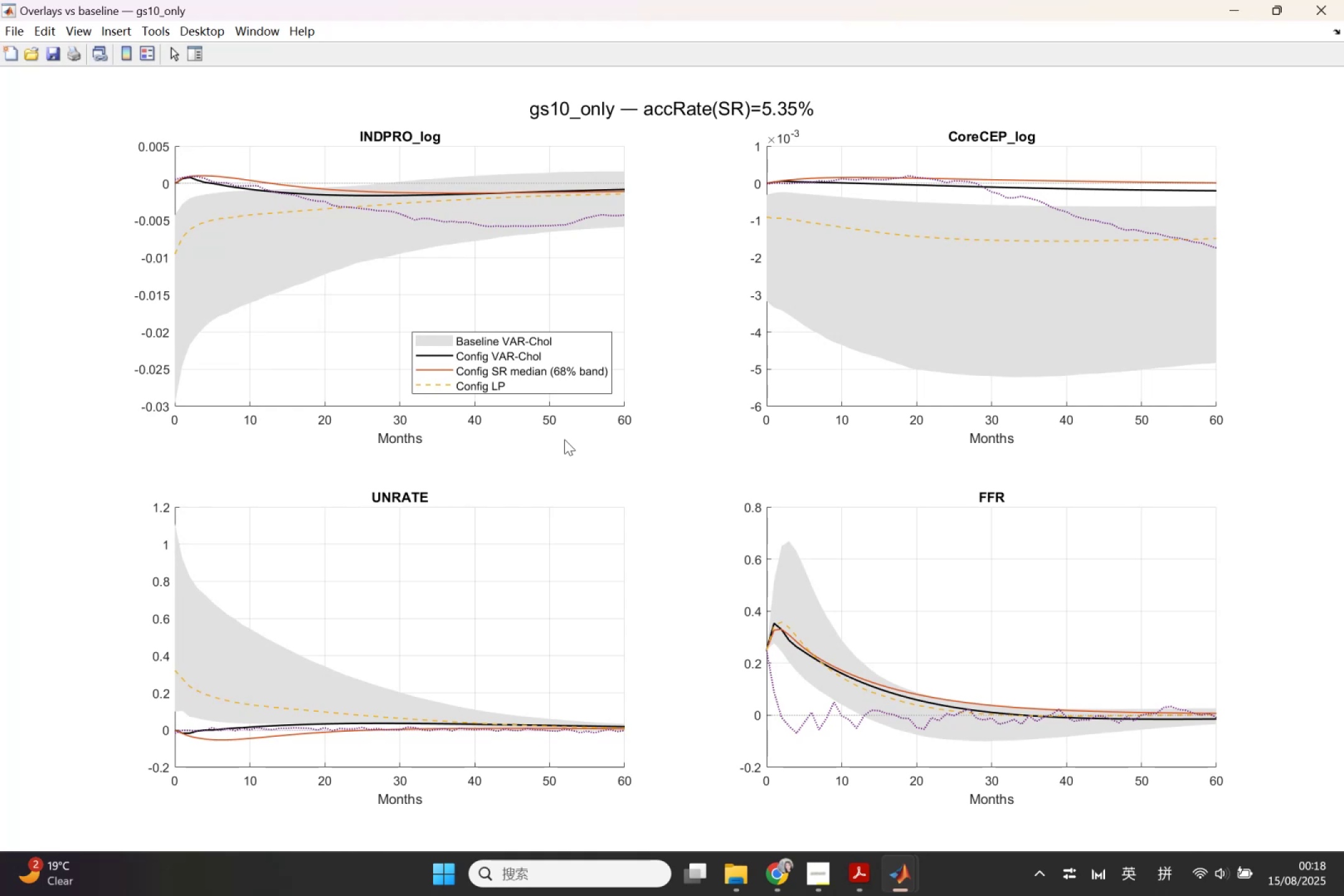 
left_click([1331, 9])
 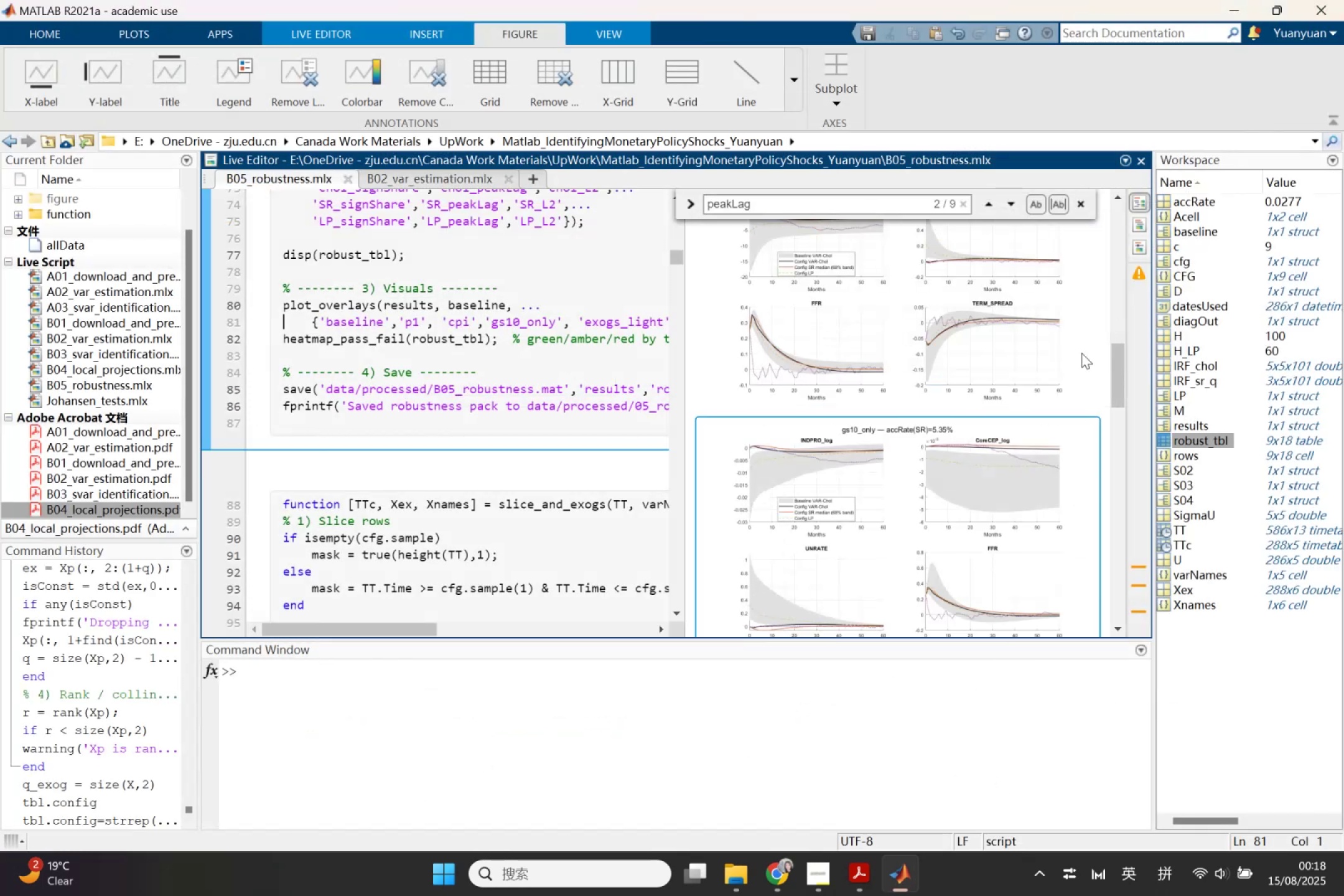 
scroll: coordinate [1078, 357], scroll_direction: down, amount: 3.0
 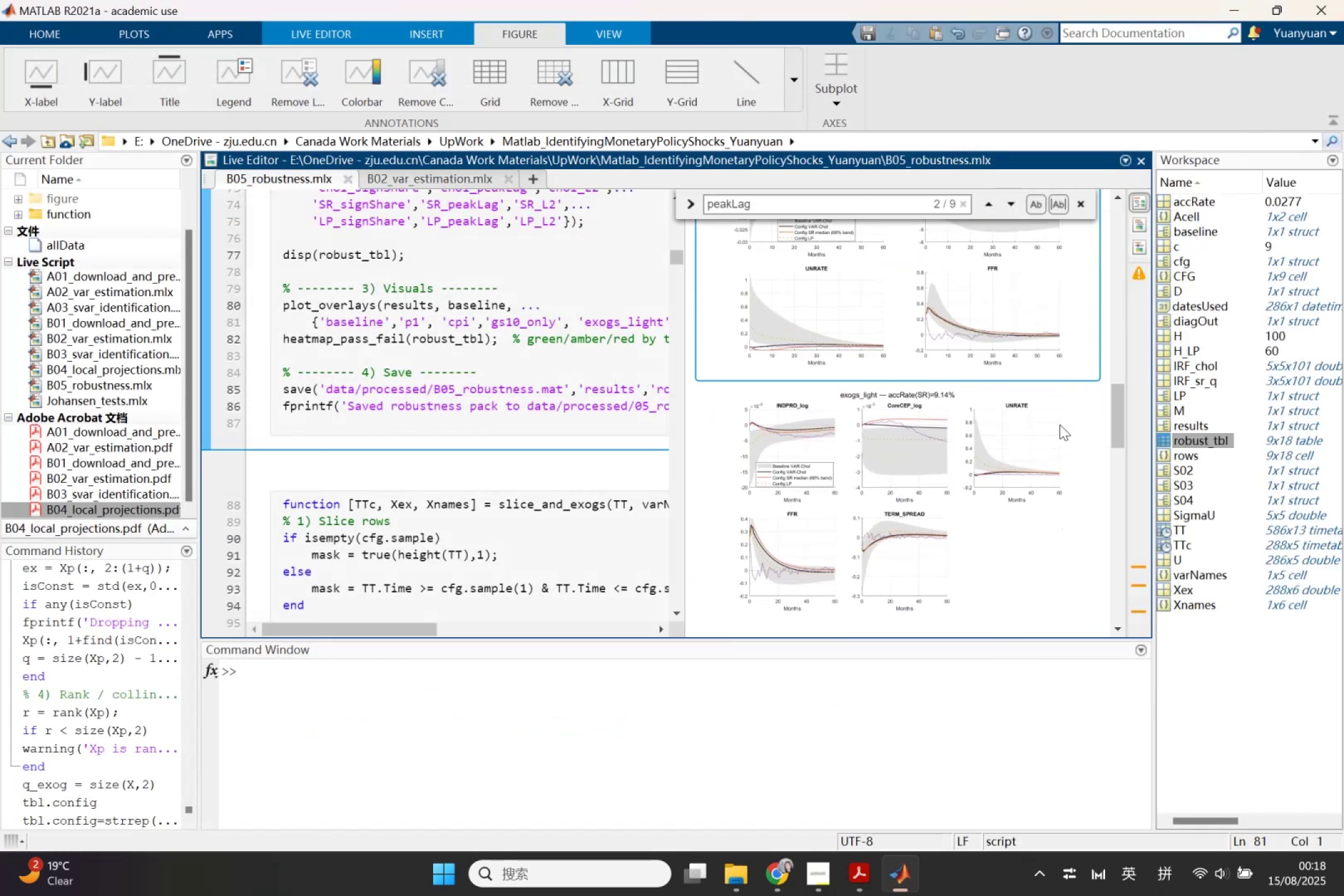 
left_click([1047, 432])
 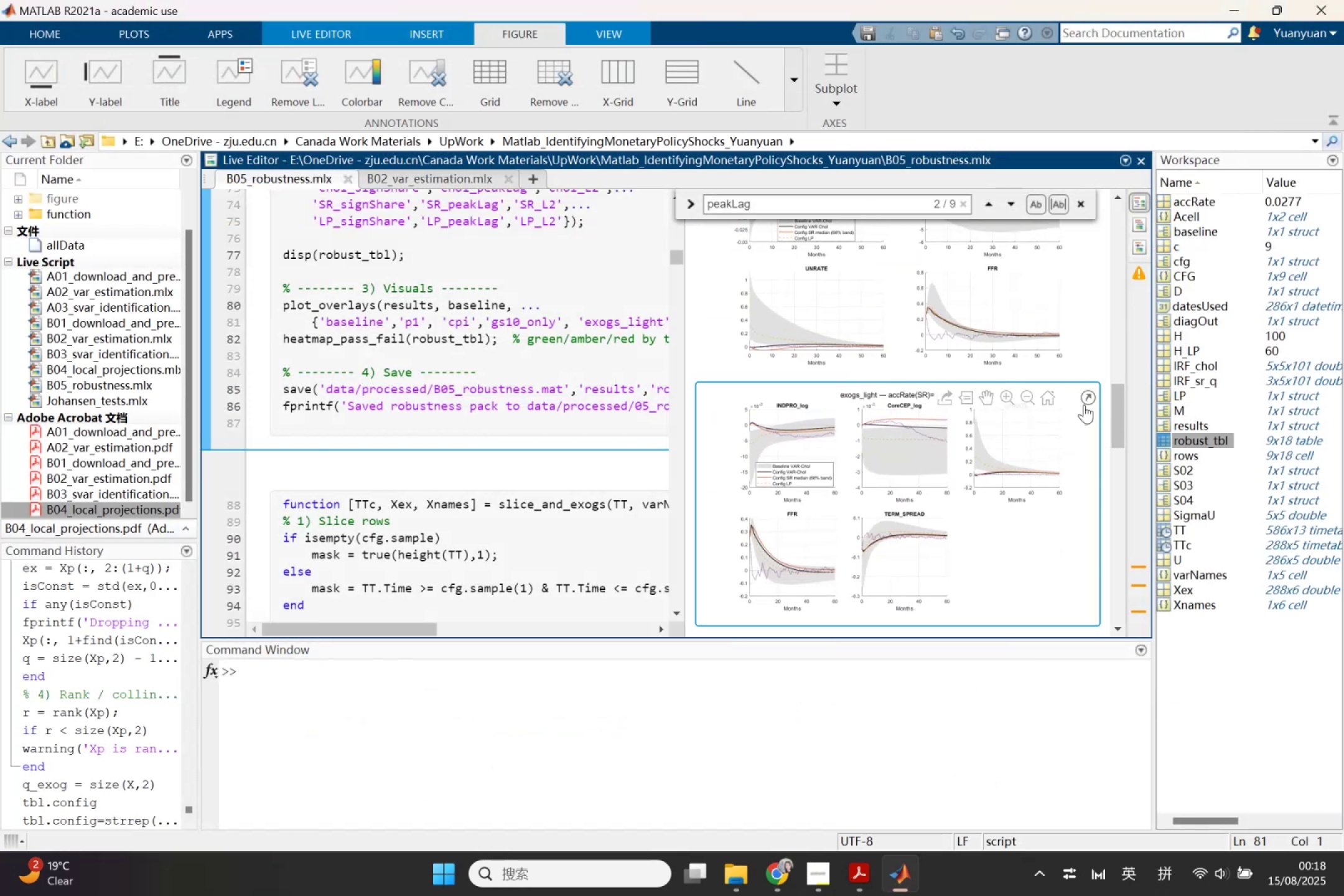 
left_click([1086, 403])
 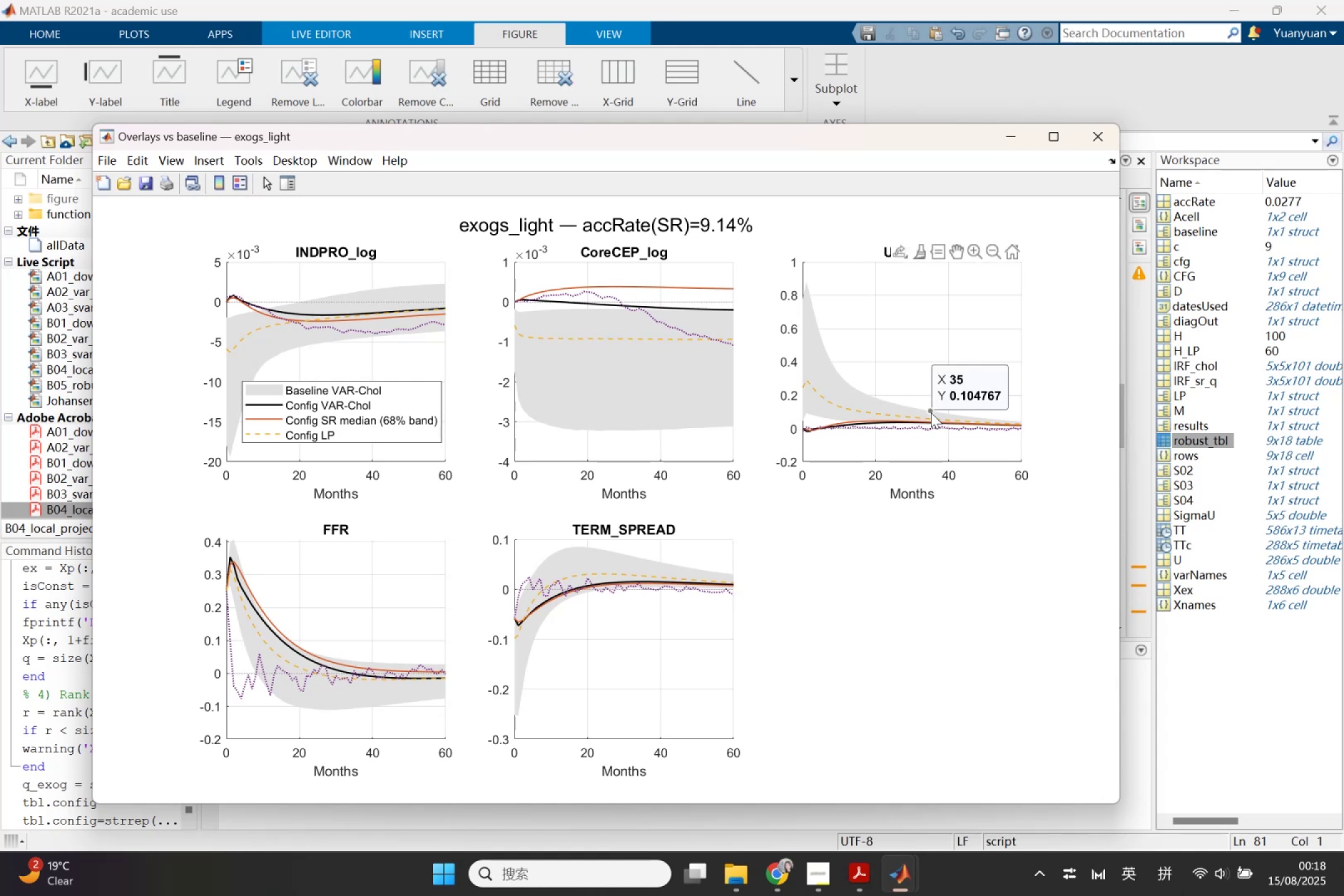 
wait(15.18)
 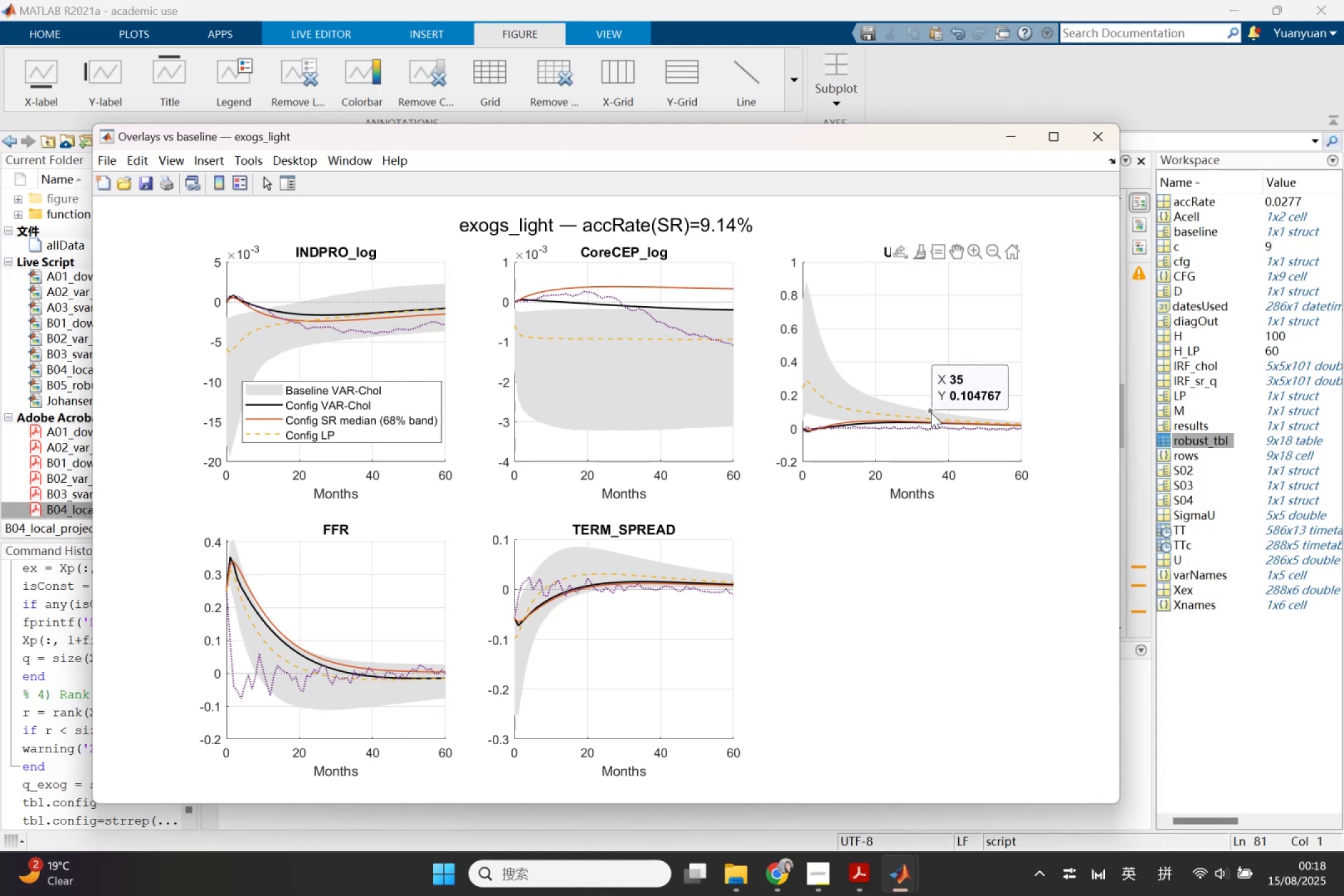 
left_click([1046, 143])
 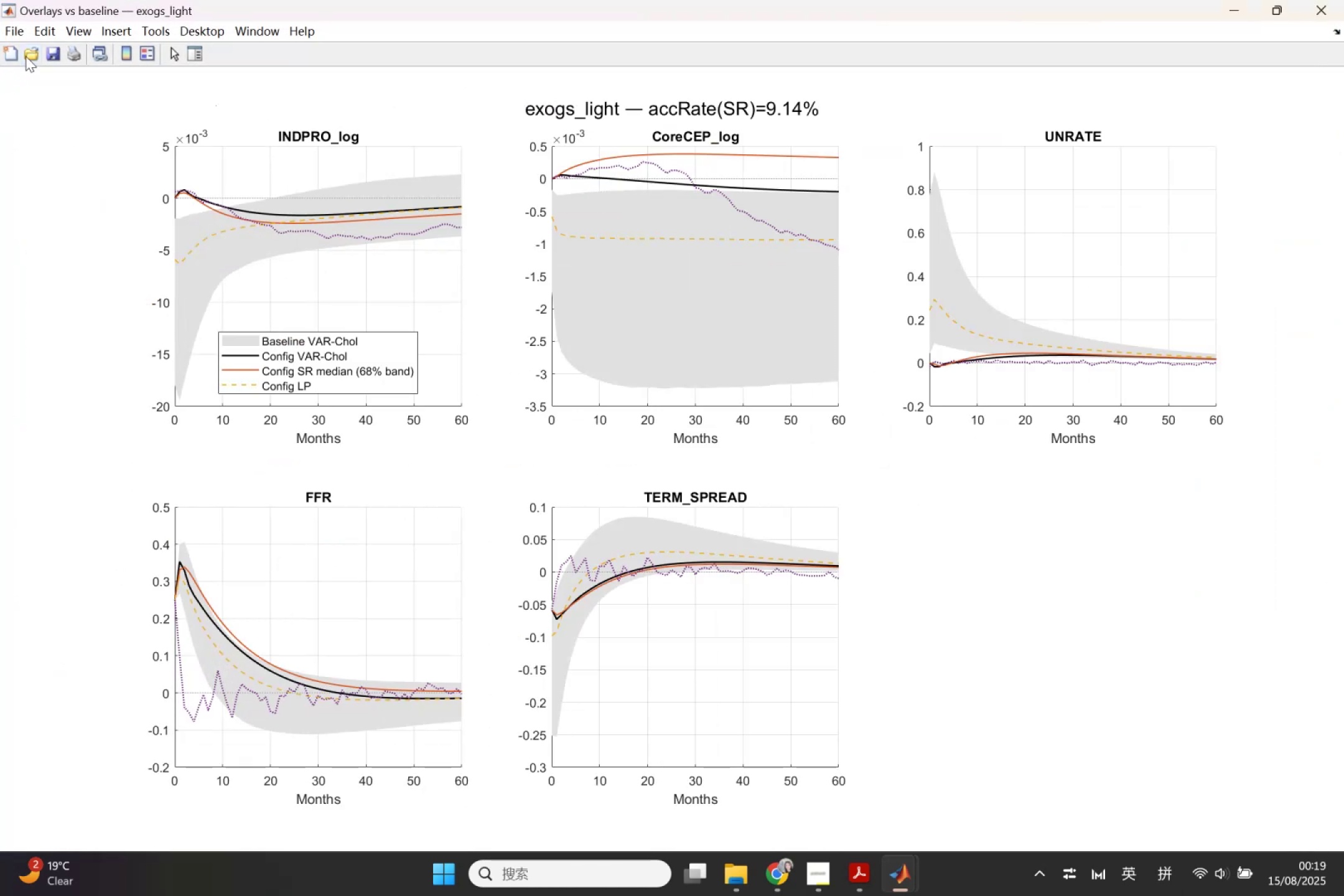 
left_click([47, 53])
 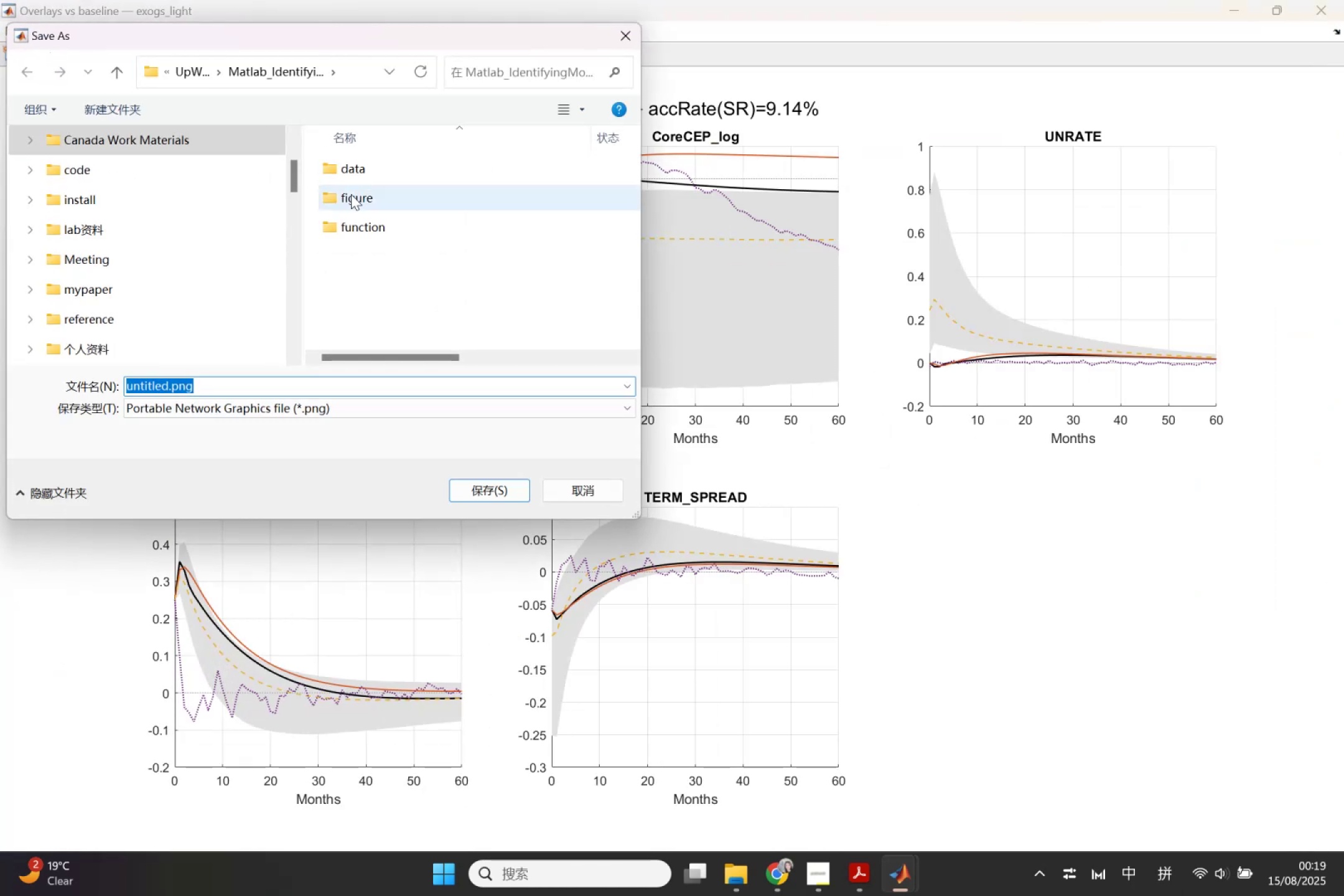 
double_click([351, 194])
 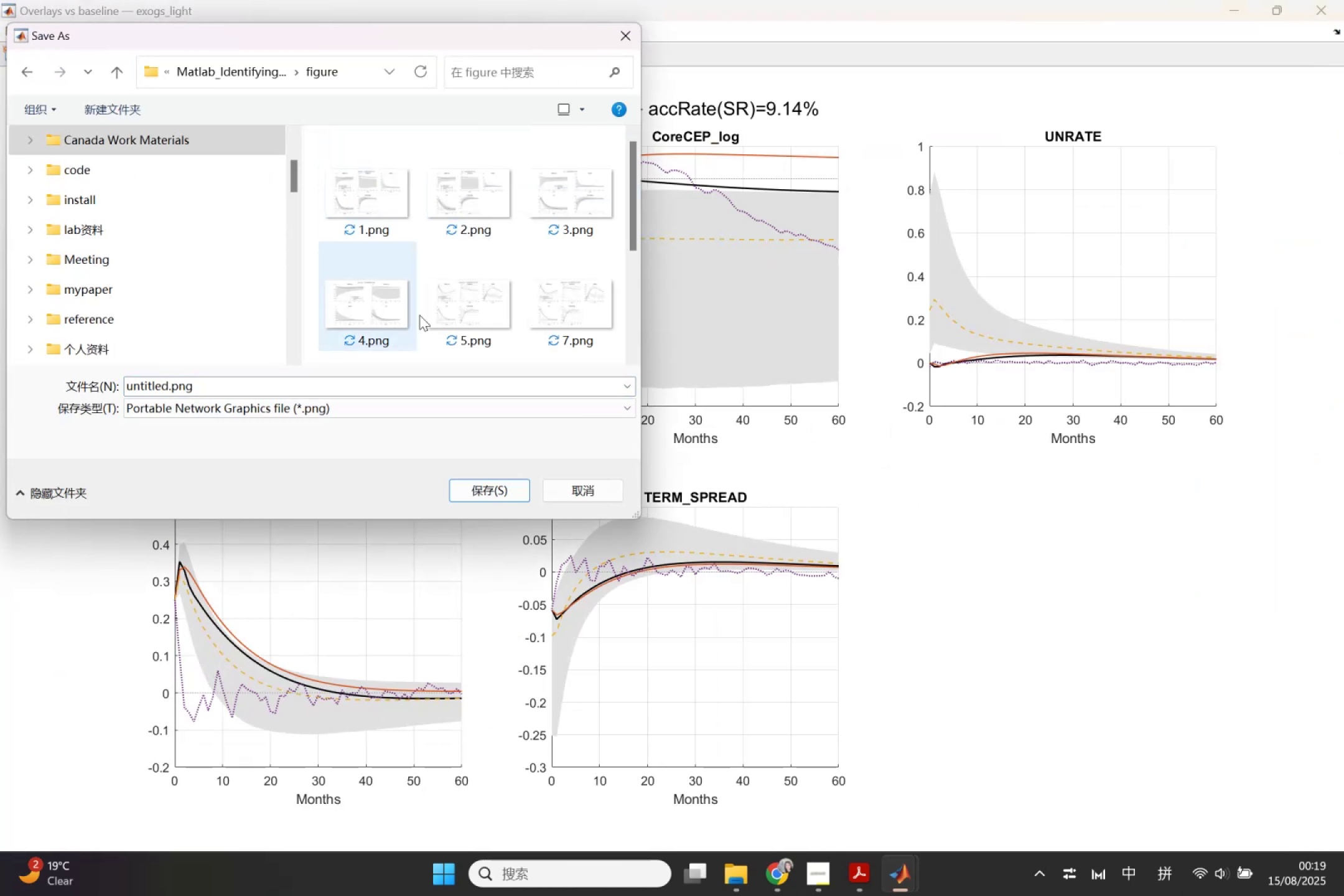 
left_click([462, 314])
 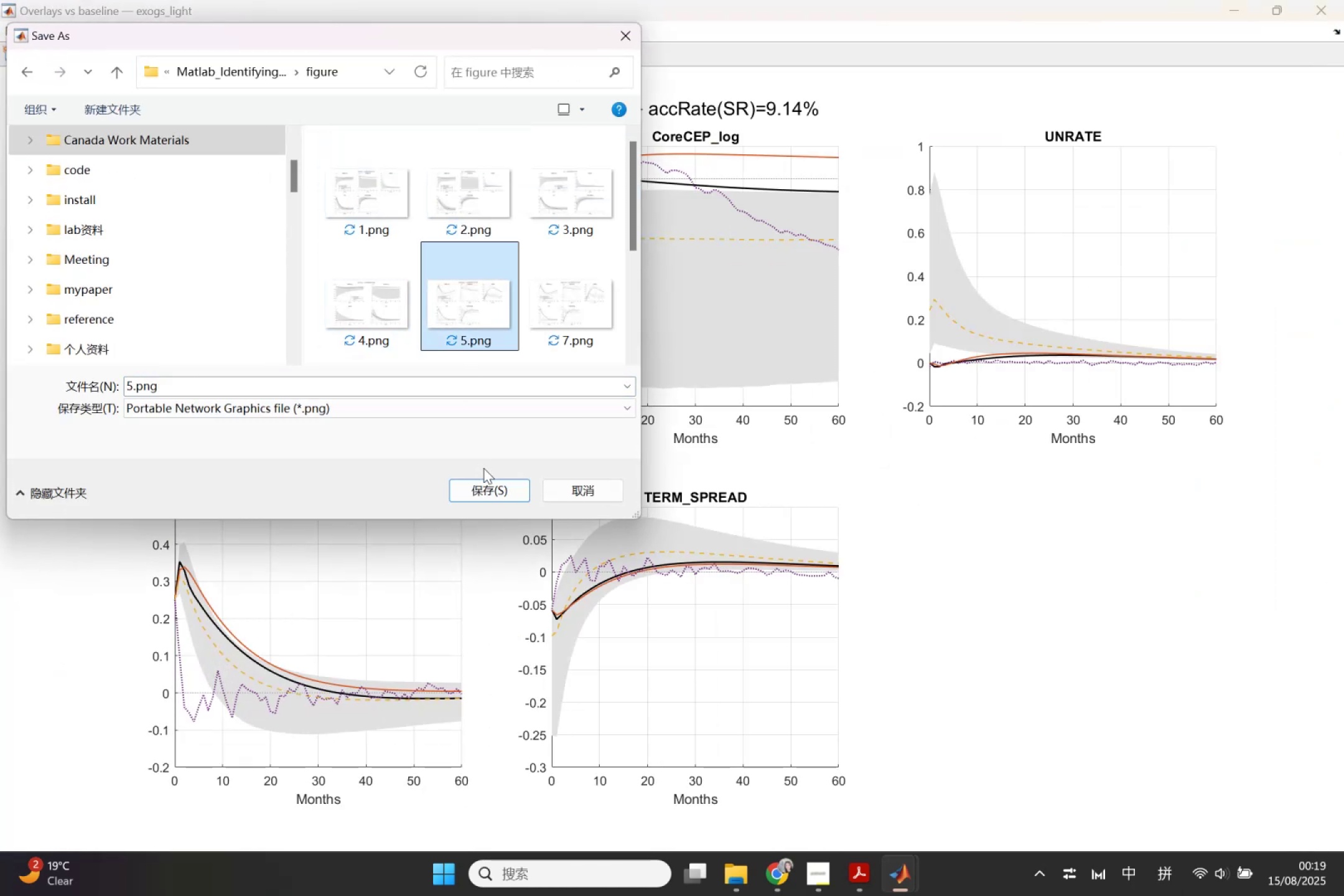 
mouse_move([497, 462])
 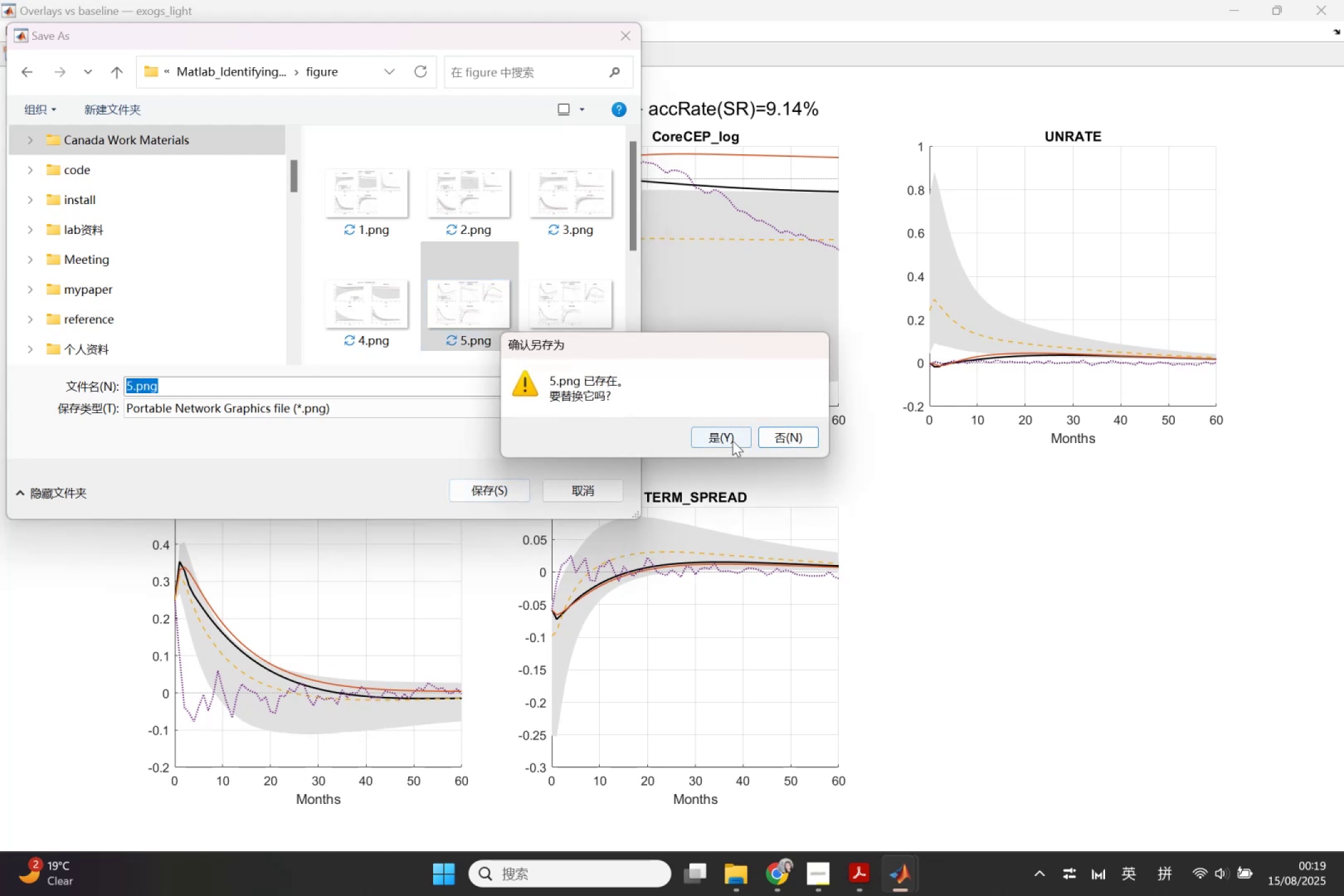 
left_click([732, 440])
 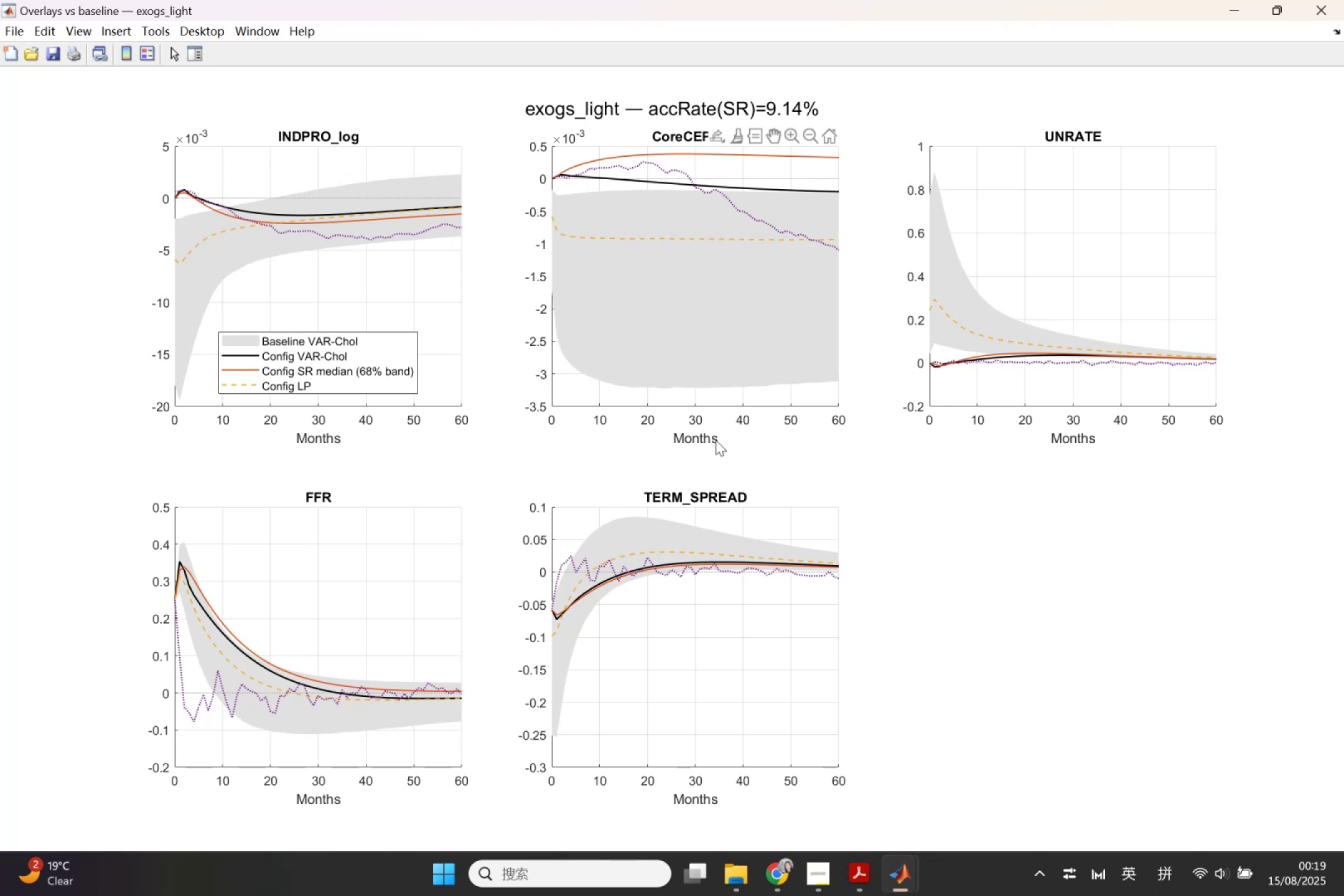 
wait(20.19)
 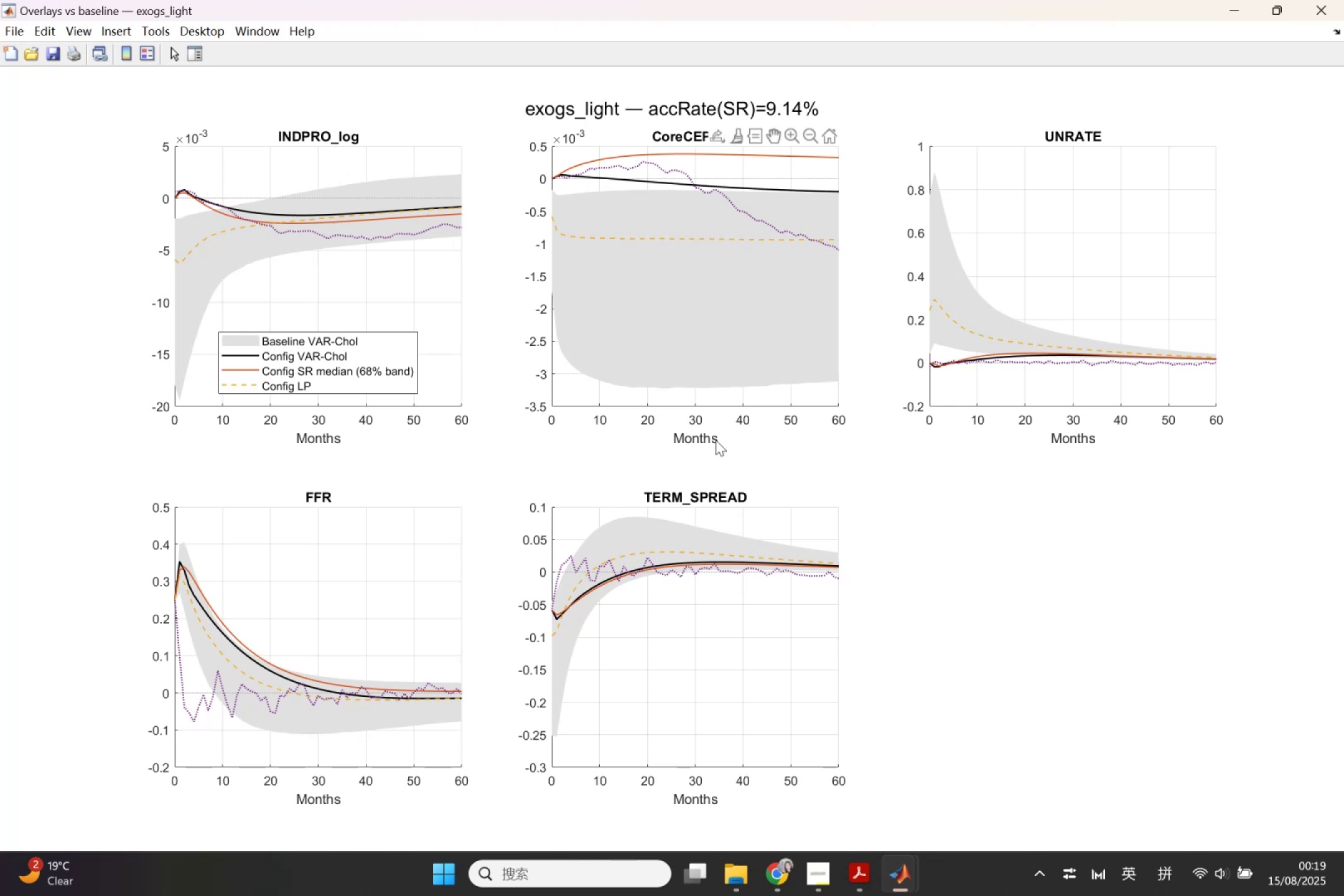 
left_click([1316, 4])
 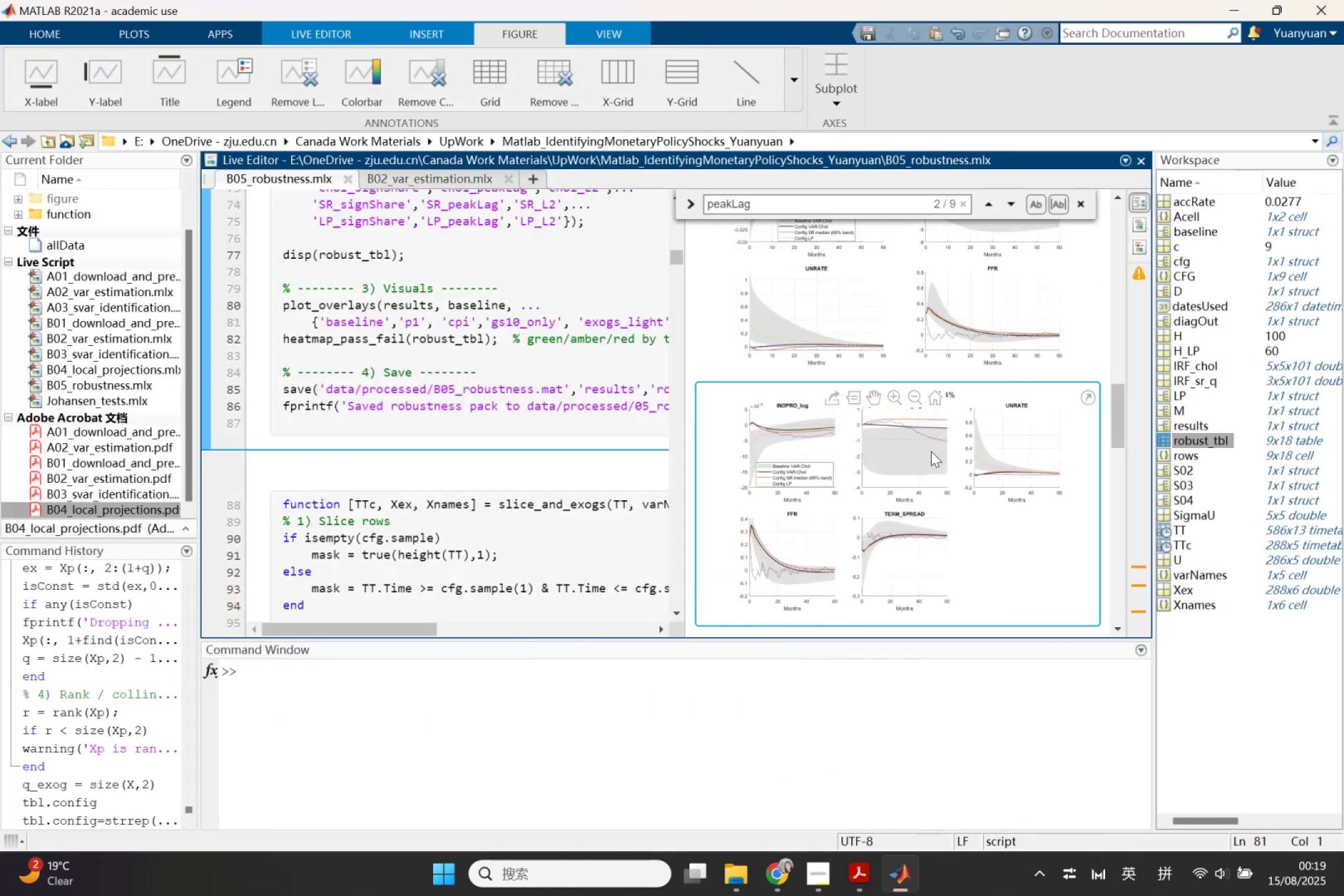 
scroll: coordinate [1099, 296], scroll_direction: down, amount: 3.0
 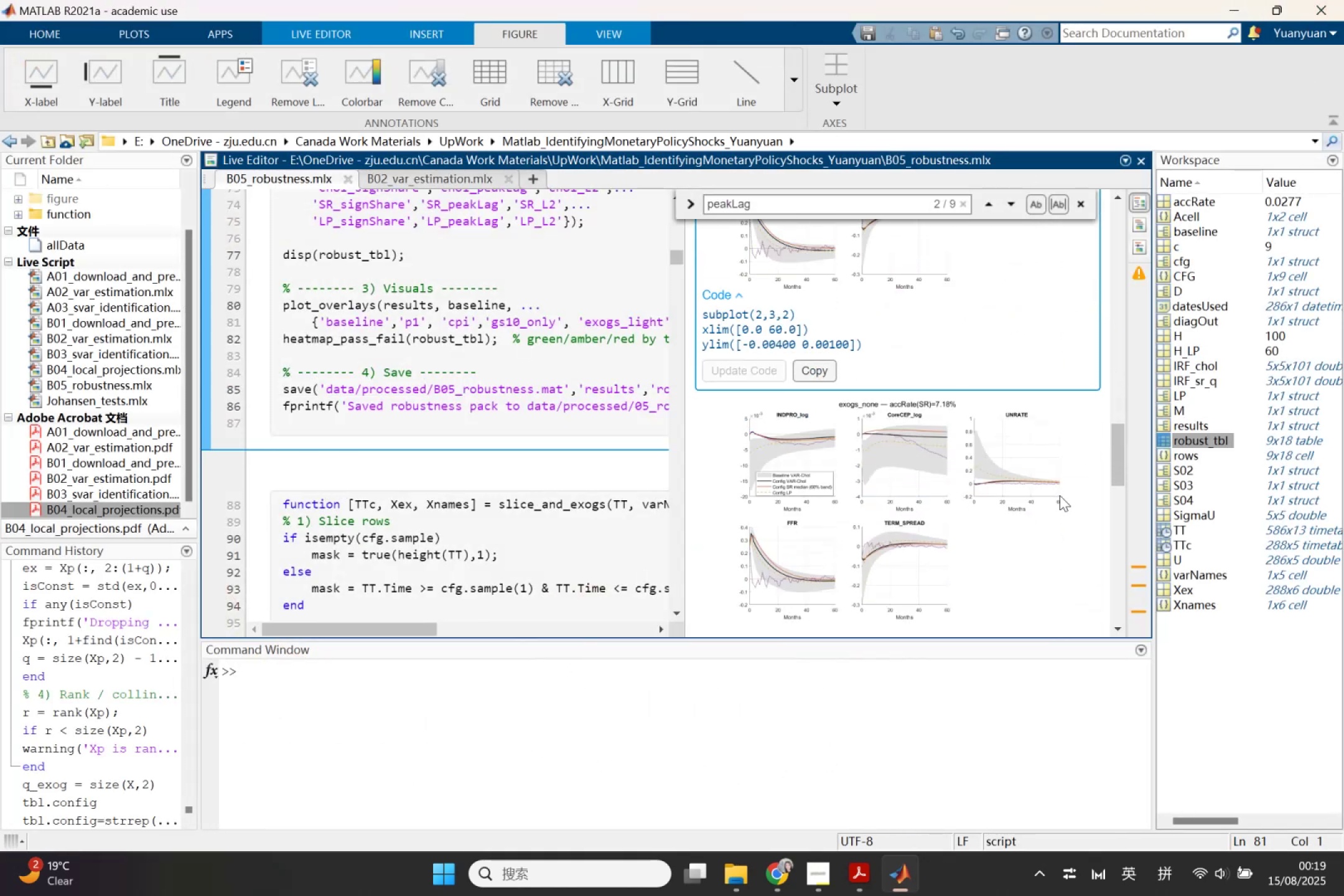 
left_click([1060, 495])
 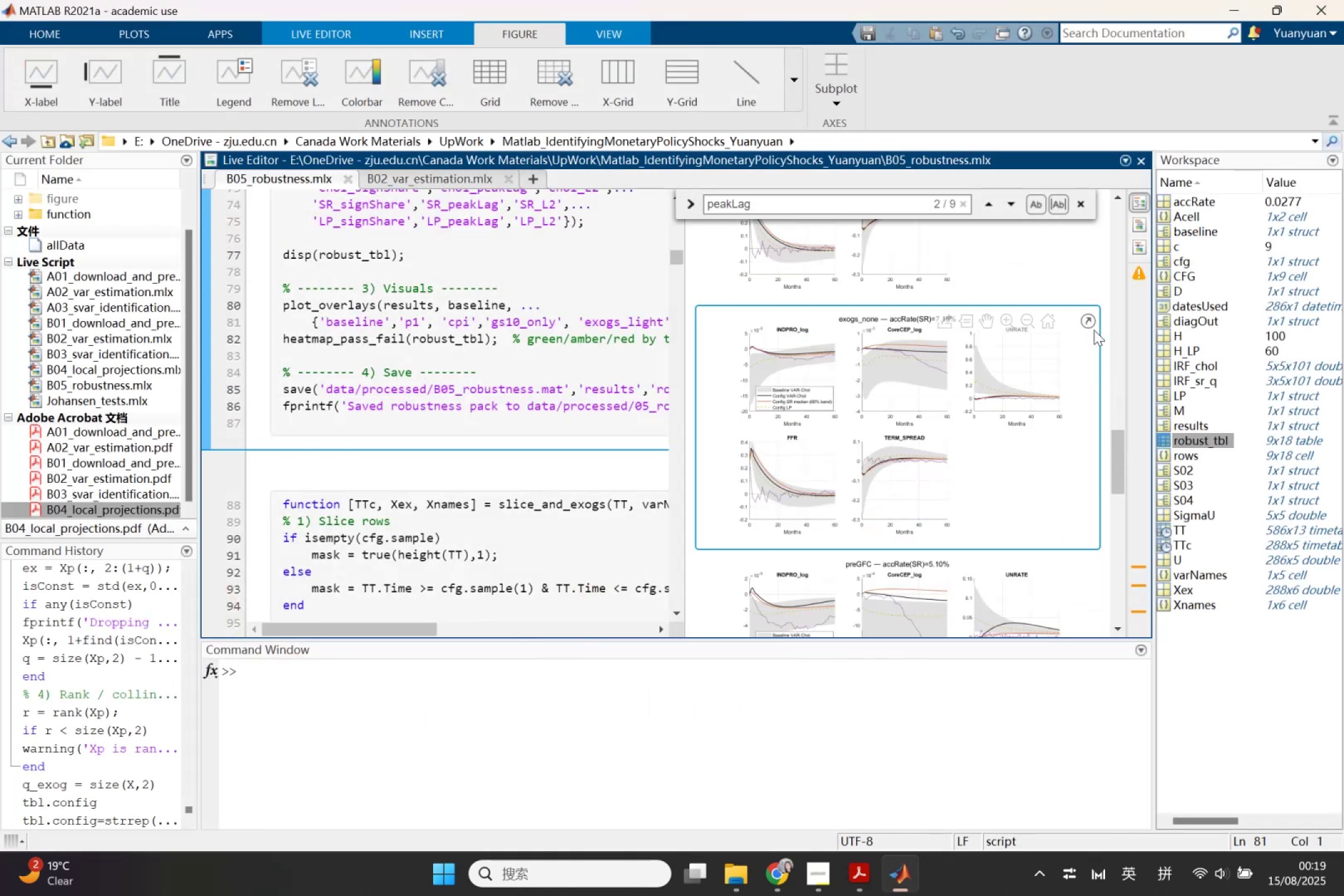 
left_click([1094, 326])
 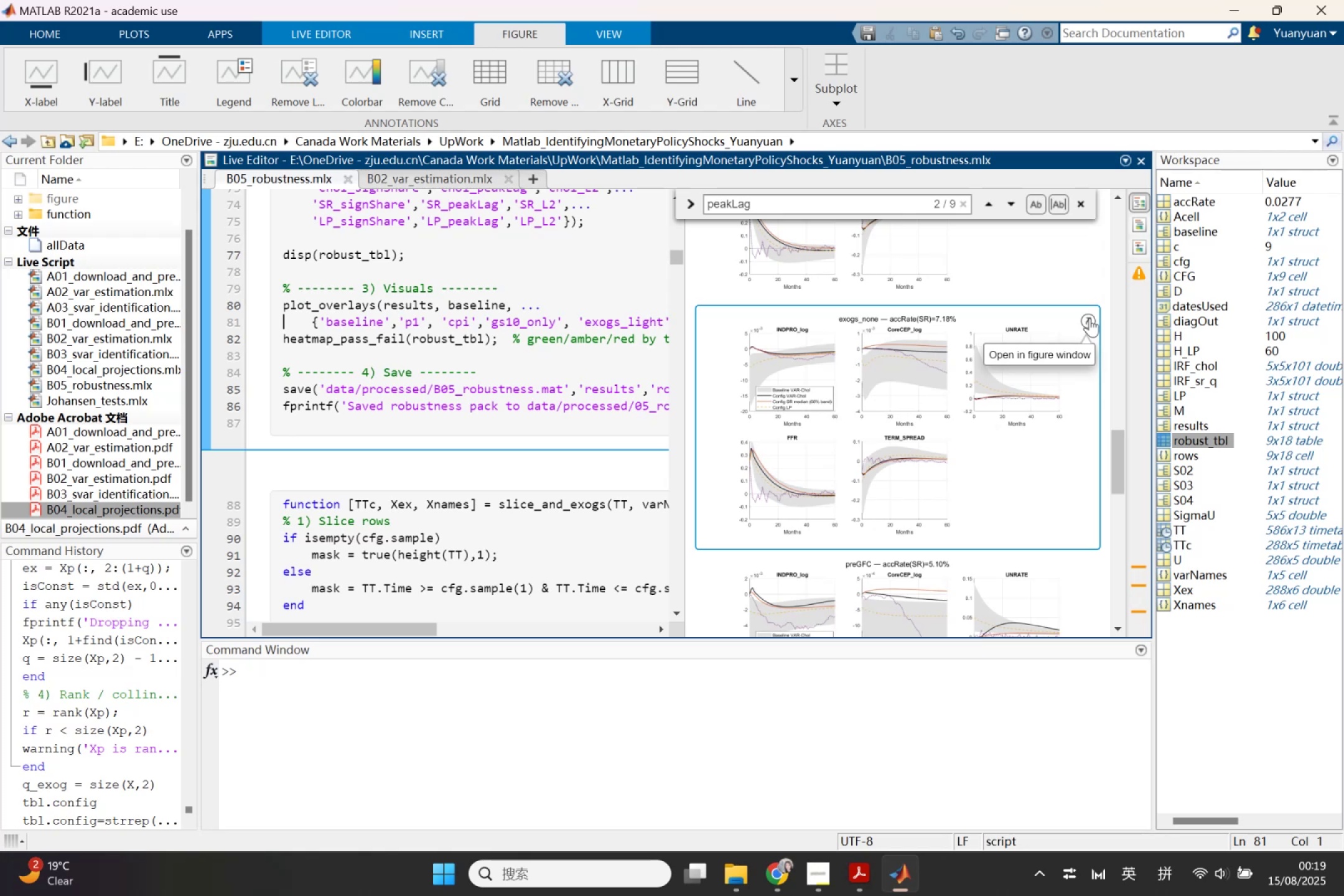 
wait(21.55)
 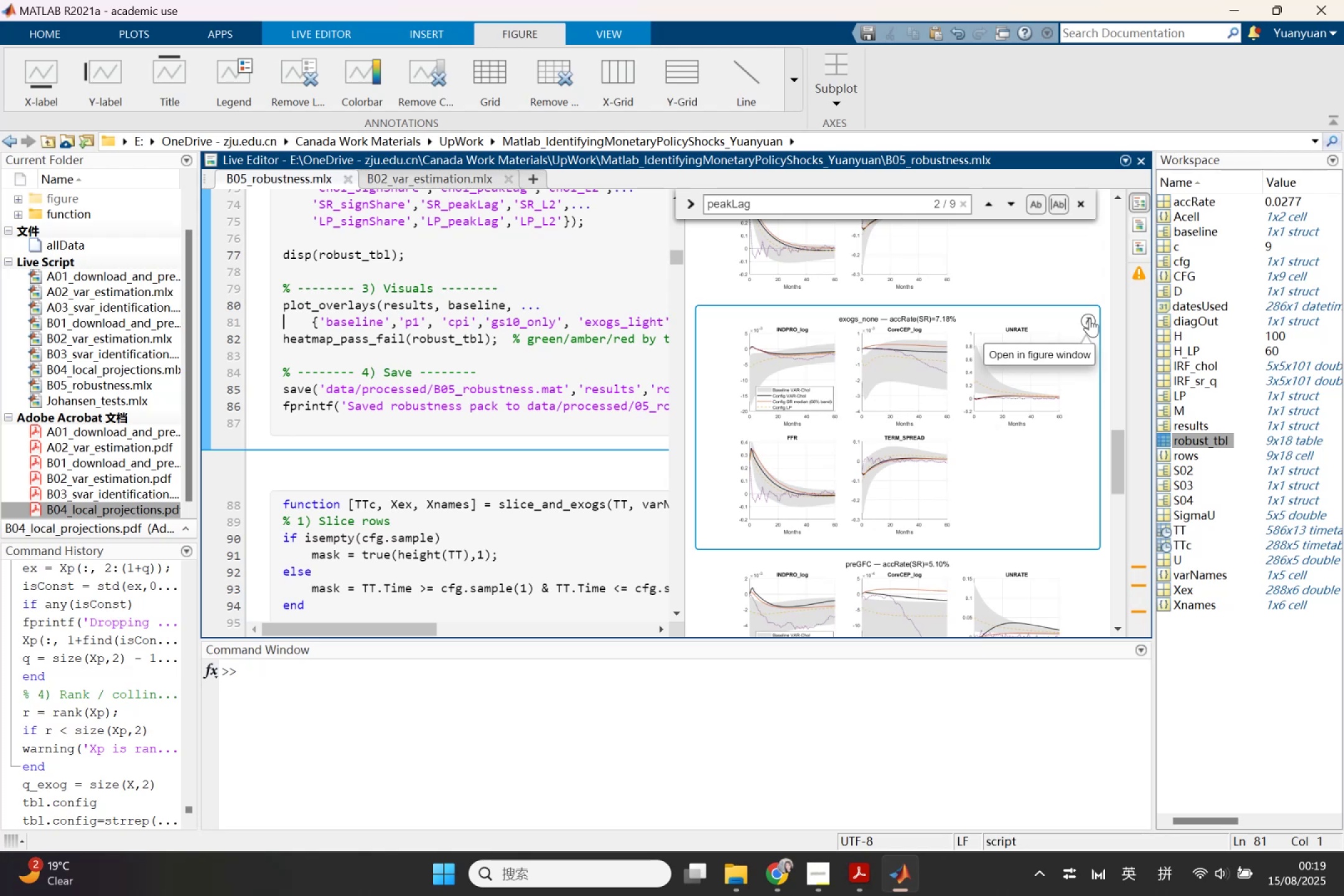 
left_click([1090, 320])
 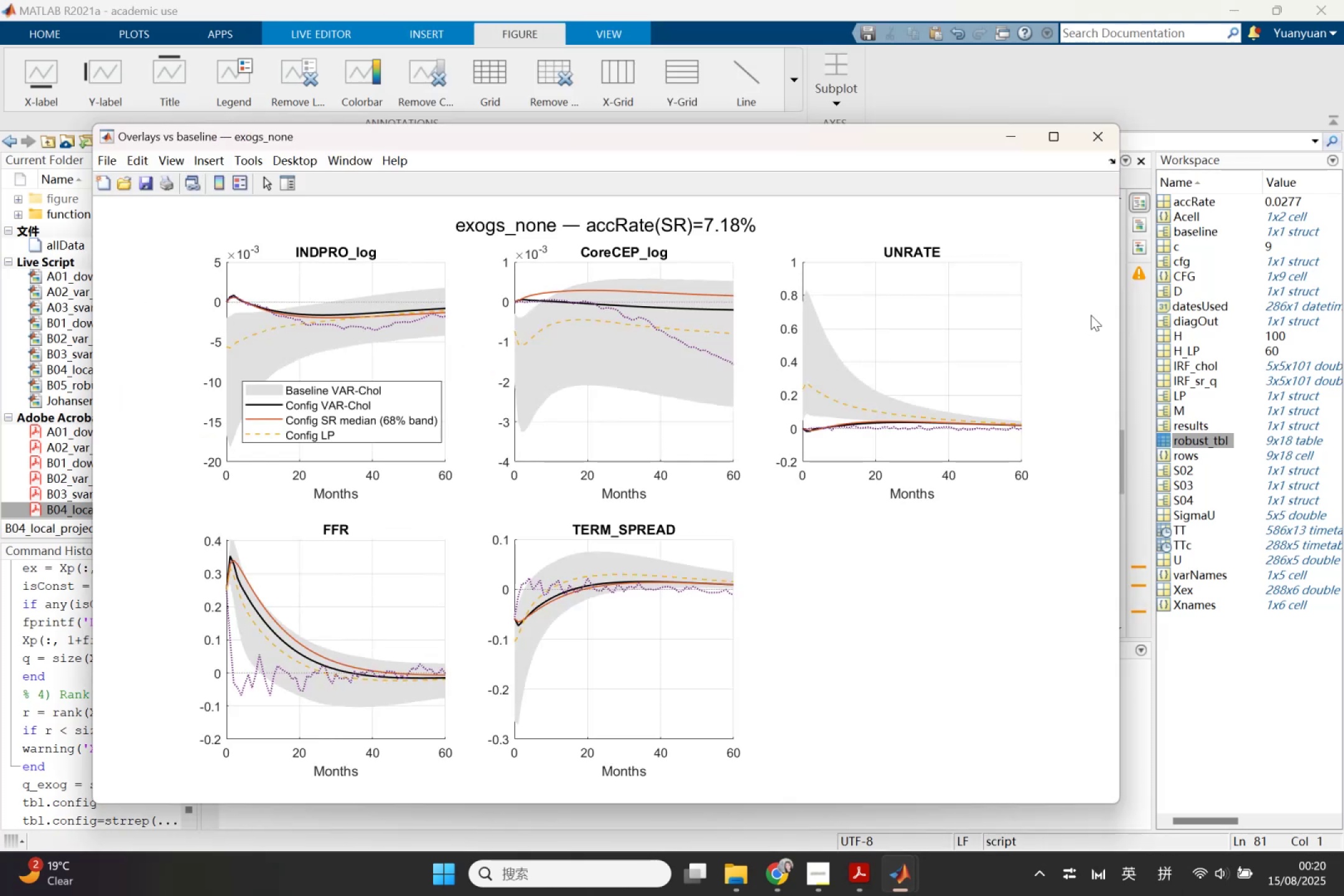 
wait(6.15)
 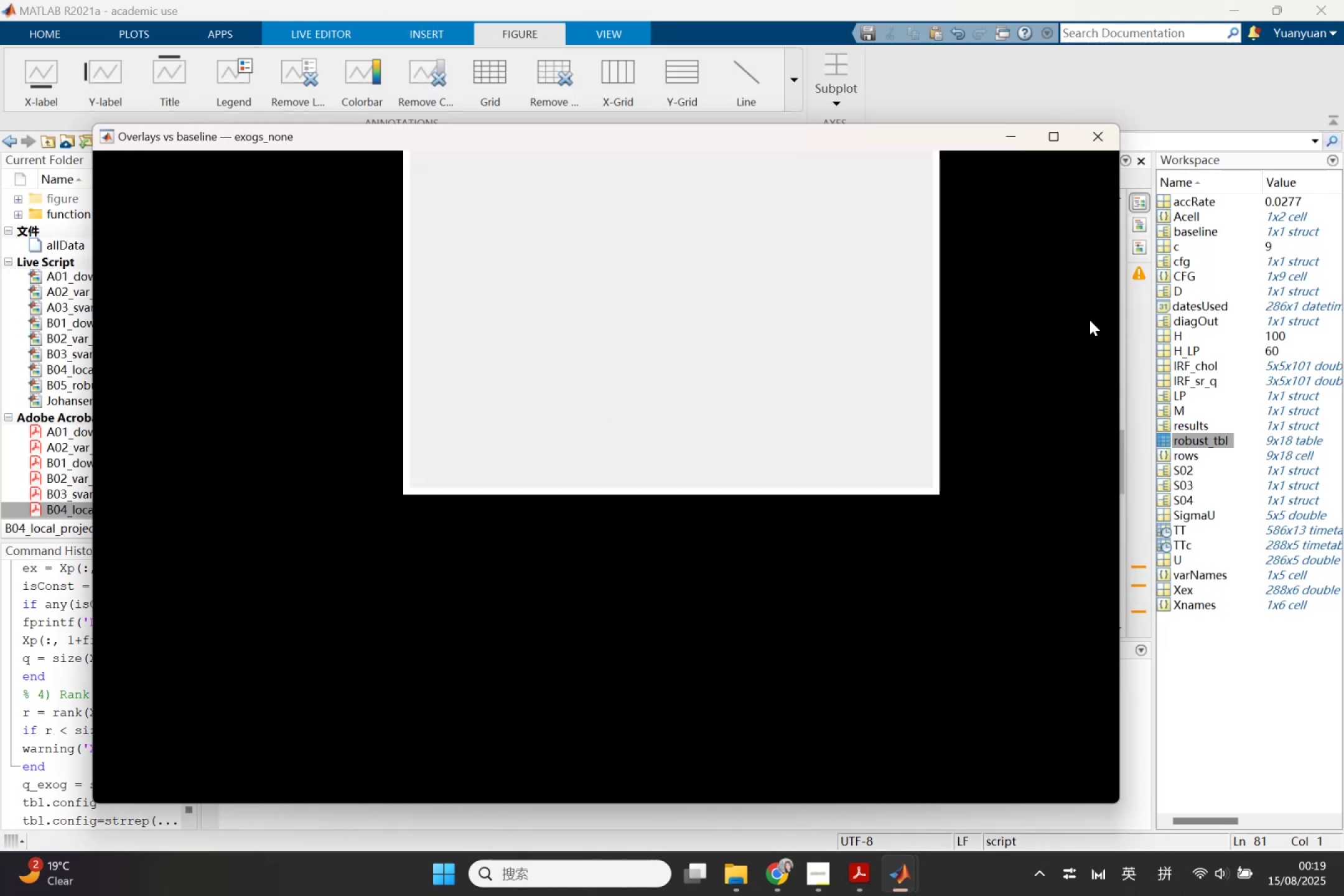 
mouse_move([177, 180])
 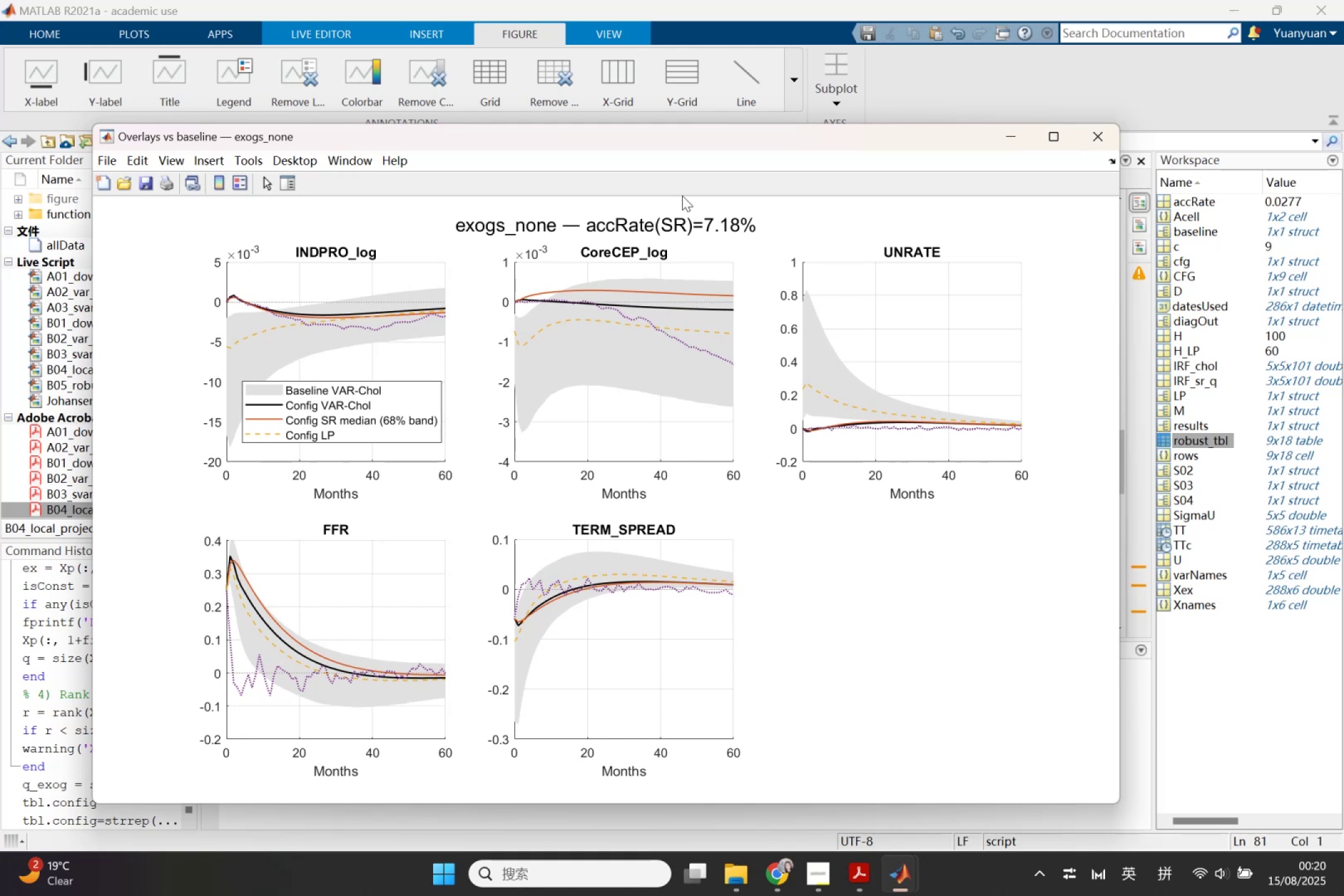 
left_click([1108, 136])
 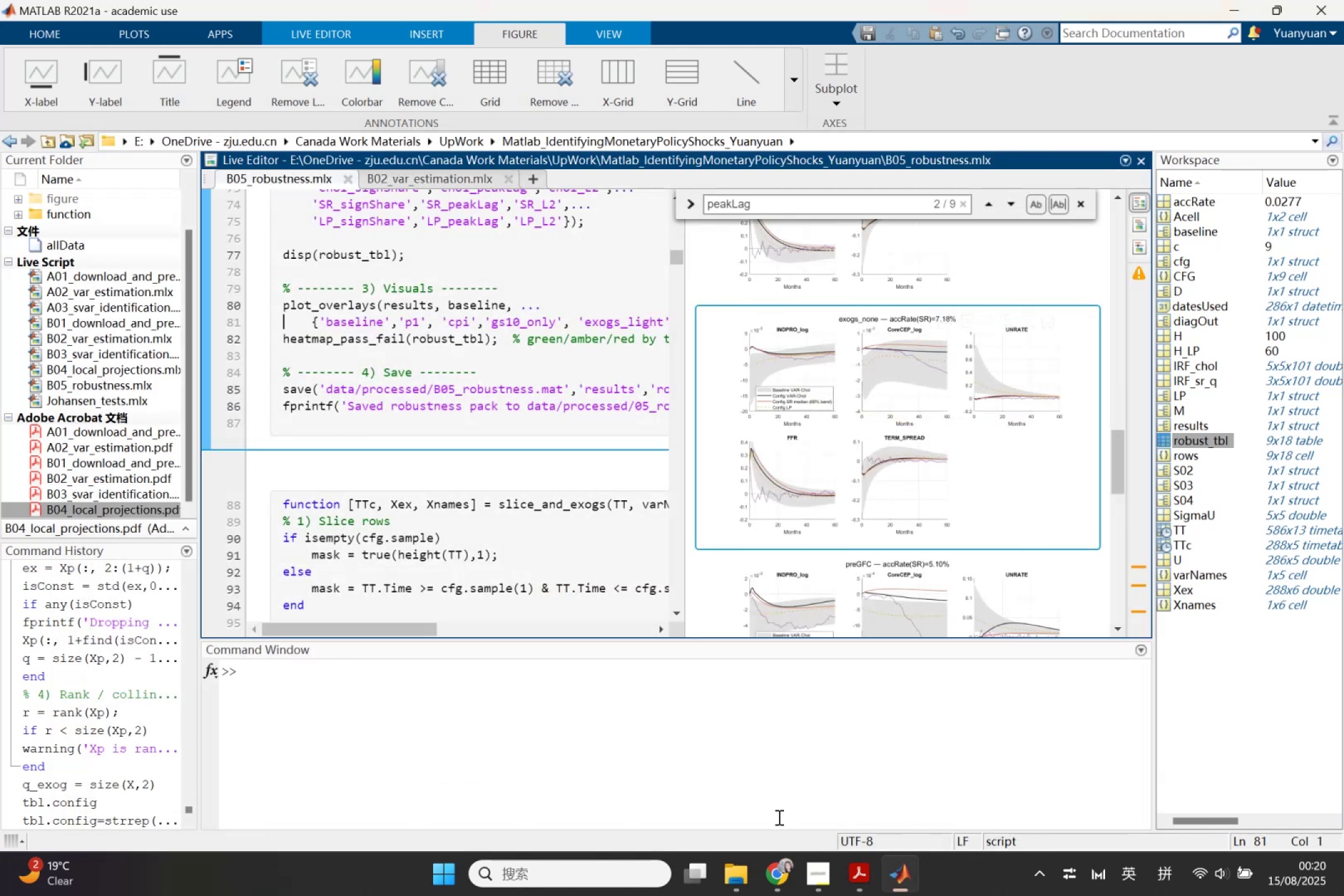 
left_click([744, 875])
 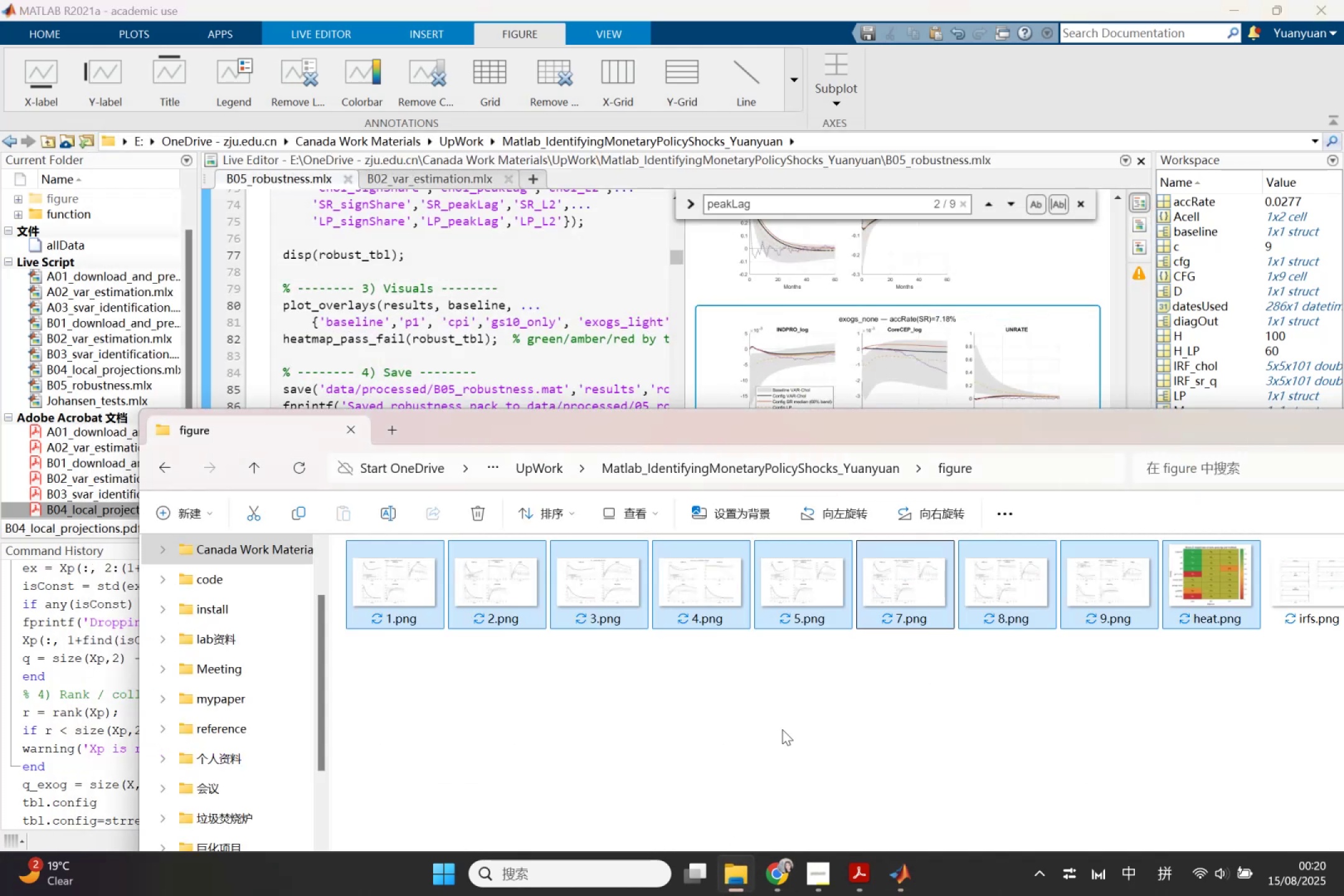 
left_click([782, 729])
 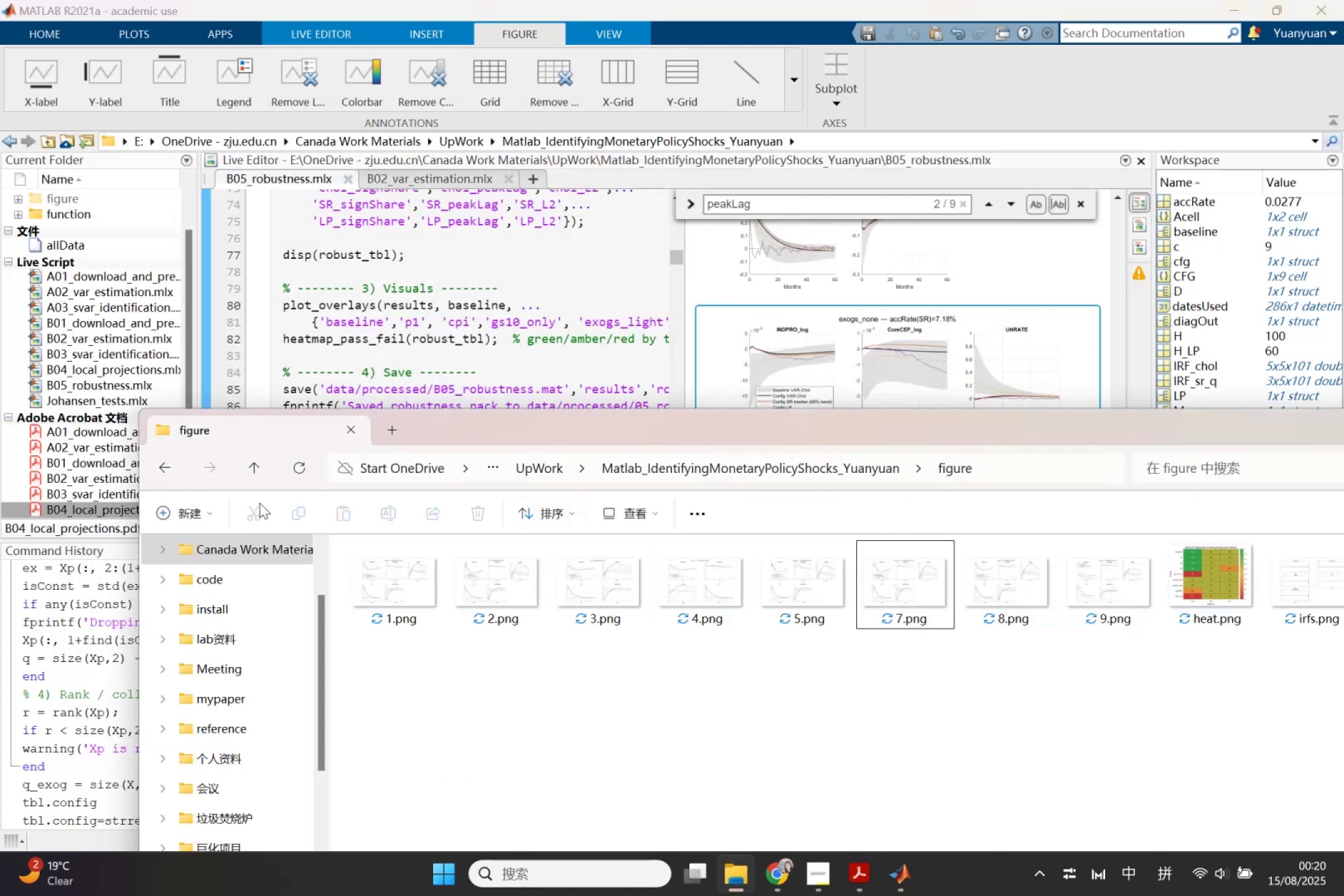 
left_click([291, 477])
 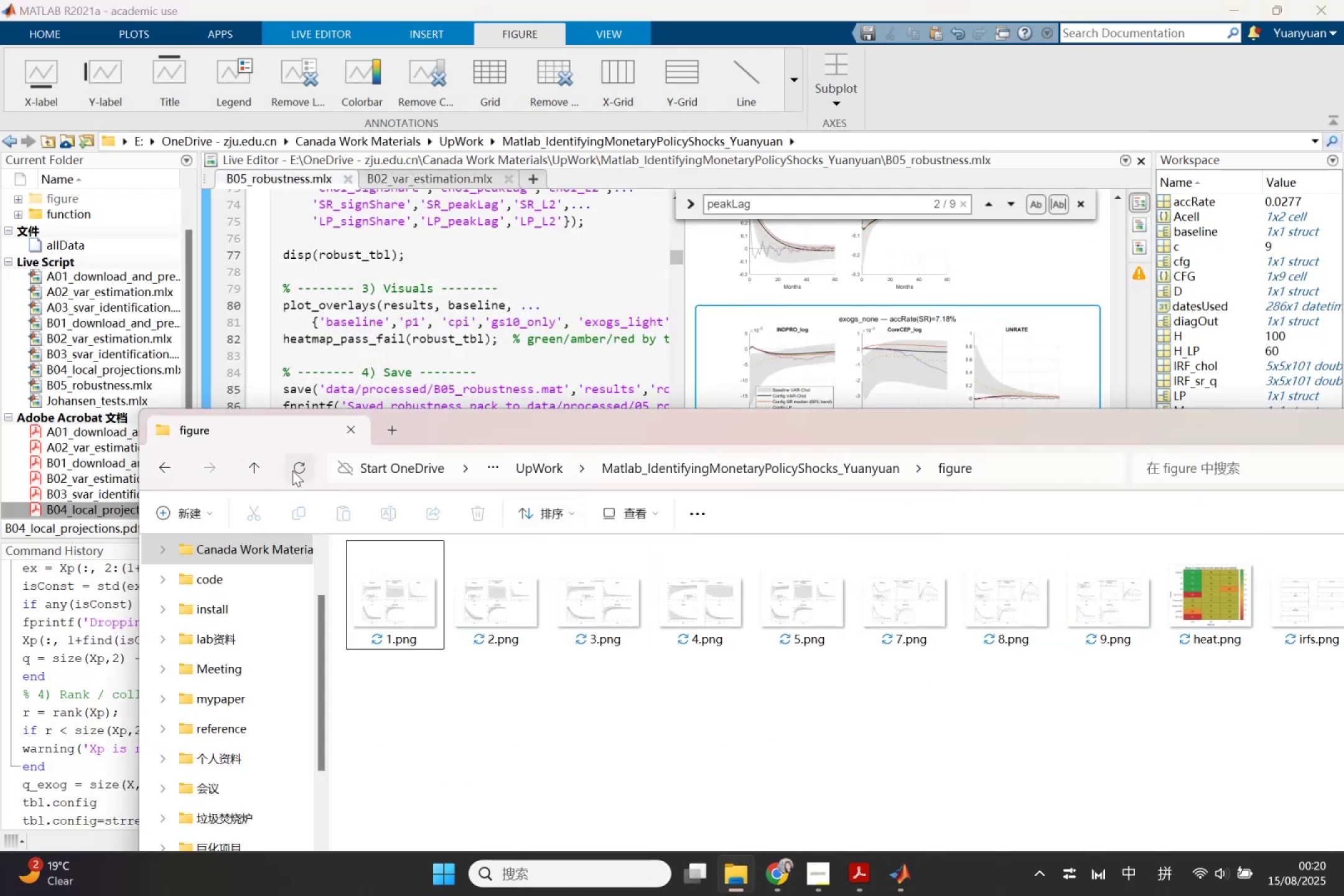 
left_click([292, 470])
 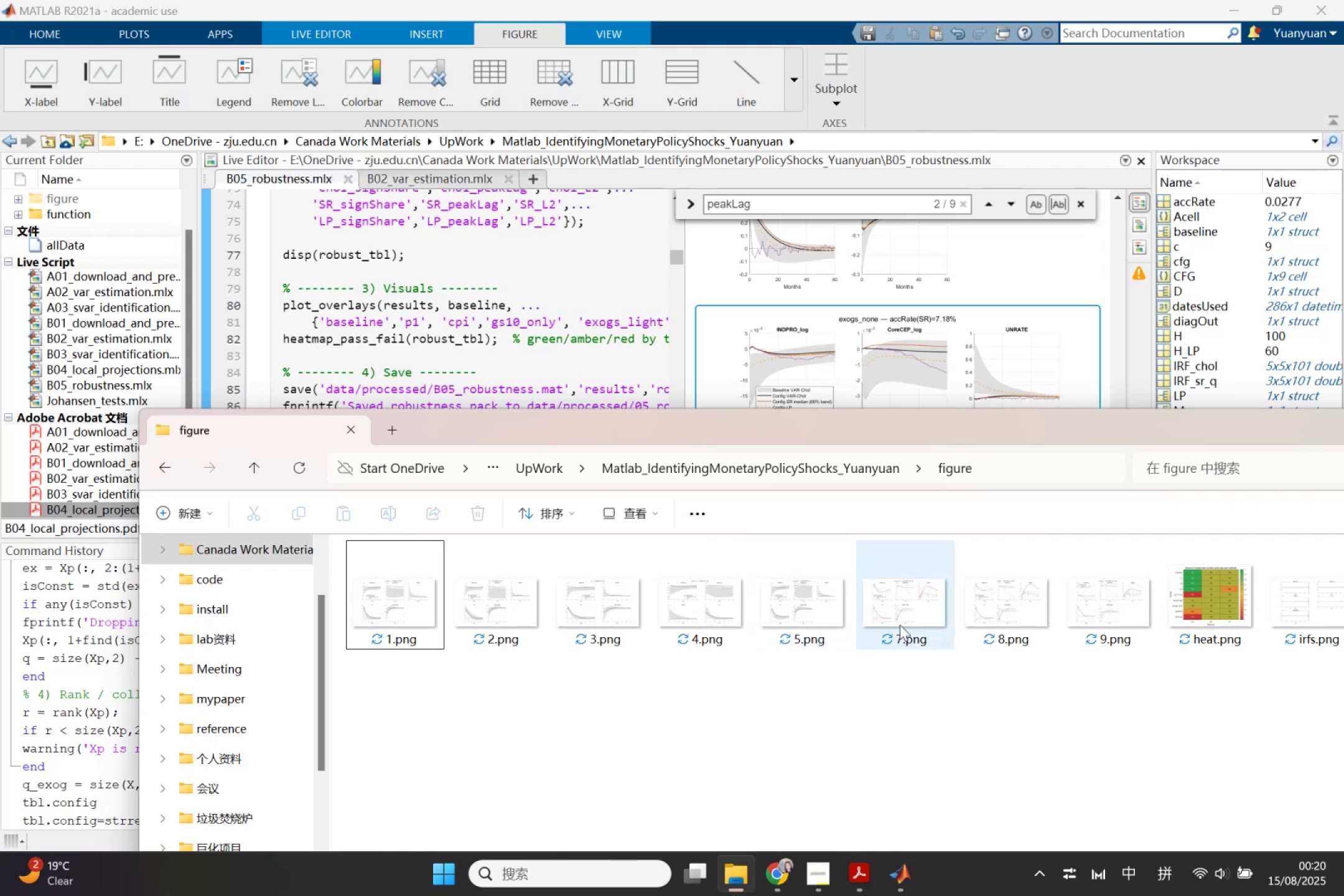 
double_click([900, 625])
 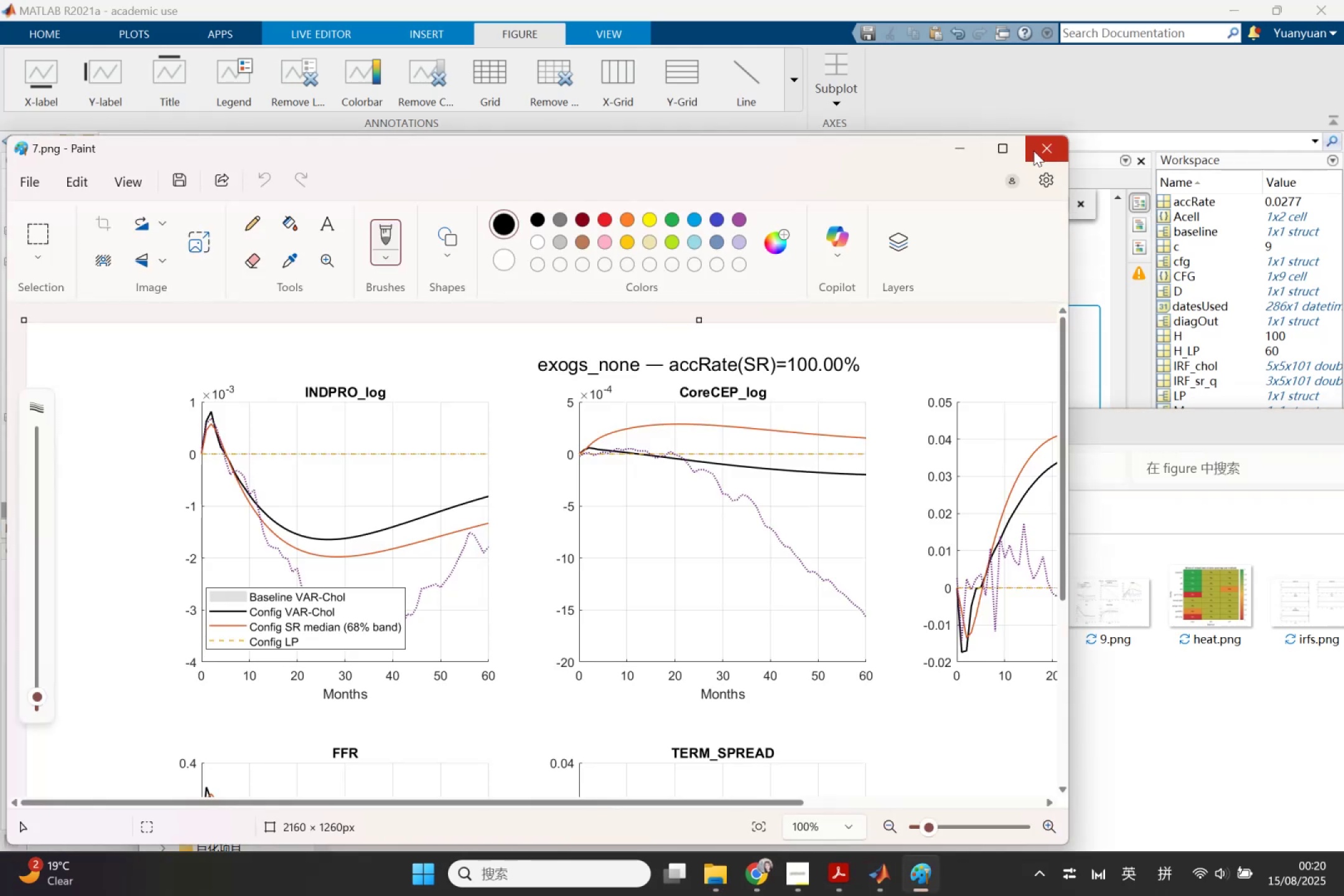 
left_click([1042, 154])
 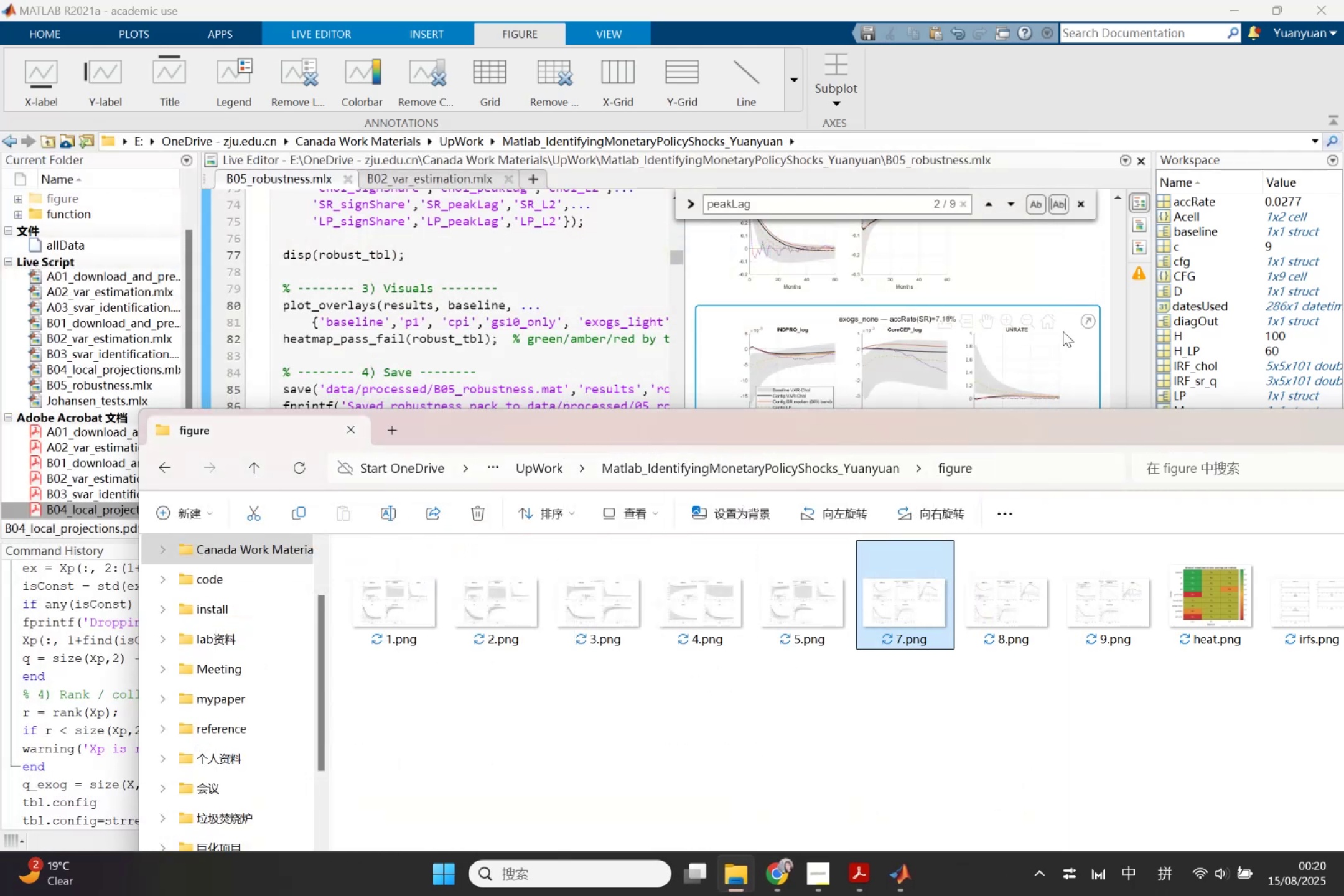 
left_click([1085, 315])
 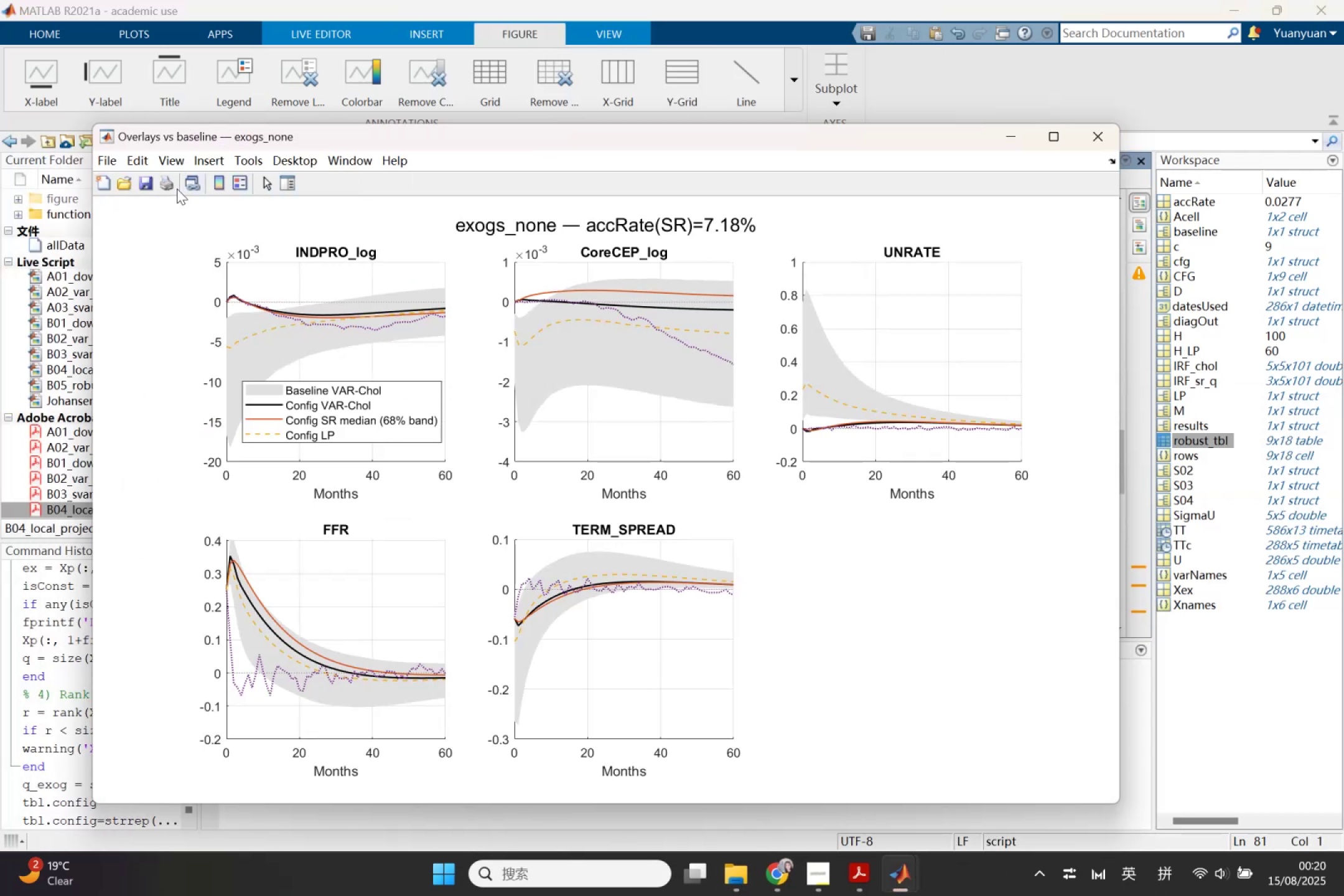 
double_click([196, 142])
 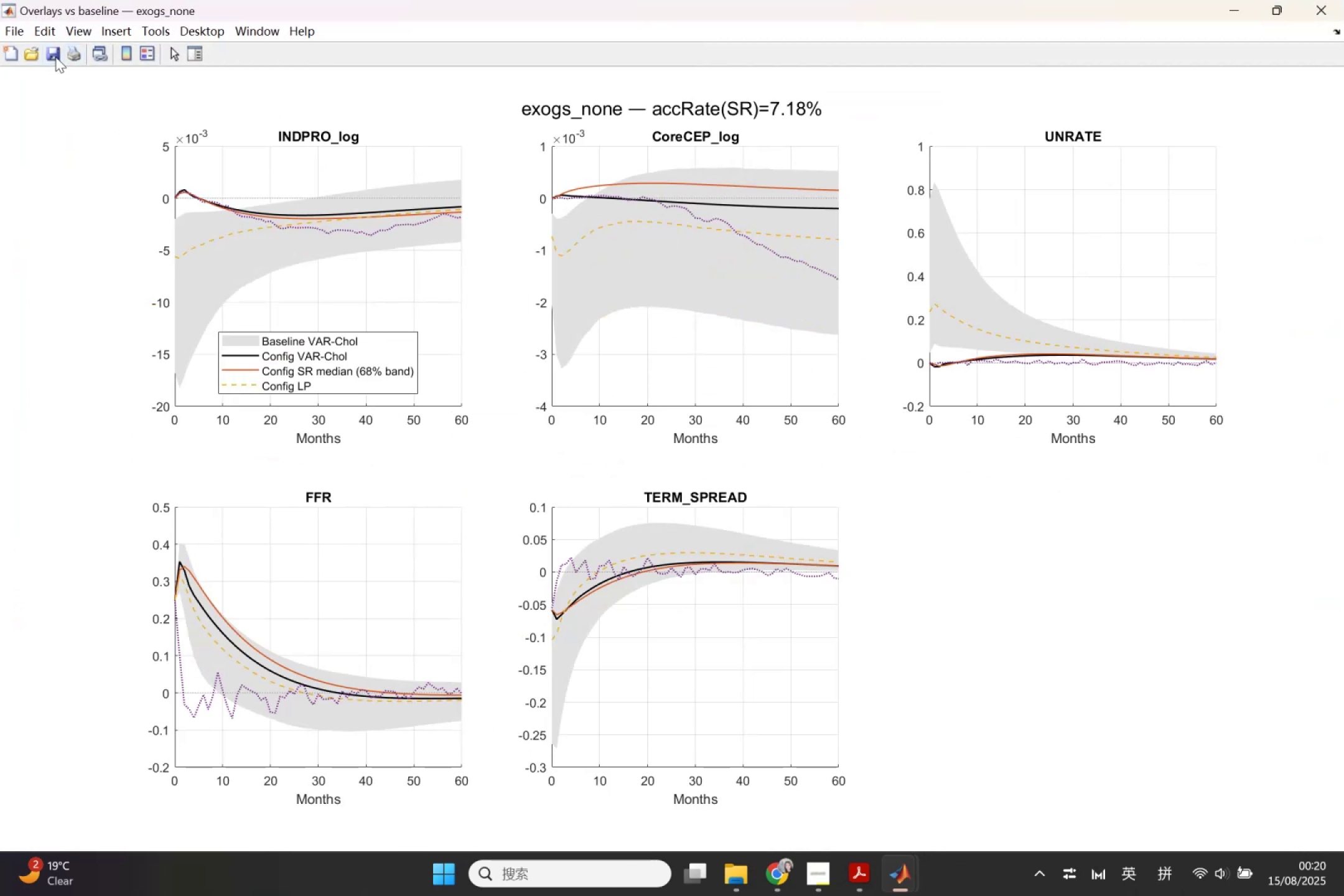 
left_click([55, 57])
 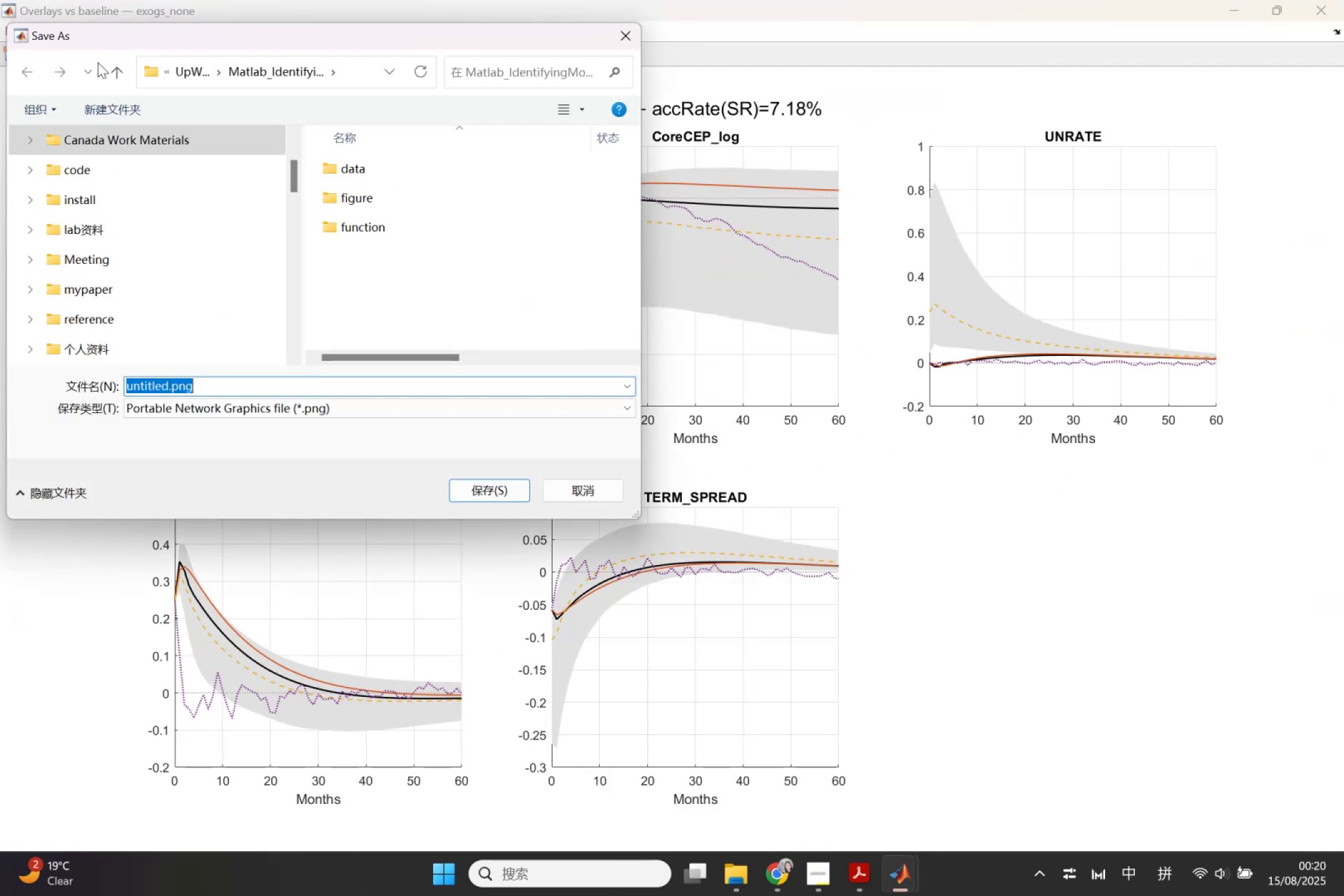 
double_click([370, 202])
 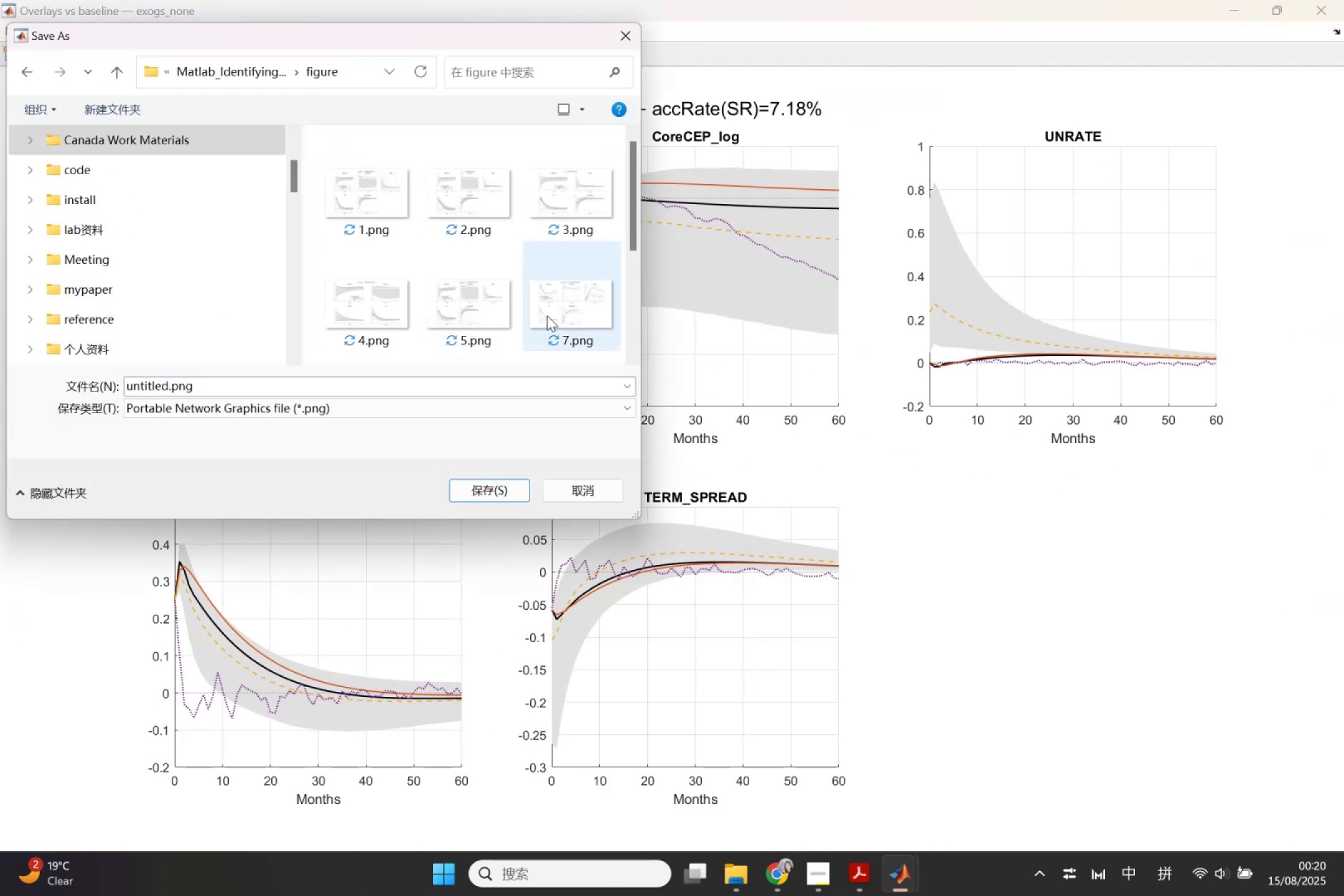 
left_click([547, 315])
 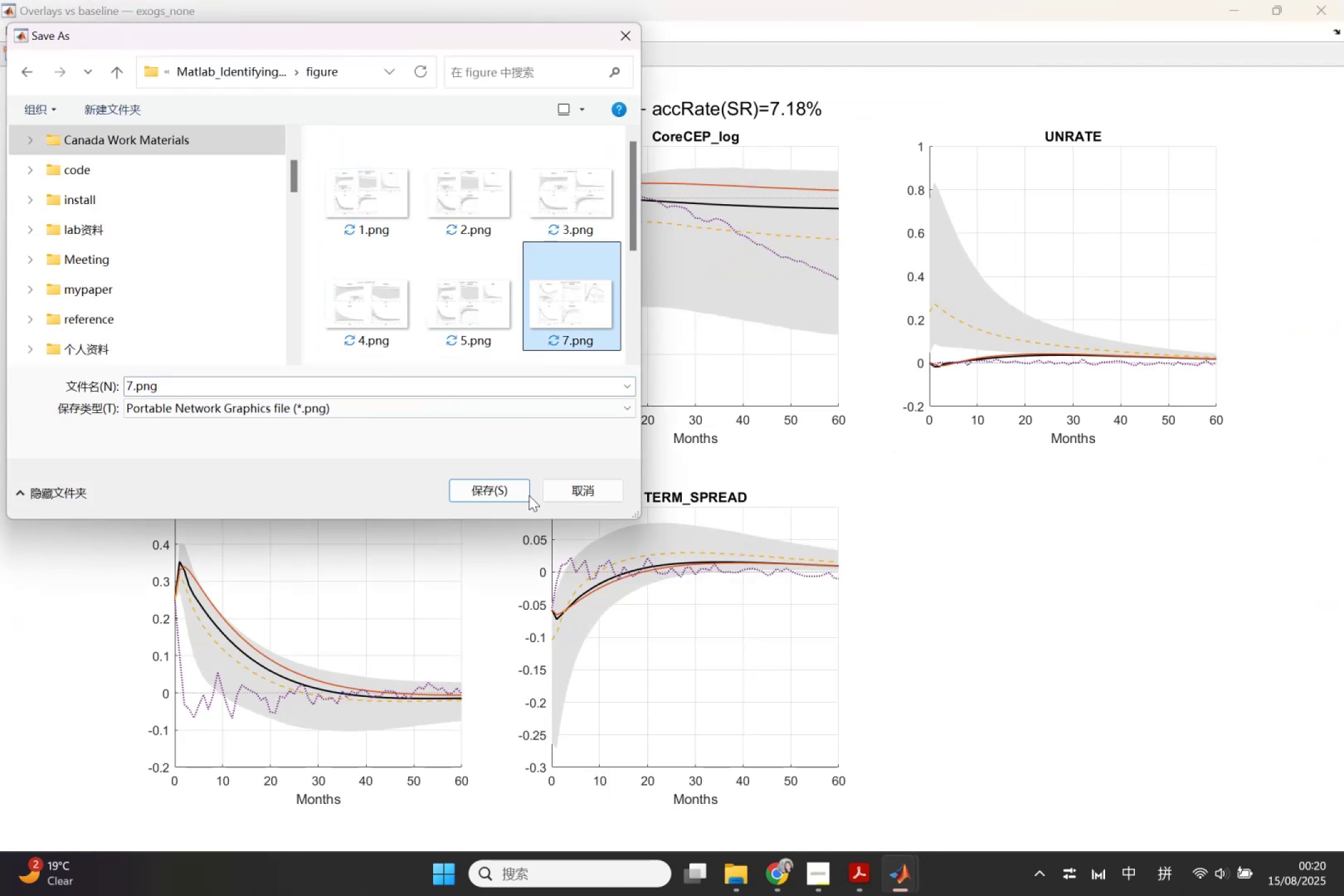 
left_click([499, 492])
 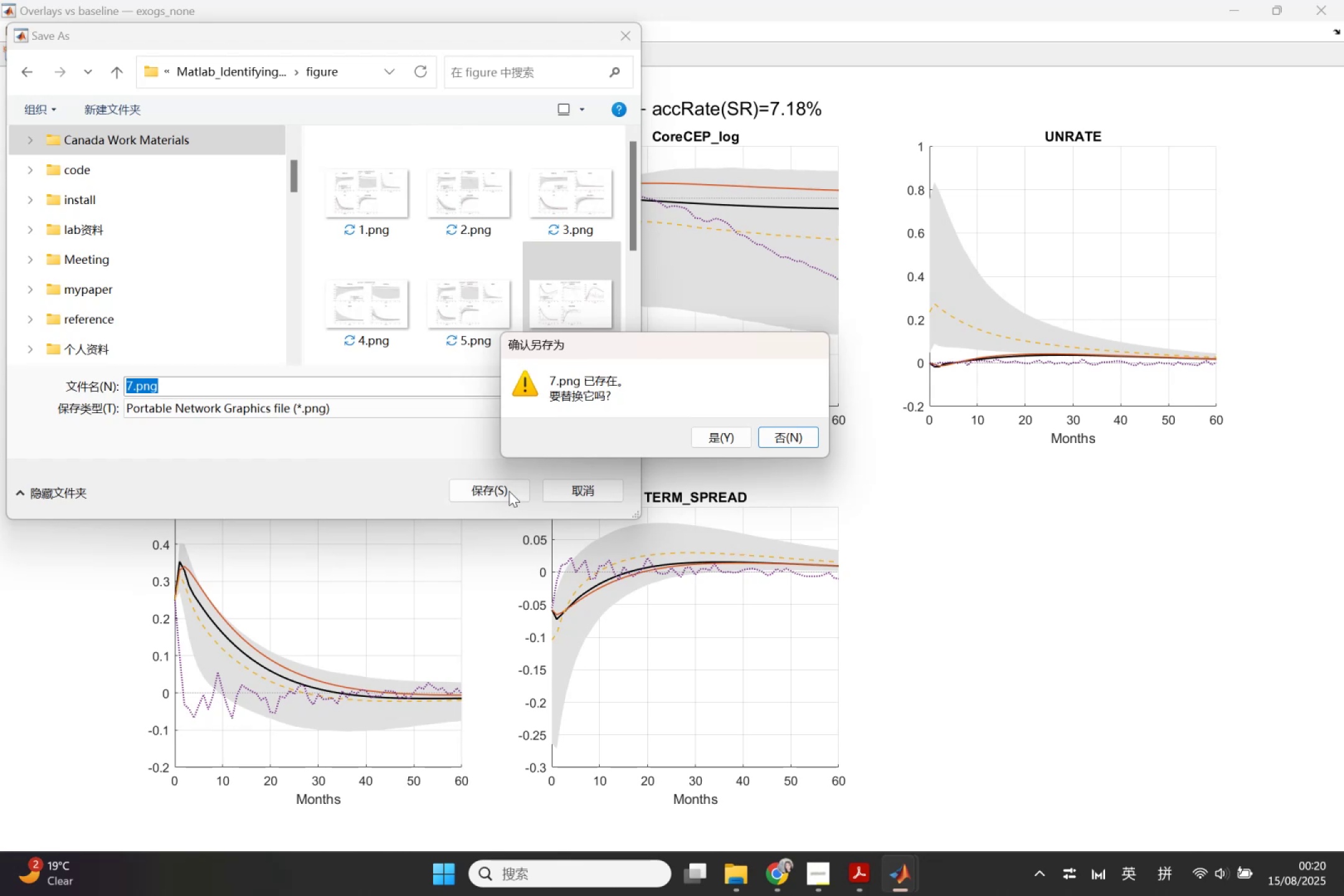 
wait(6.31)
 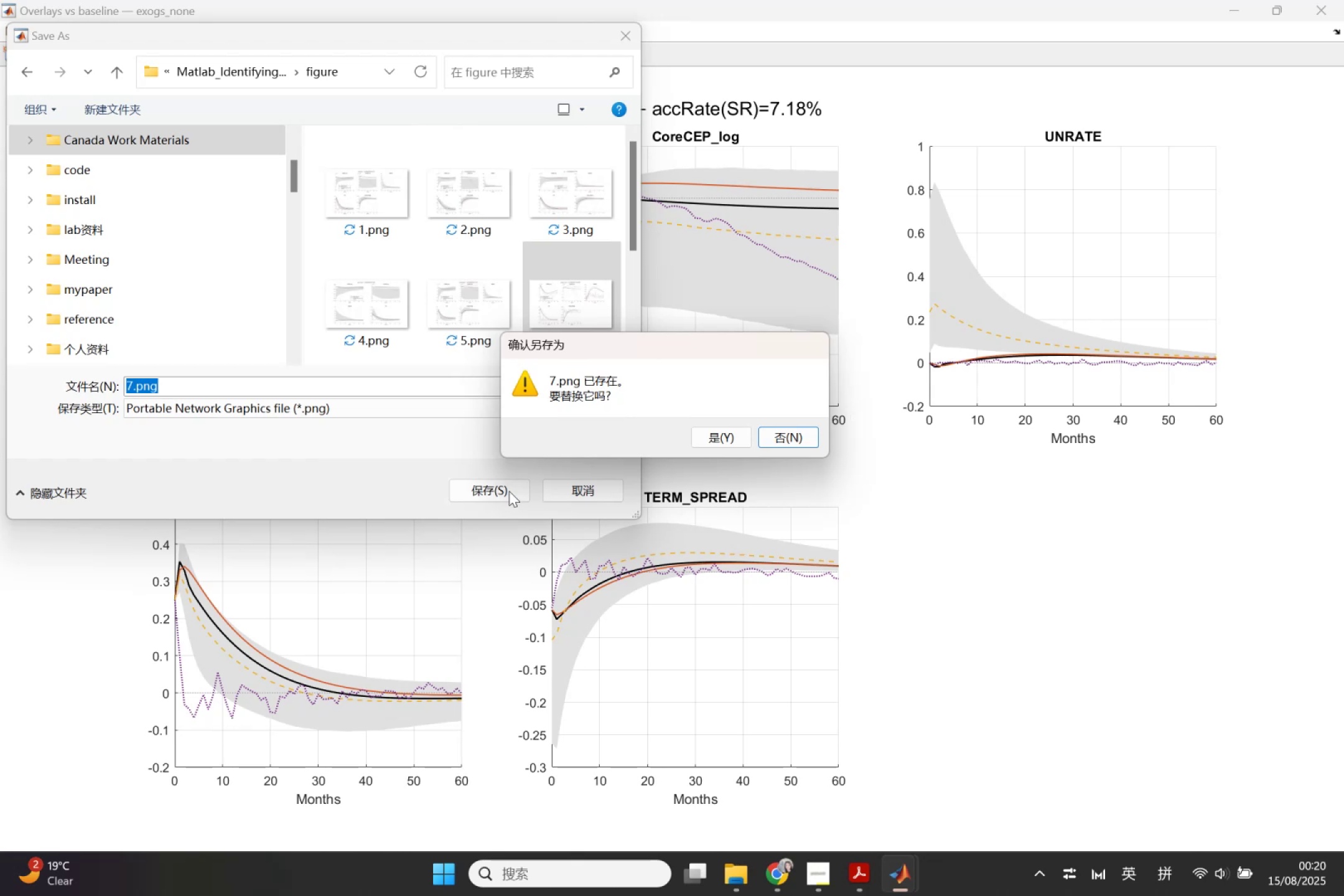 
left_click([726, 434])
 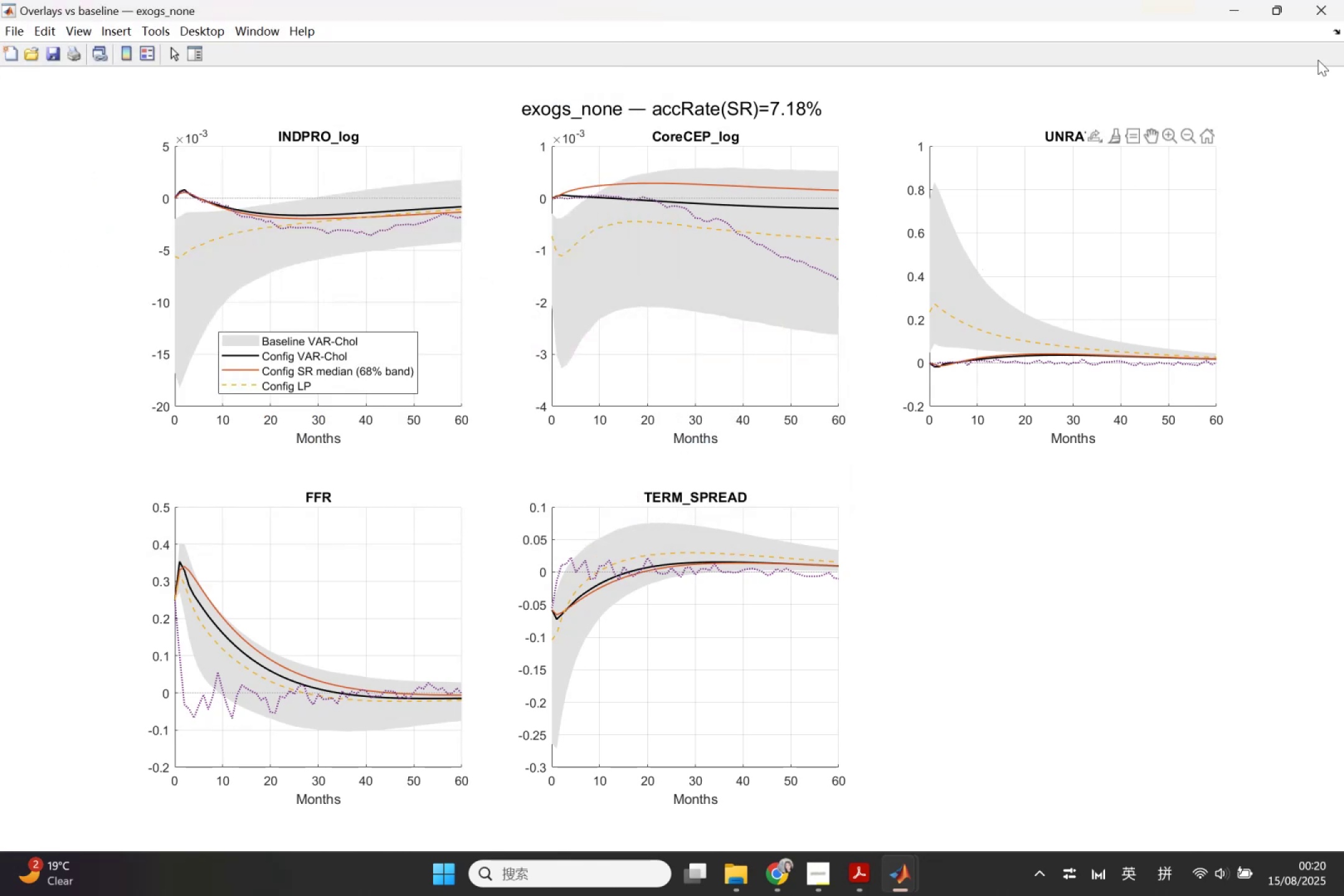 
wait(5.29)
 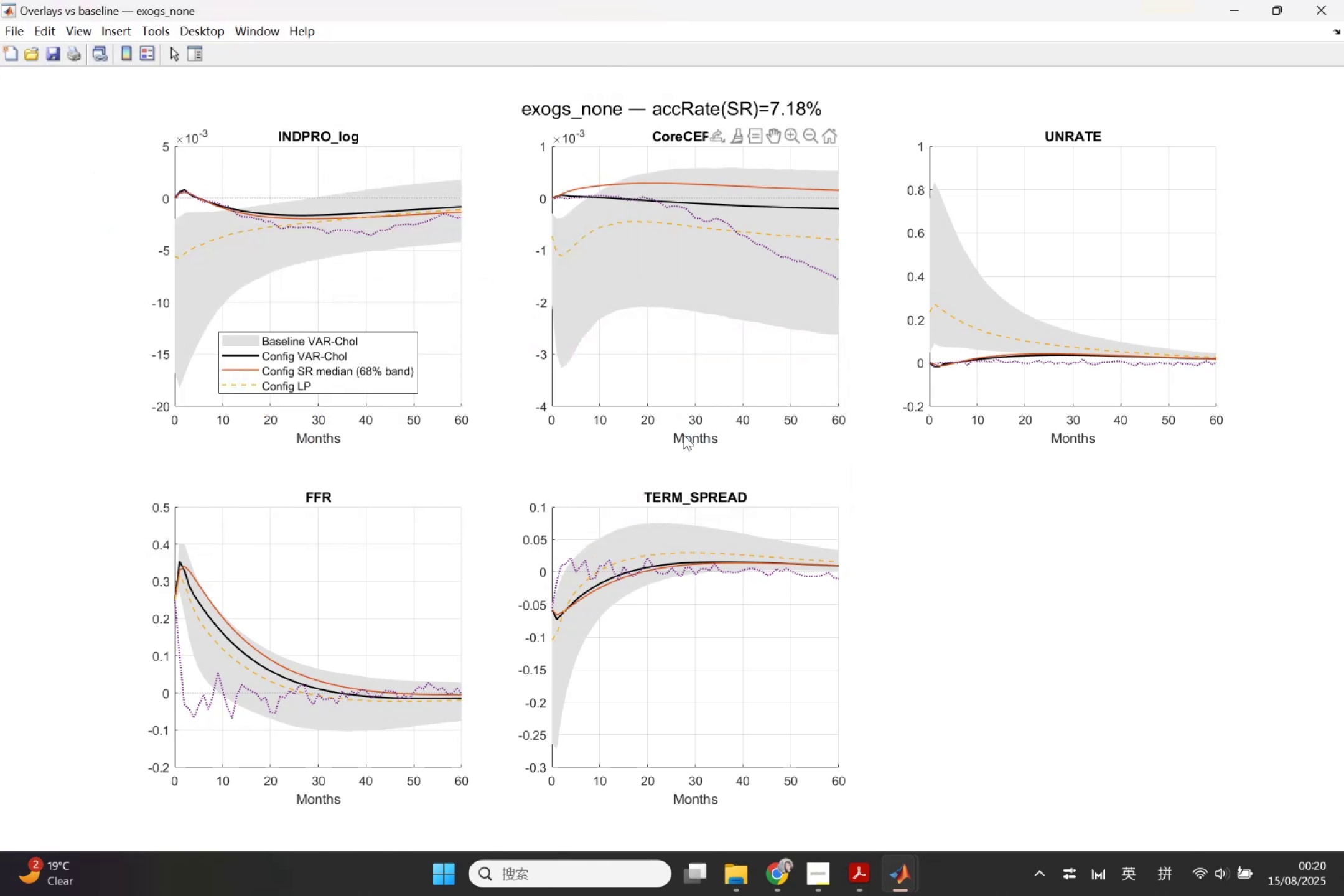 
left_click([1312, 0])
 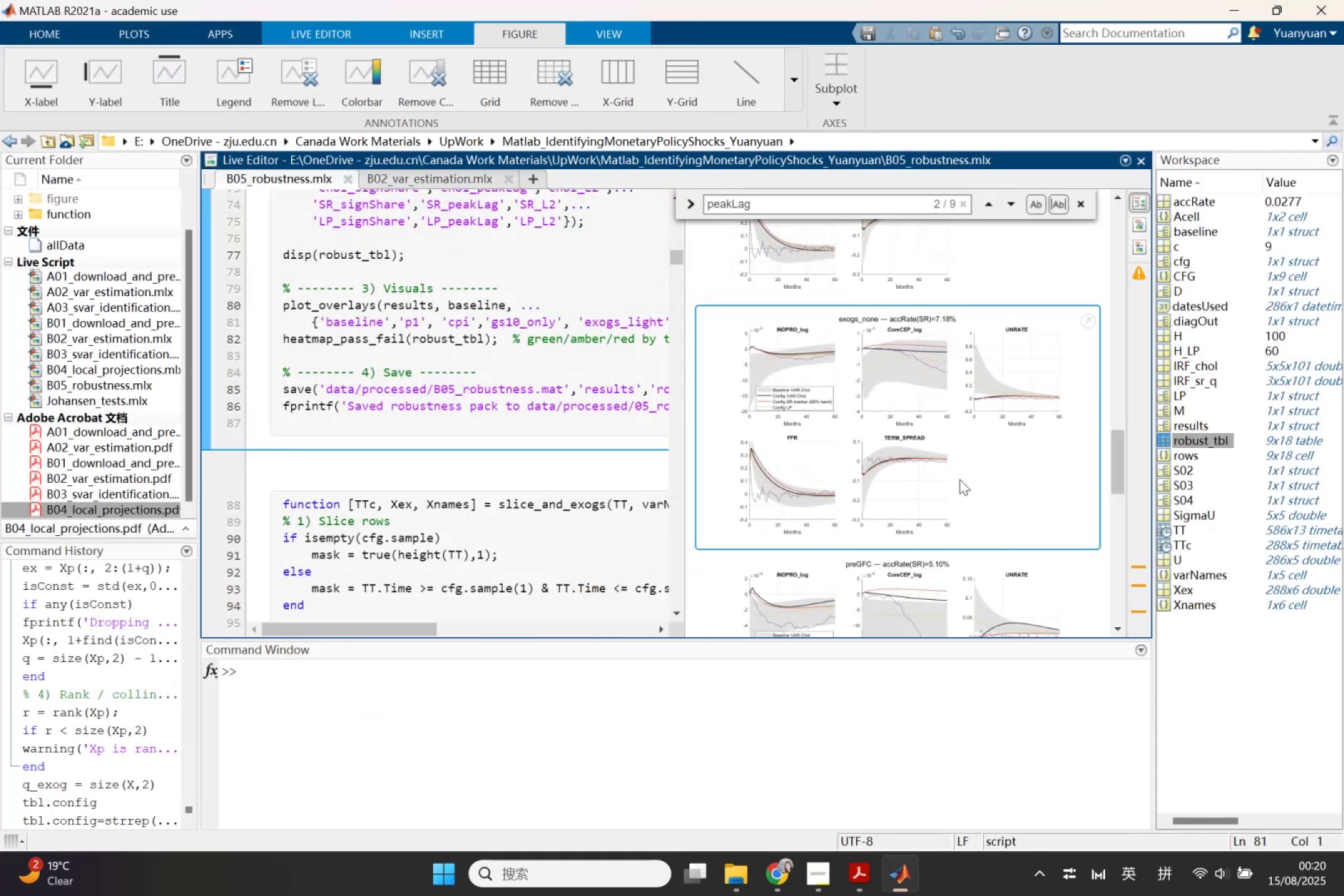 
scroll: coordinate [998, 538], scroll_direction: down, amount: 1.0
 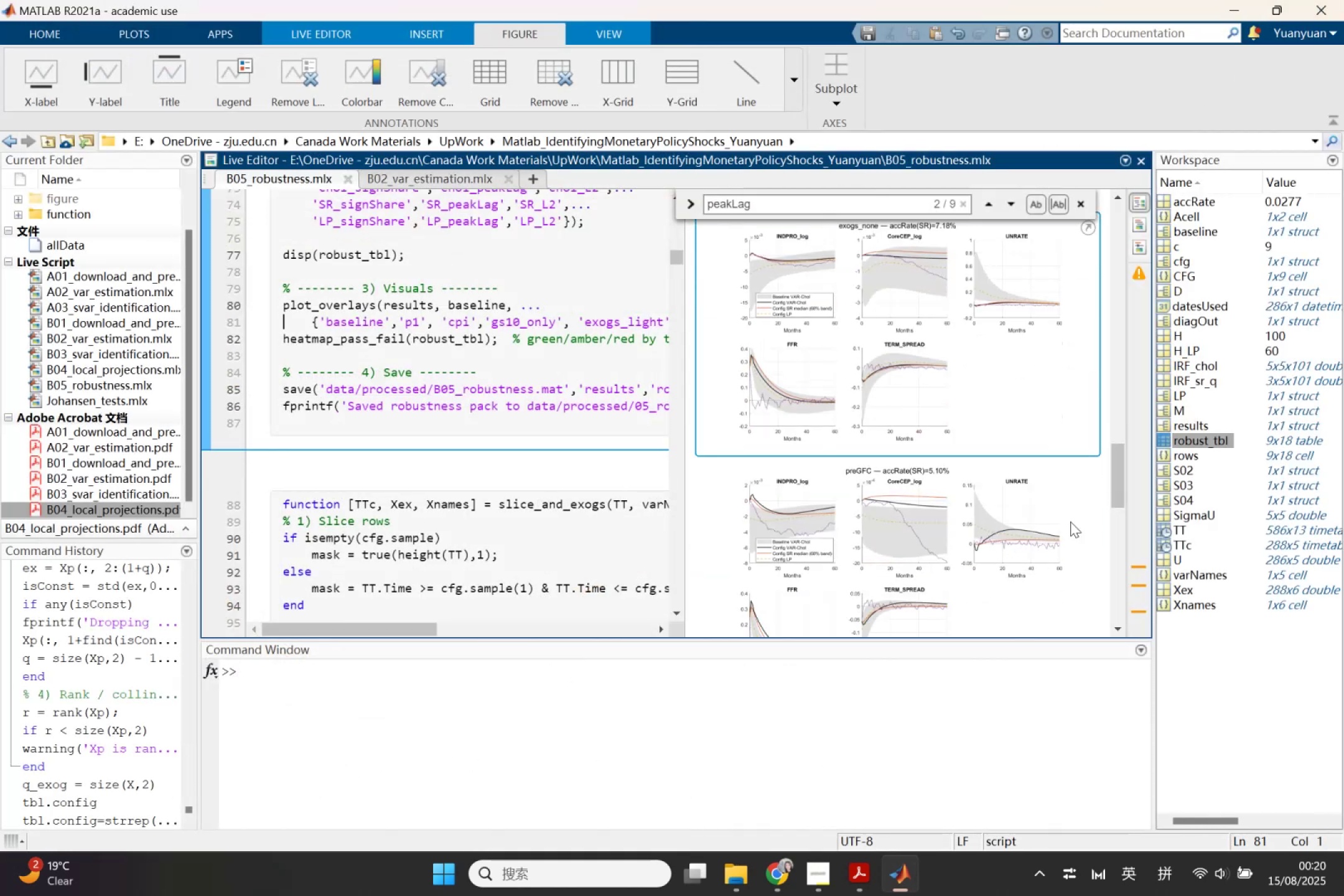 
left_click([1081, 513])
 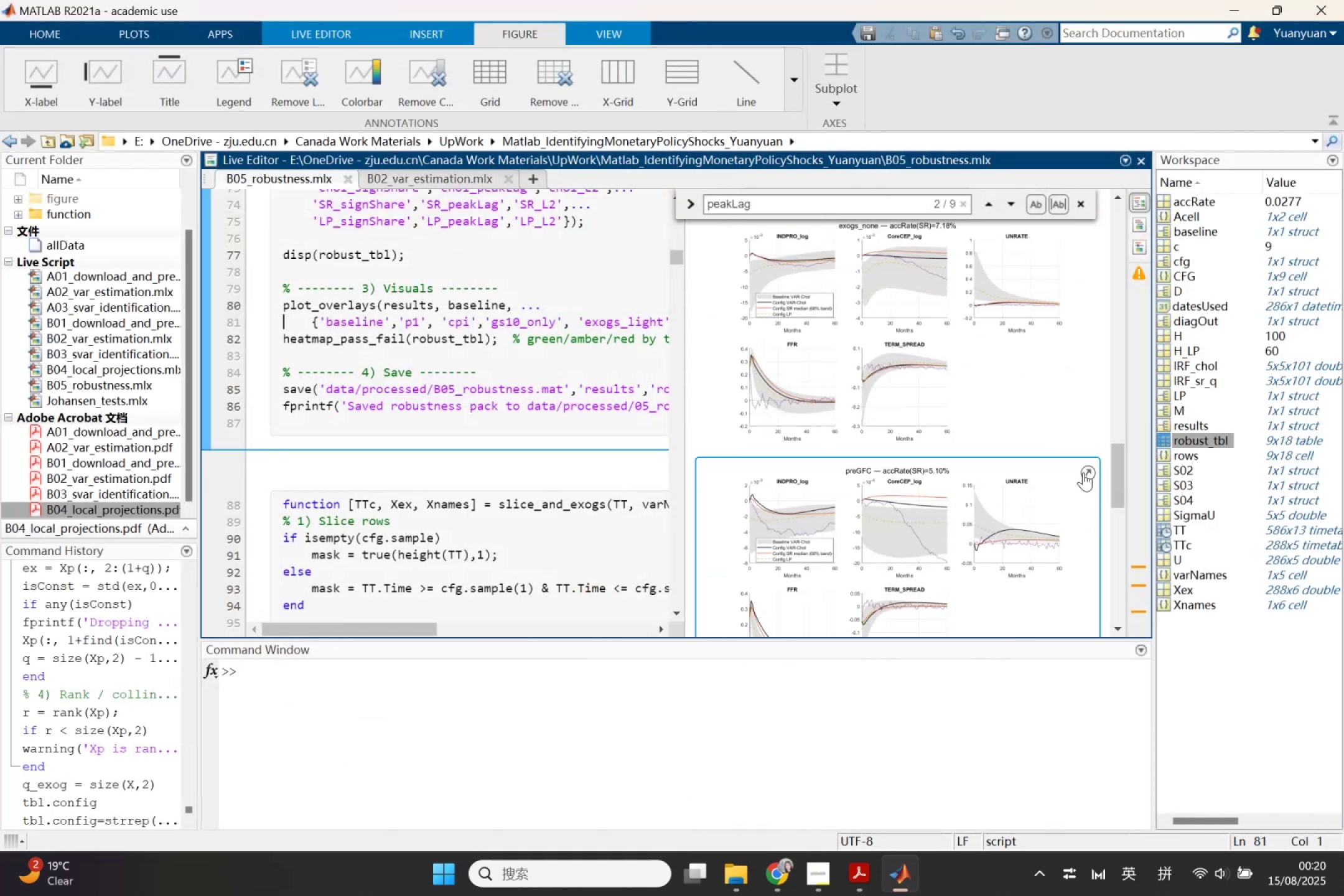 
left_click([1088, 472])
 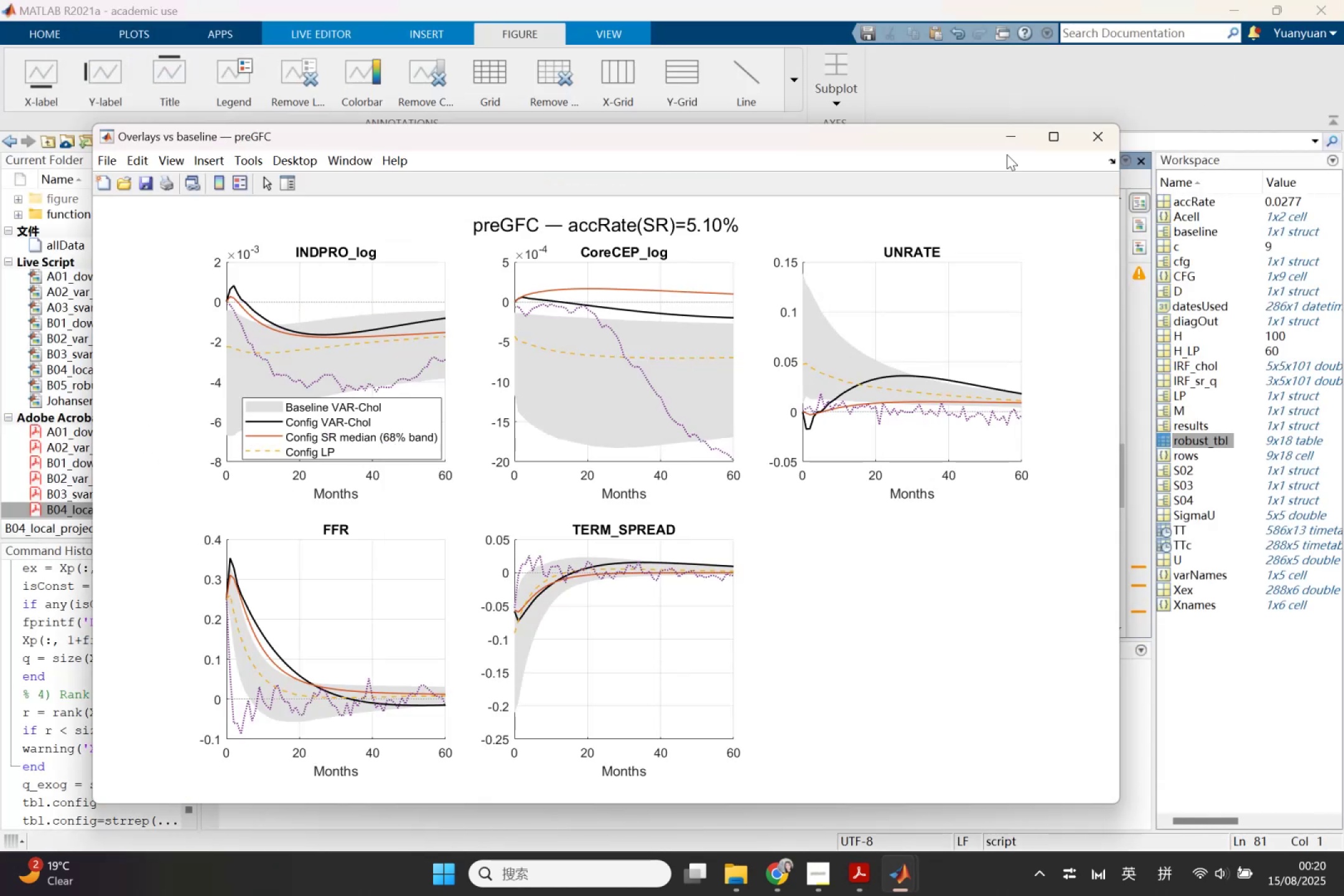 
left_click([1052, 145])
 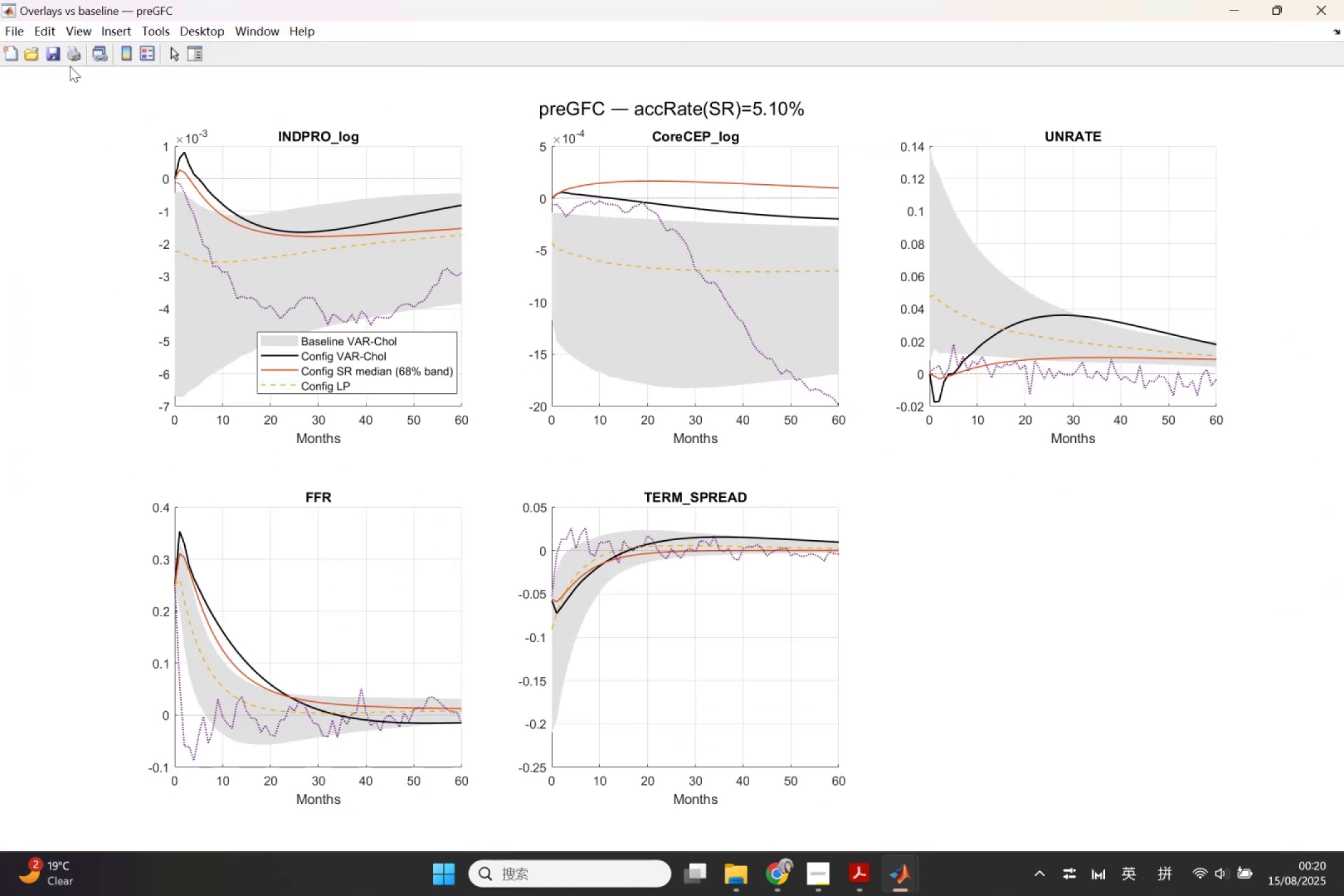 
left_click([54, 58])
 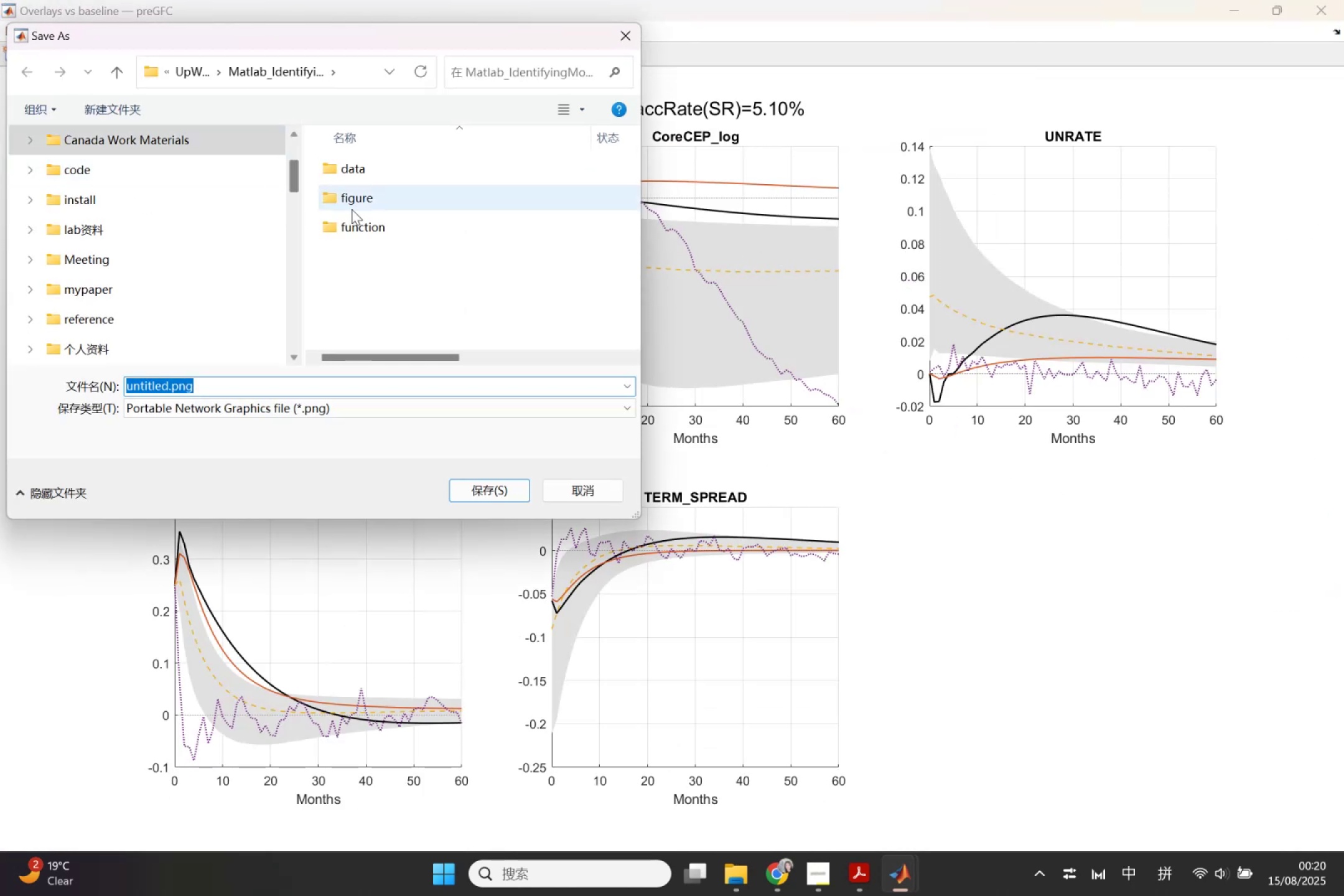 
double_click([352, 207])
 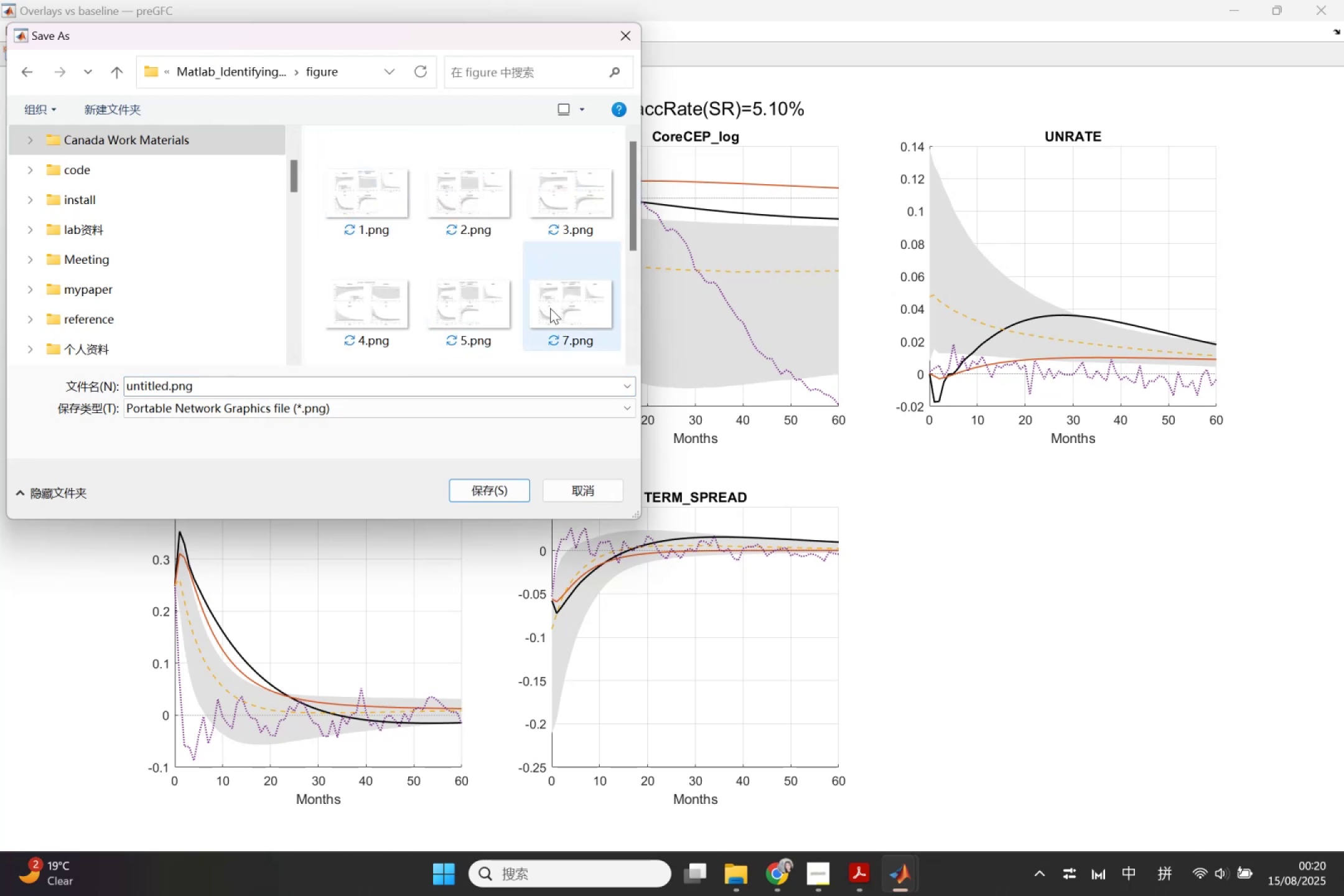 
scroll: coordinate [544, 302], scroll_direction: down, amount: 2.0
 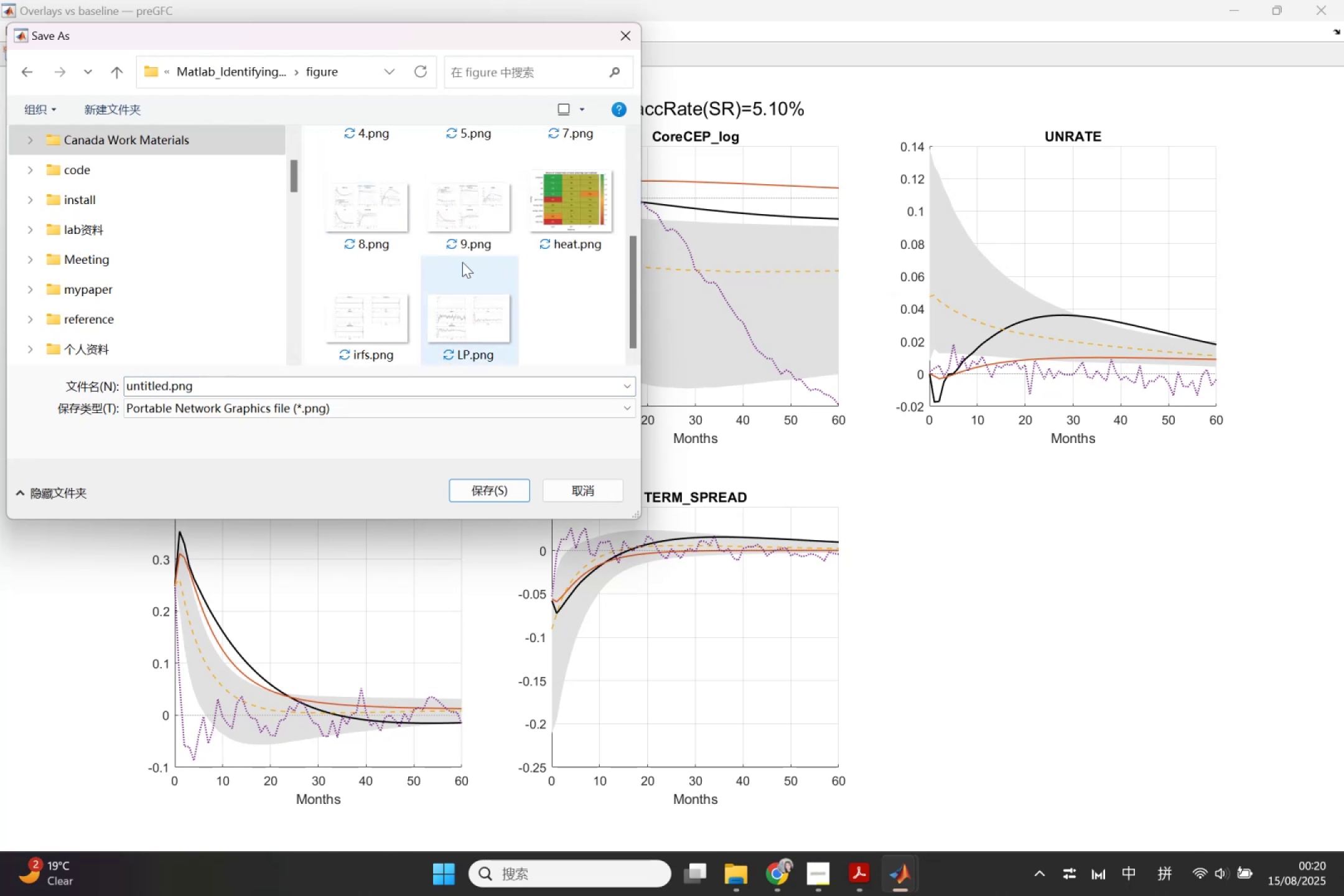 
left_click([376, 209])
 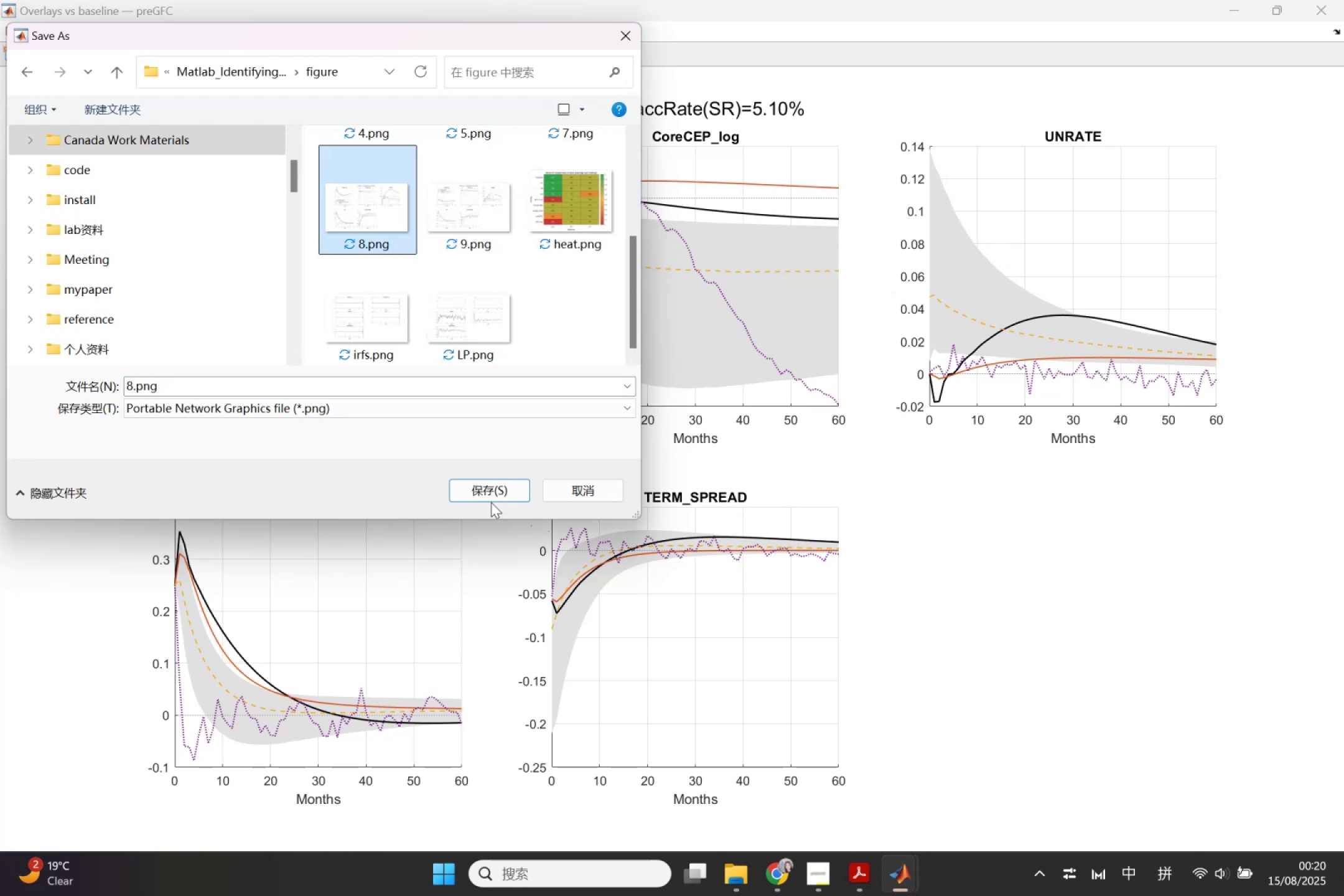 
left_click([490, 500])
 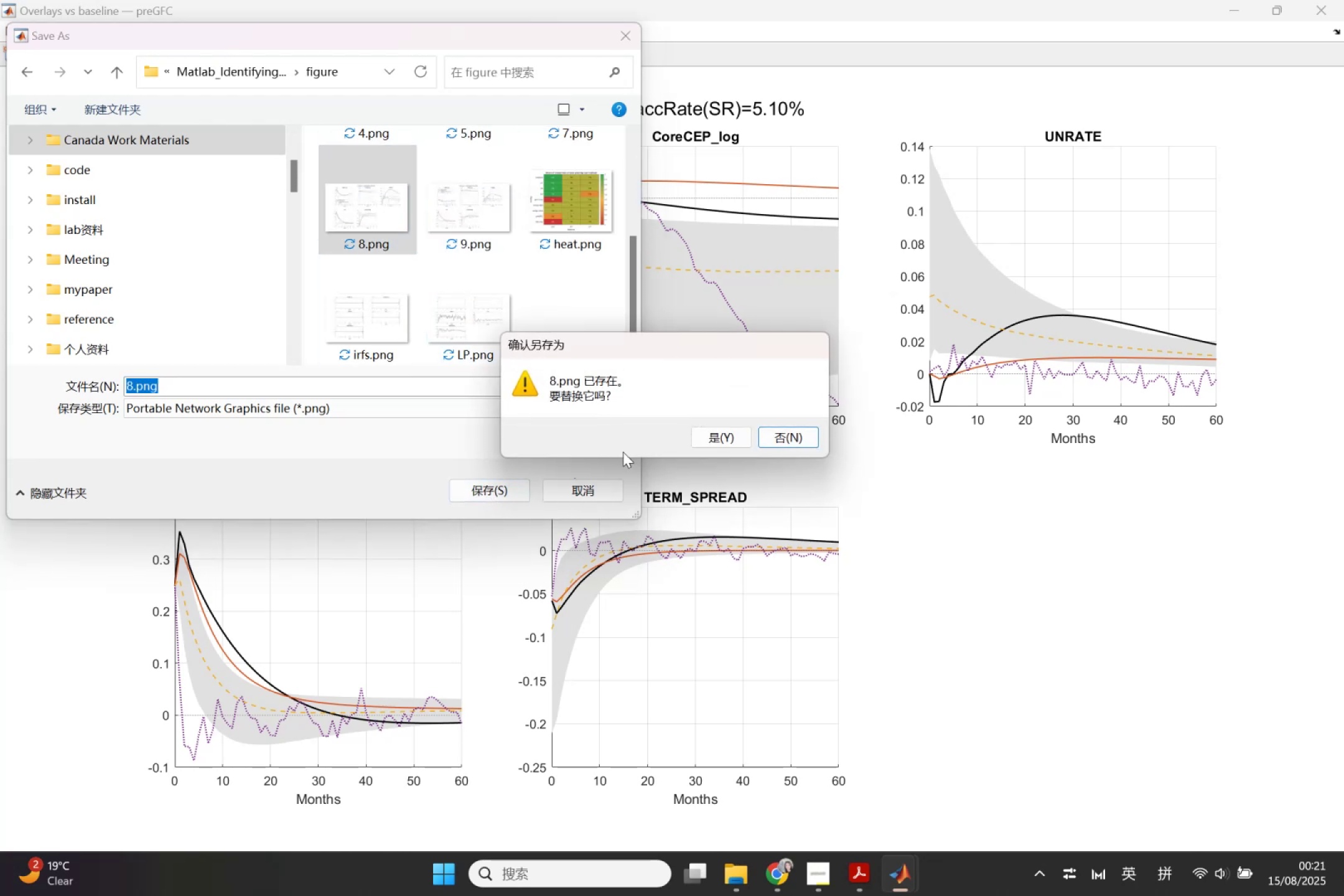 
left_click([704, 440])
 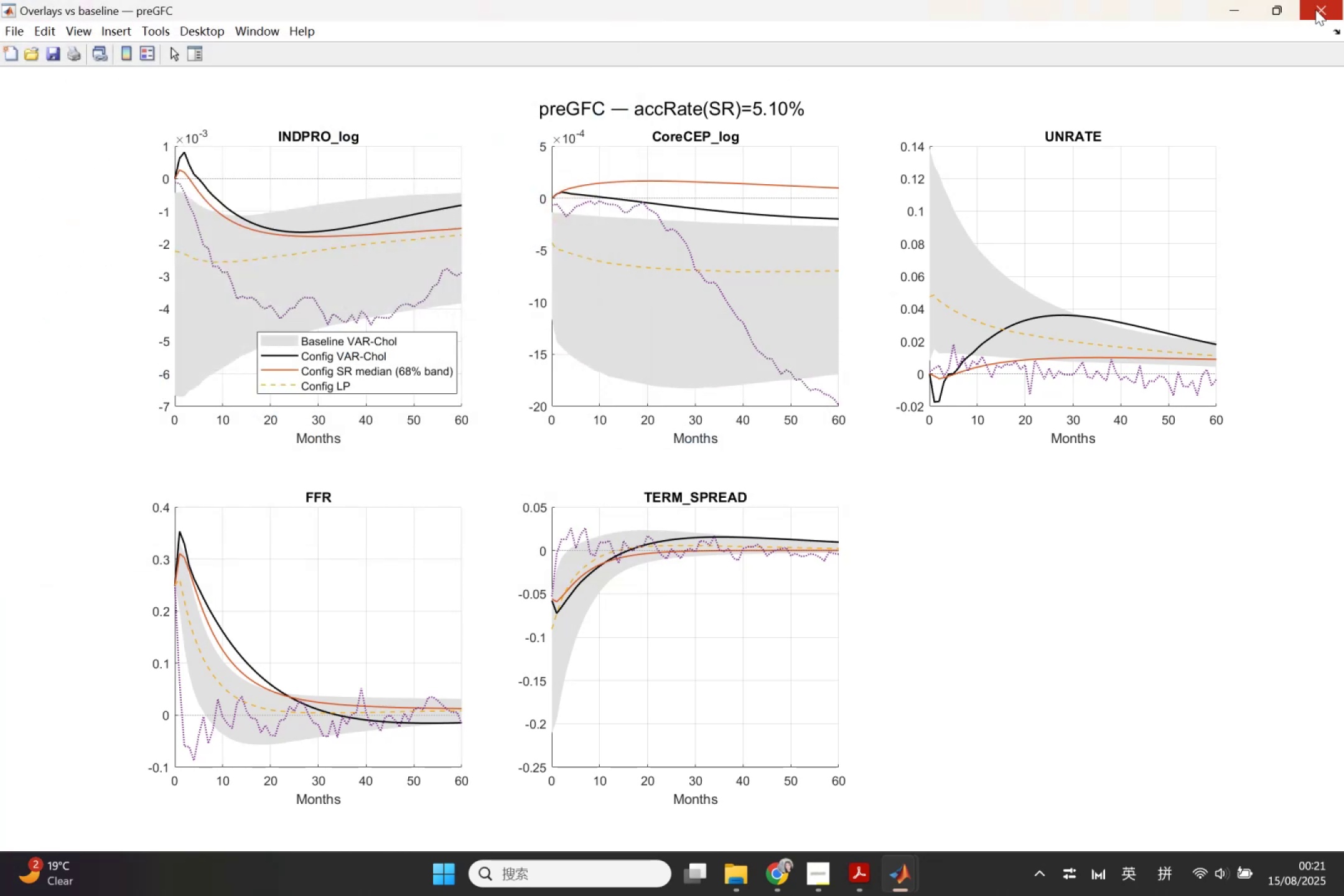 
left_click([1315, 9])
 